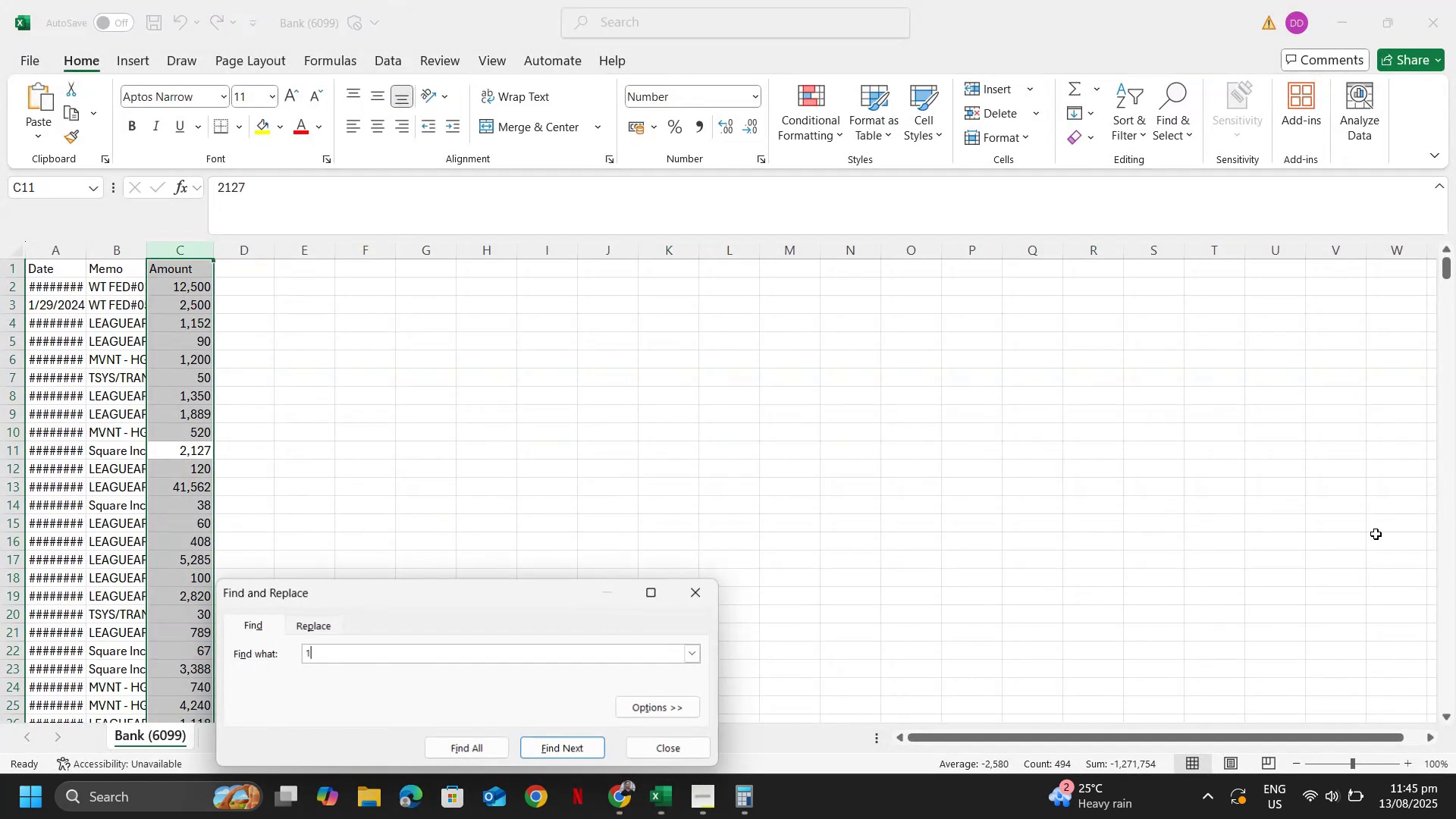 
key(Numpad3)
 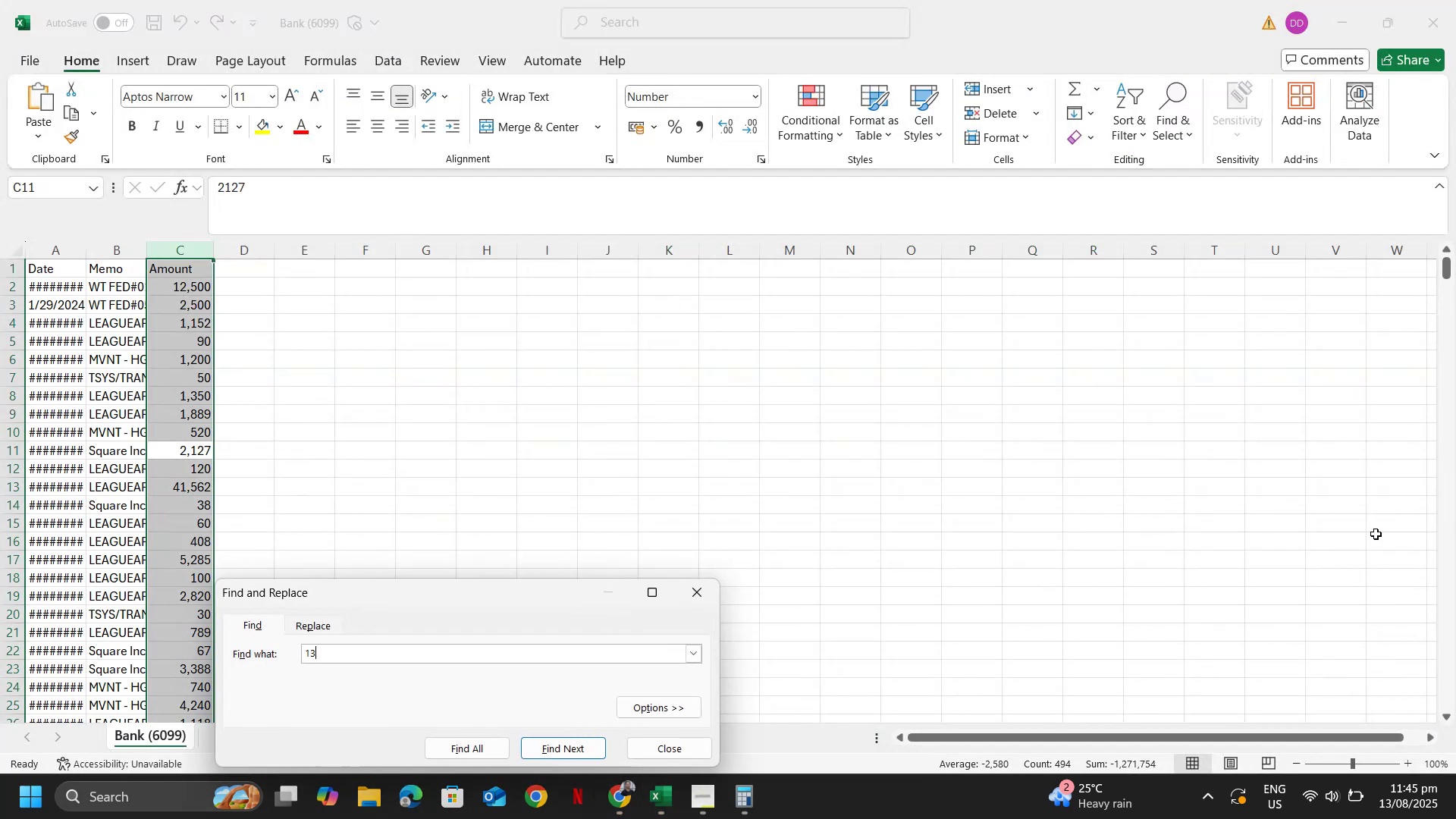 
key(Numpad1)
 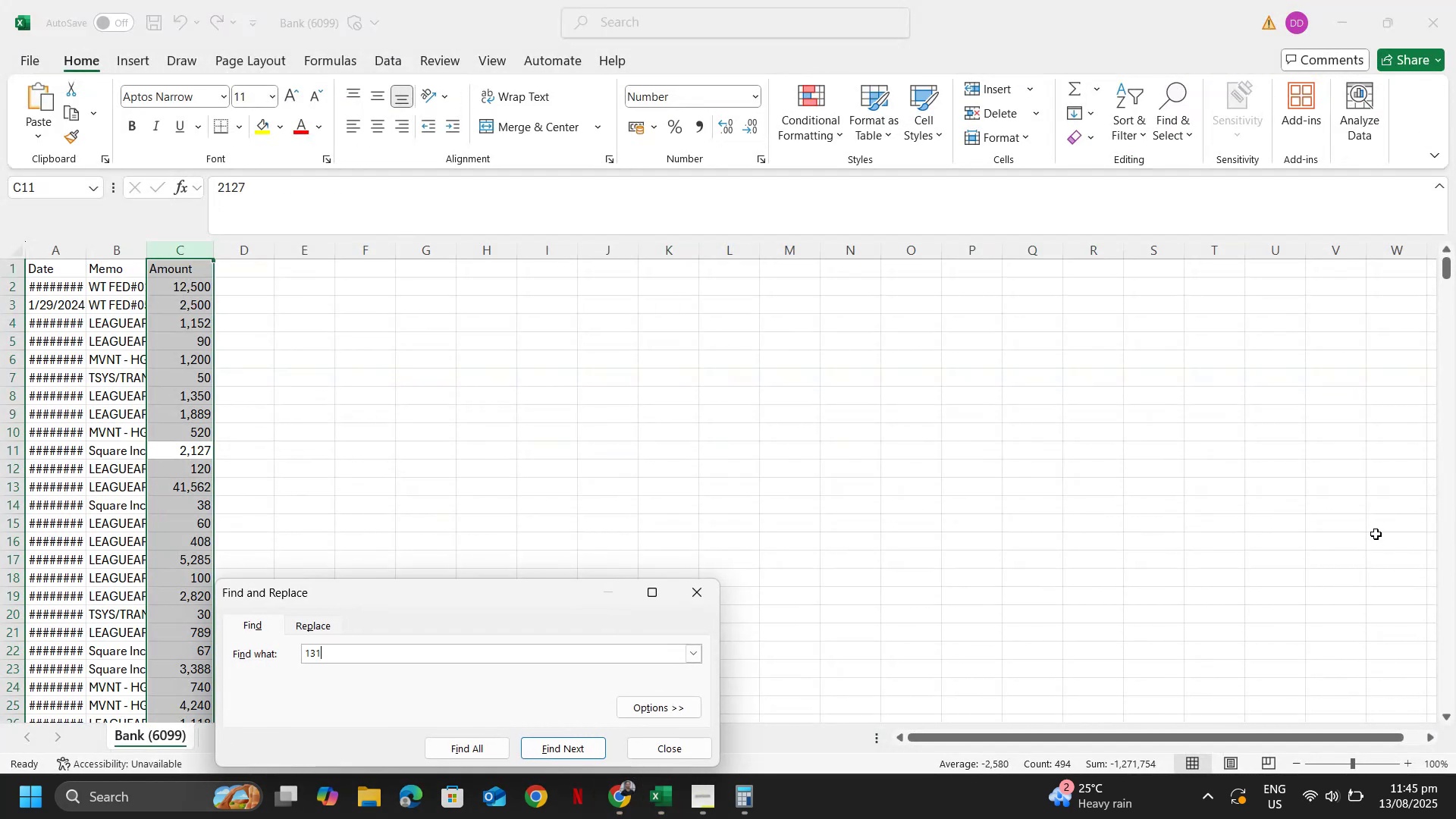 
key(NumpadDecimal)
 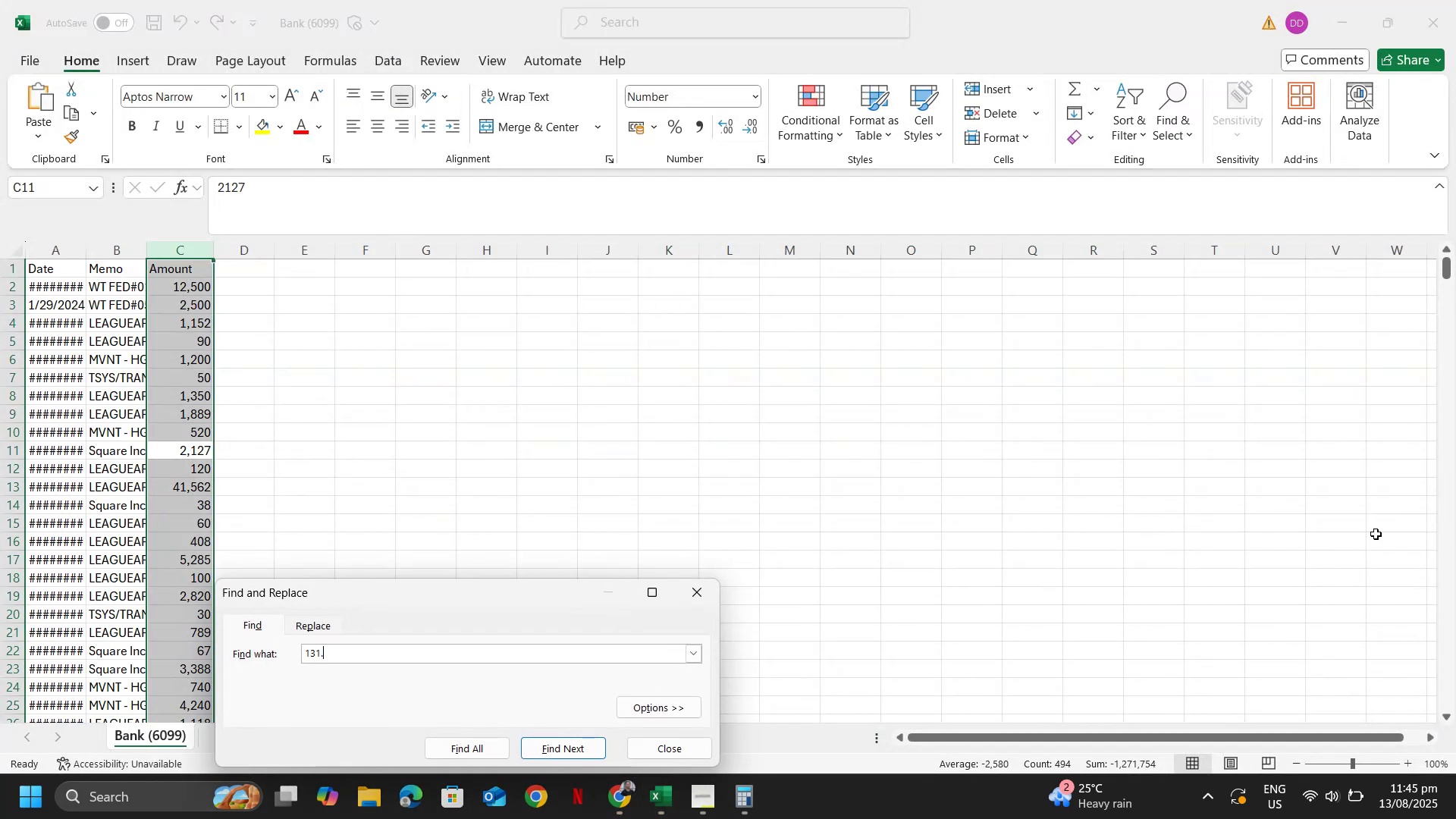 
key(Numpad9)
 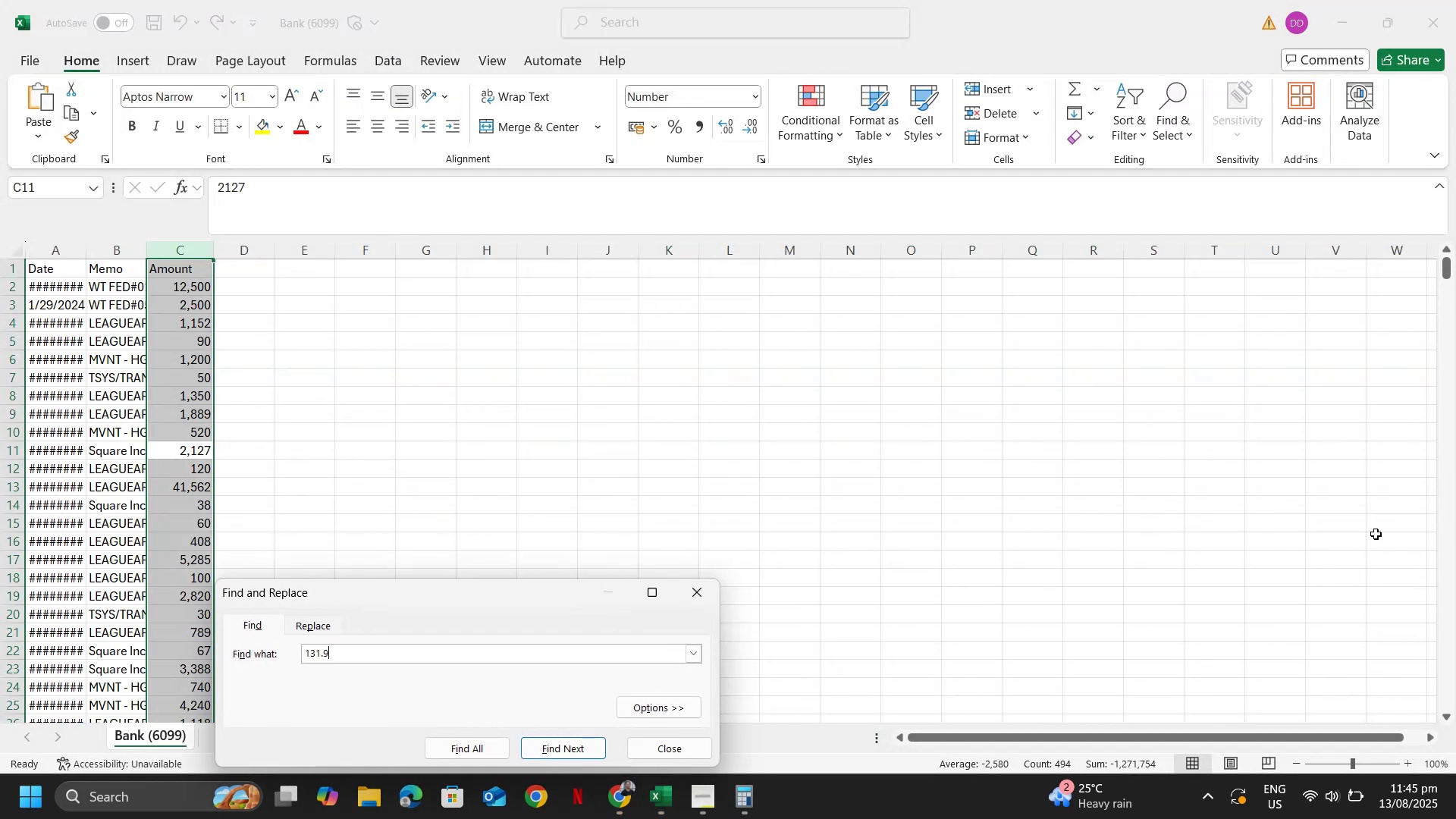 
key(Numpad4)
 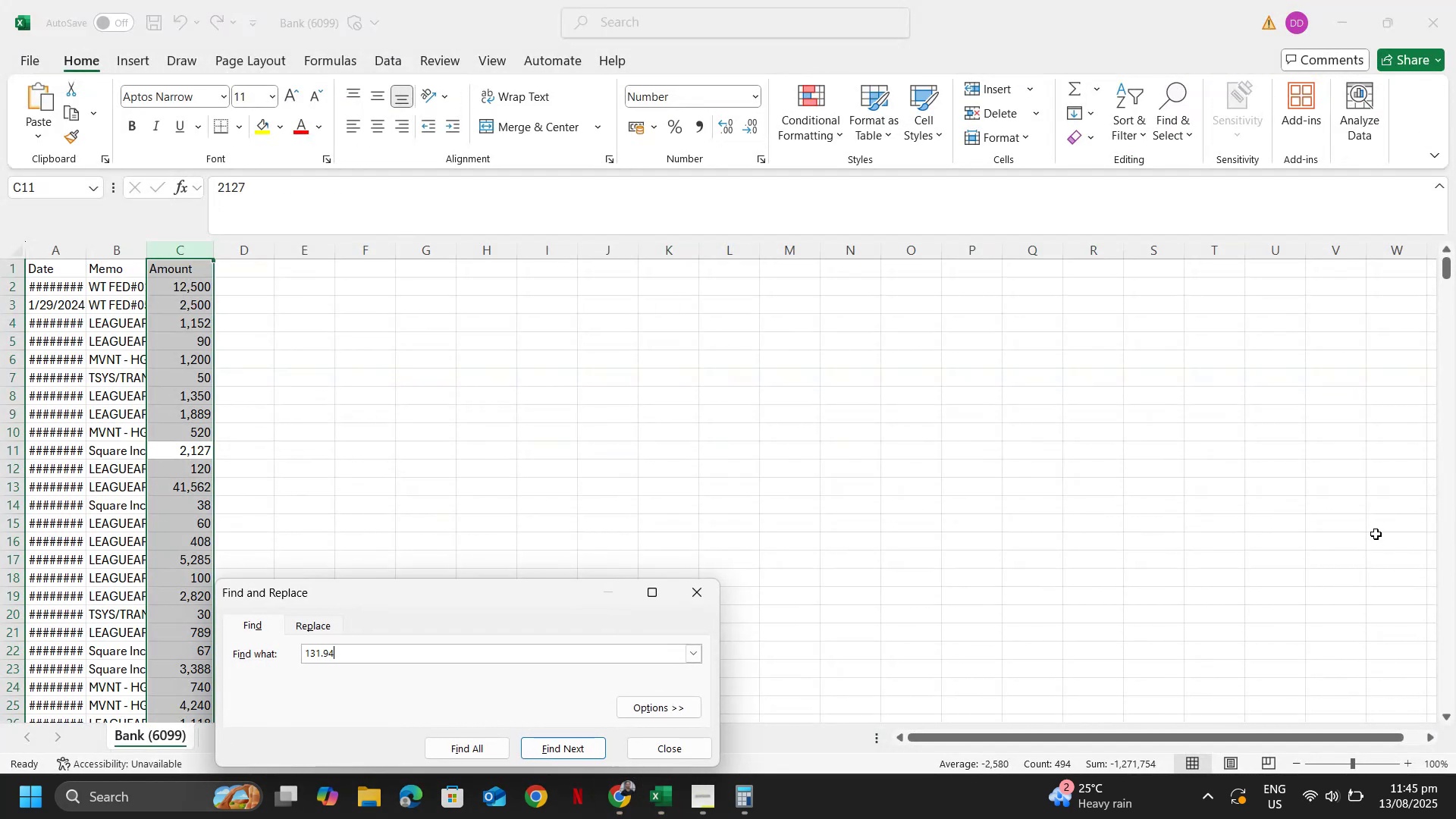 
key(NumpadEnter)
 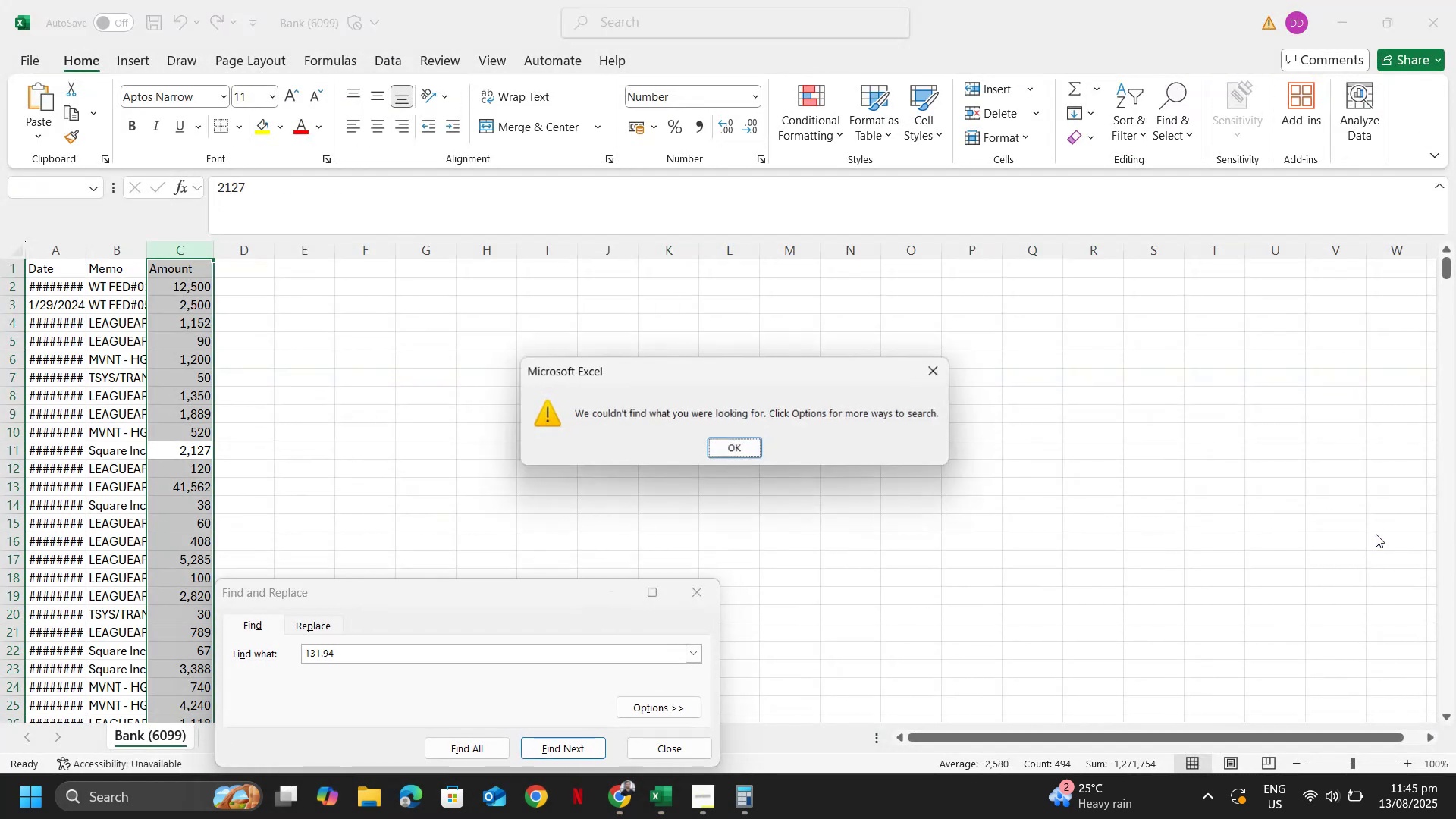 
key(Escape)
 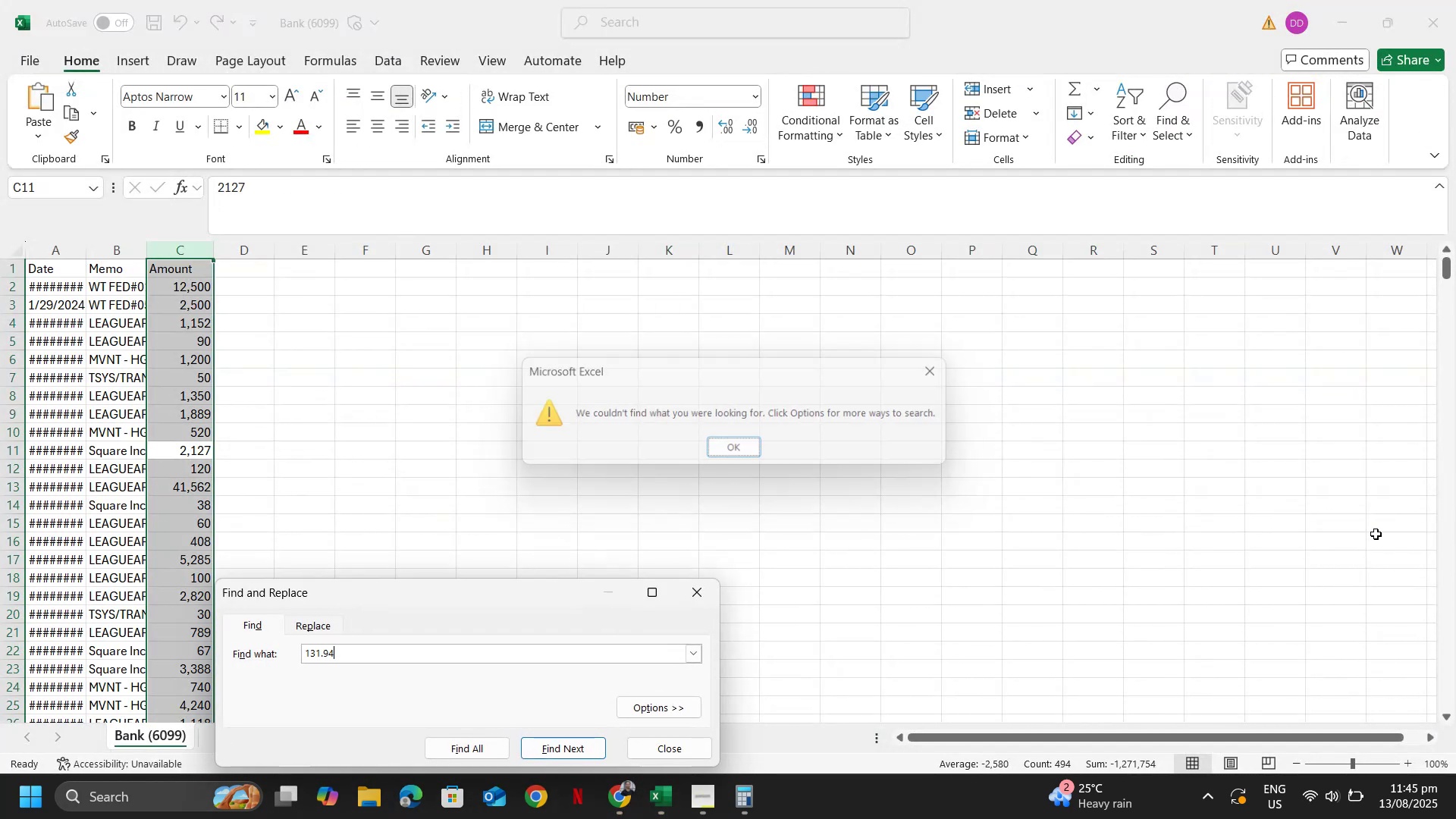 
key(Escape)
 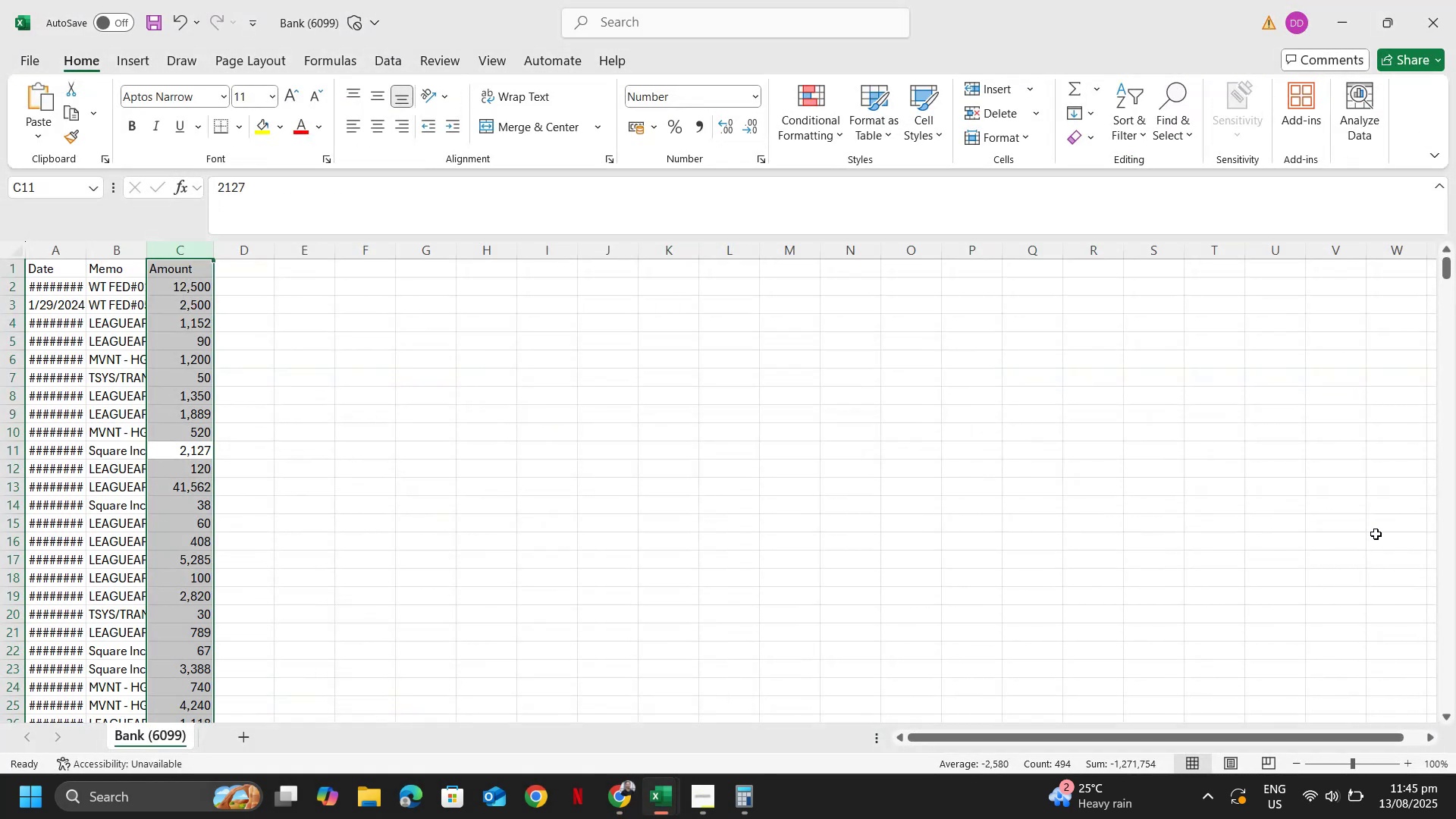 
key(Alt+AltLeft)
 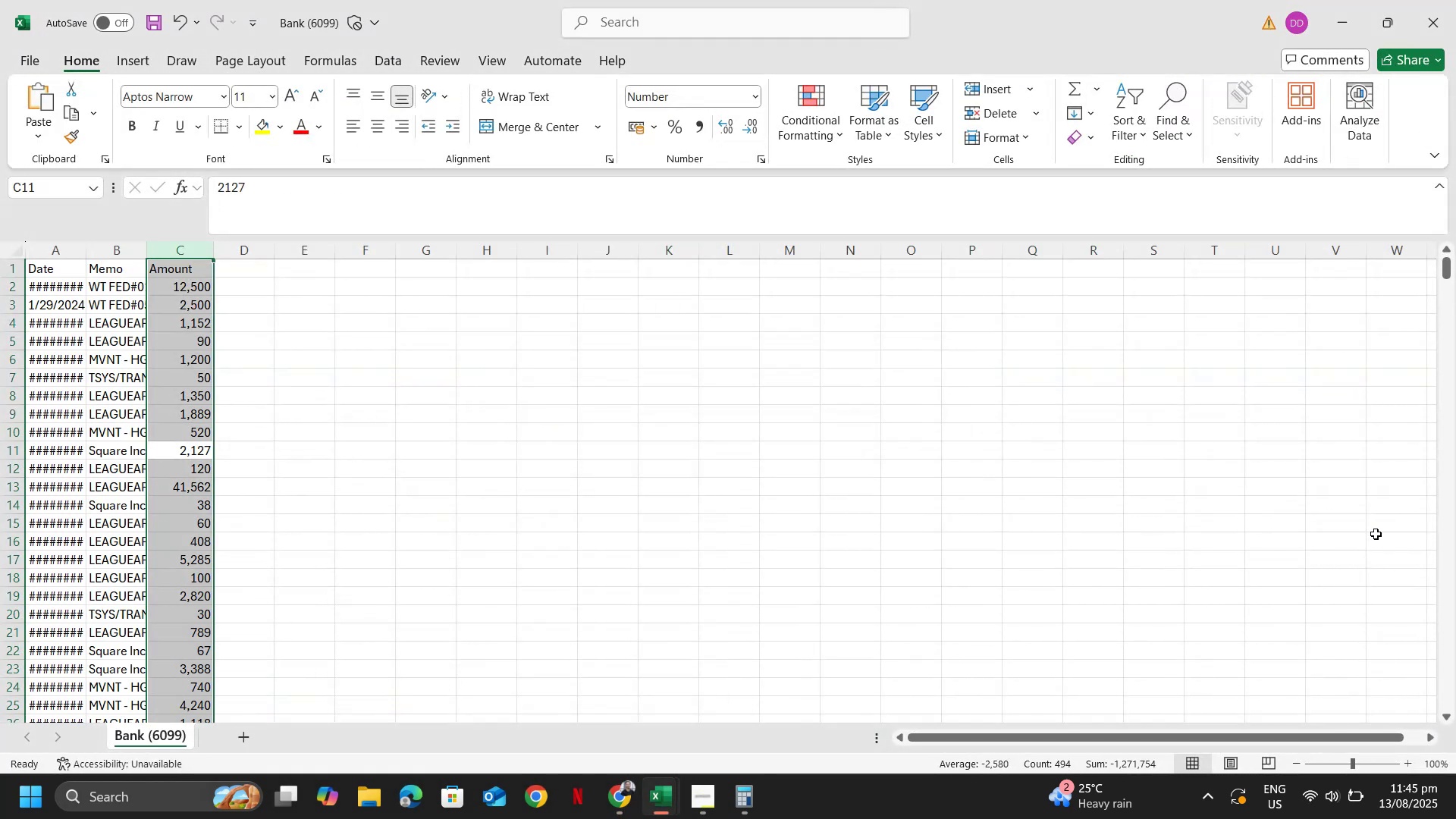 
key(Alt+Tab)
 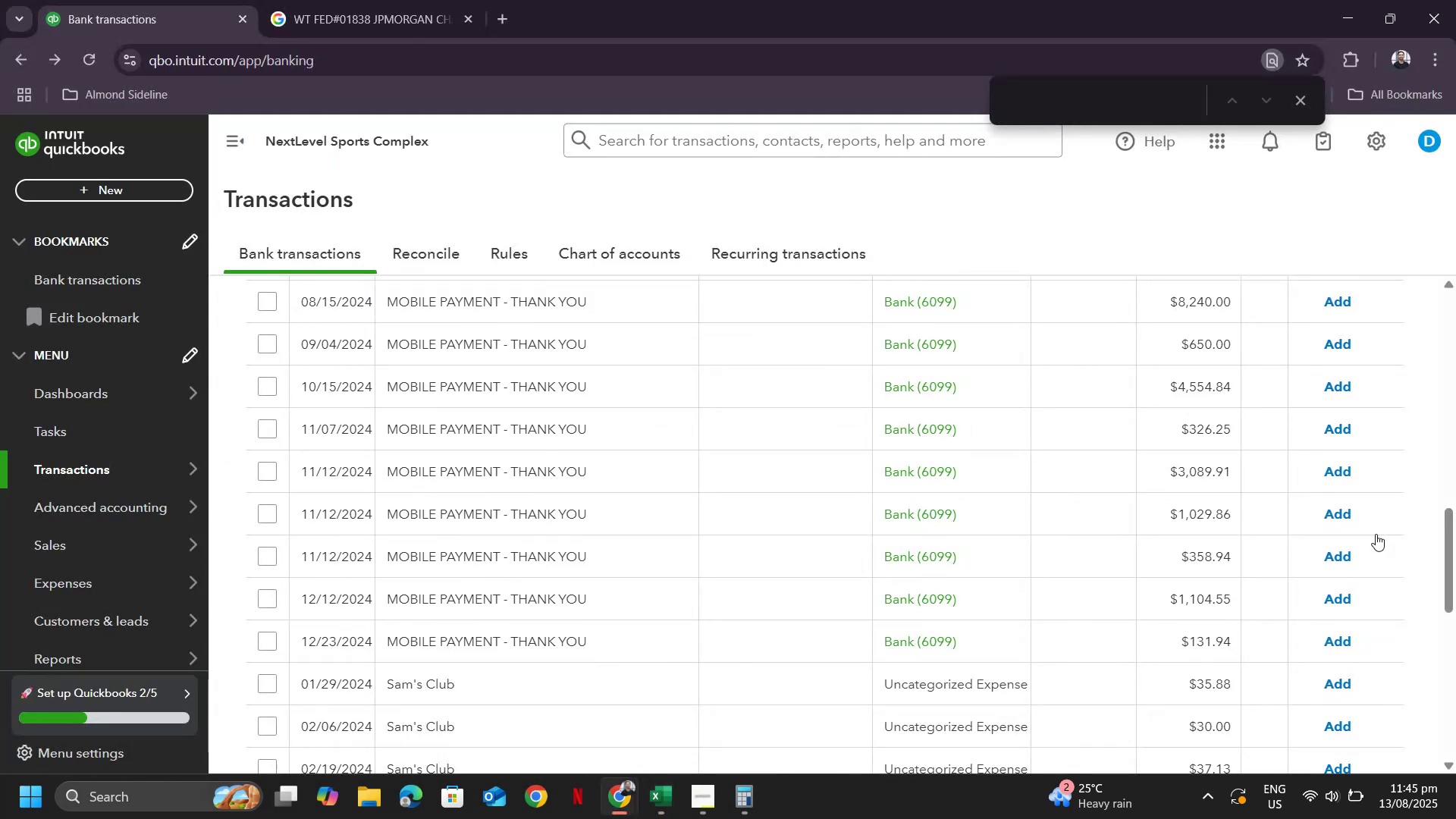 
key(ArrowDown)
 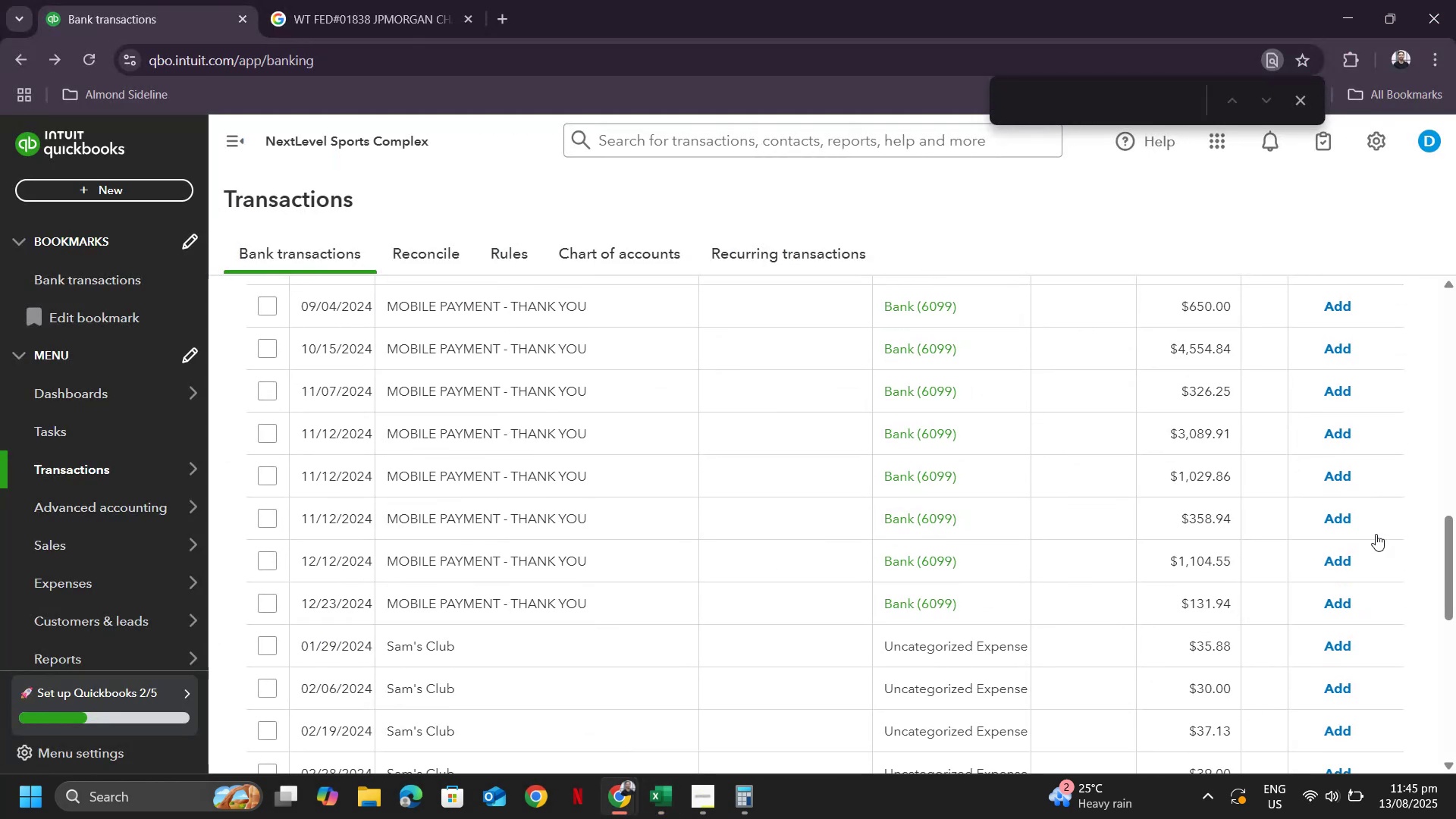 
key(ArrowDown)
 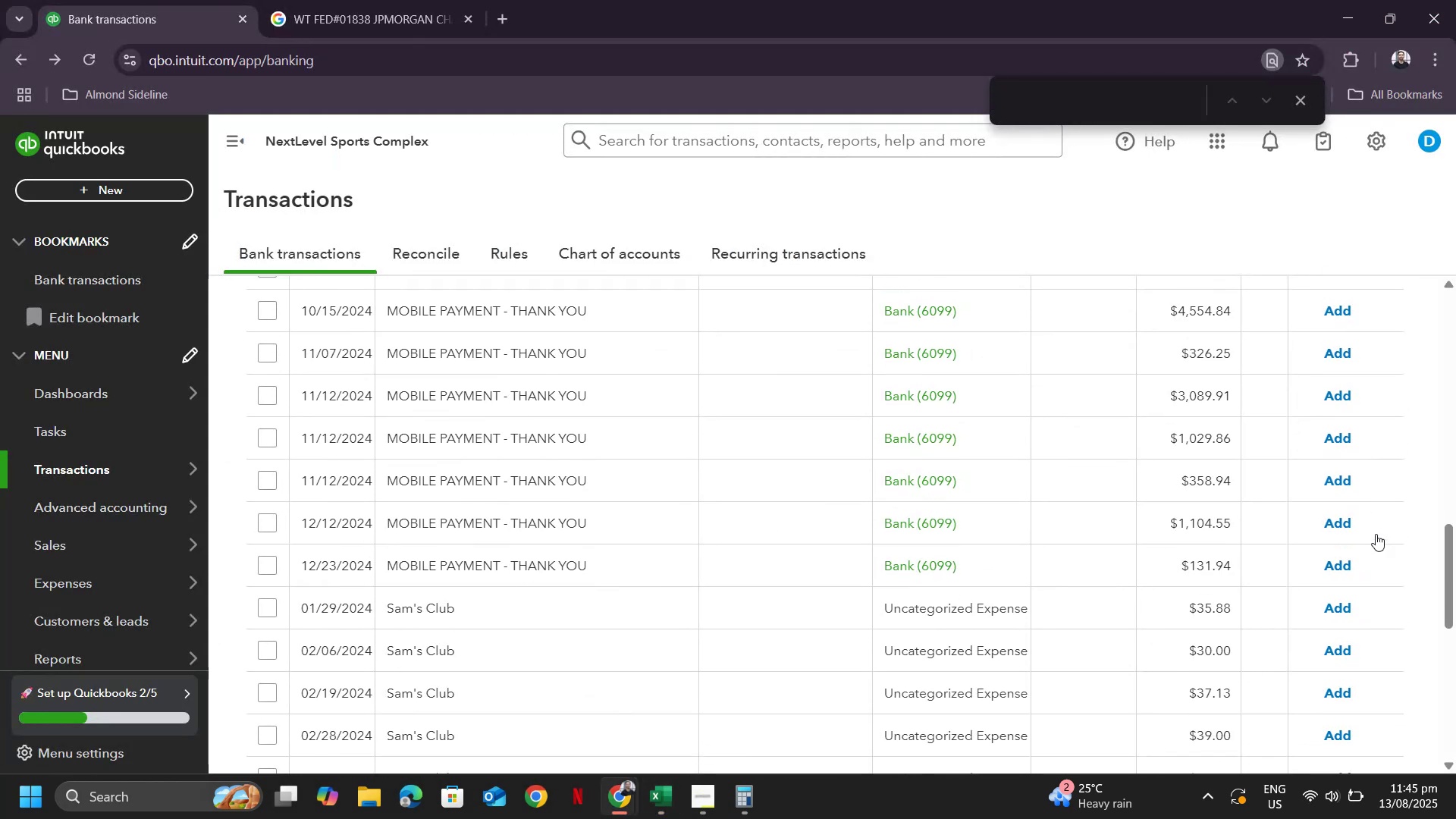 
key(ArrowDown)
 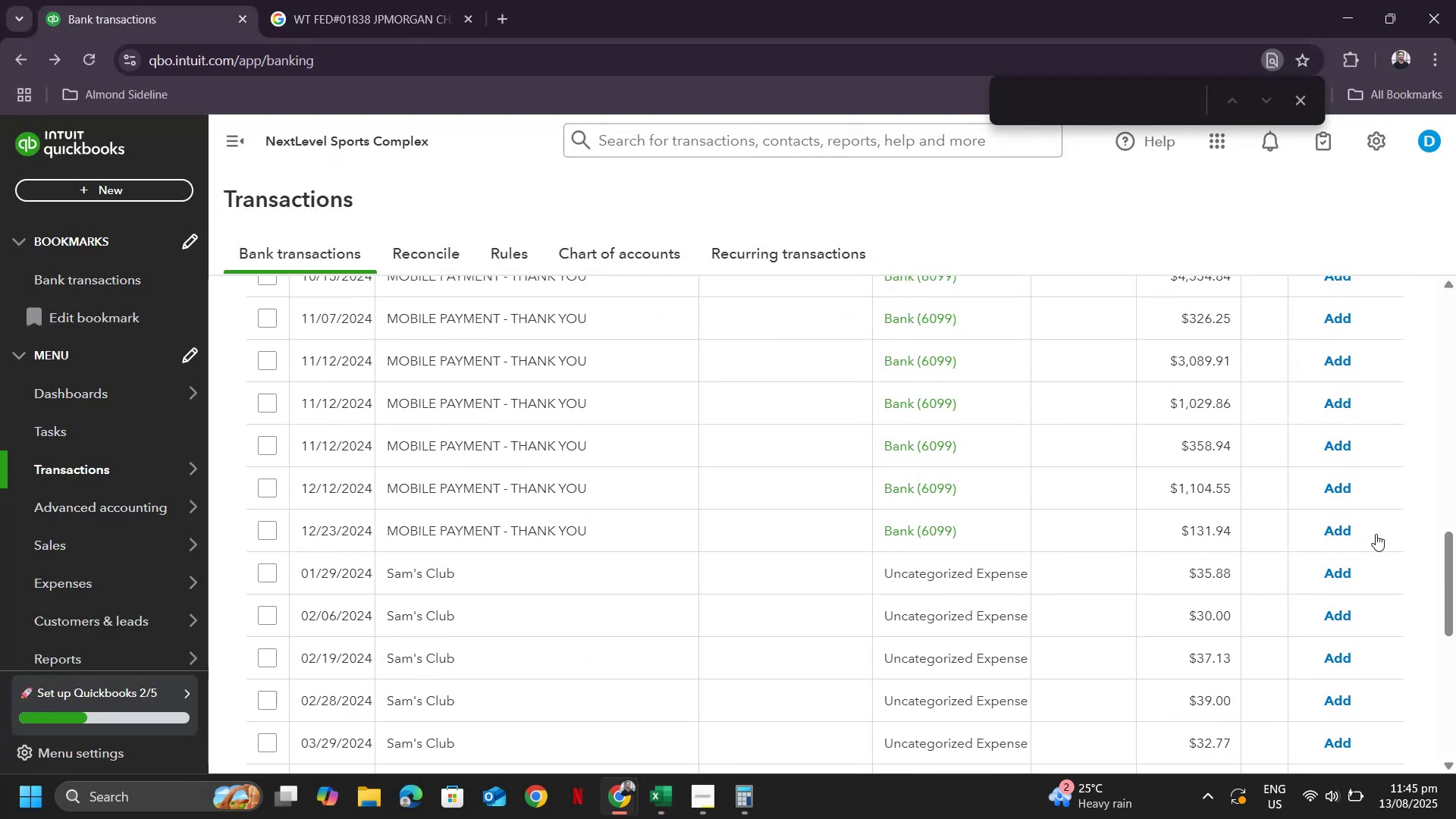 
key(ArrowDown)
 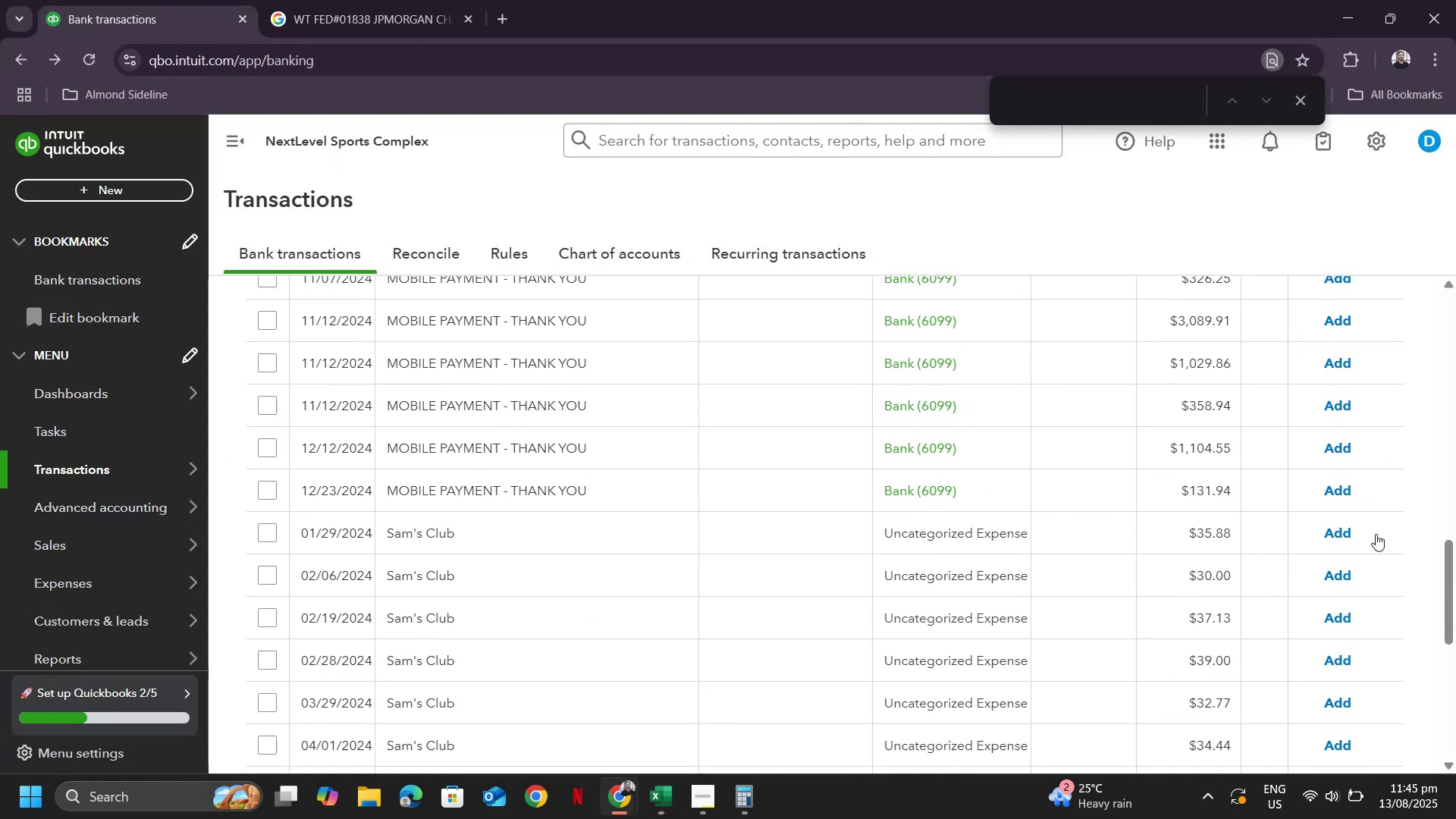 
key(ArrowDown)
 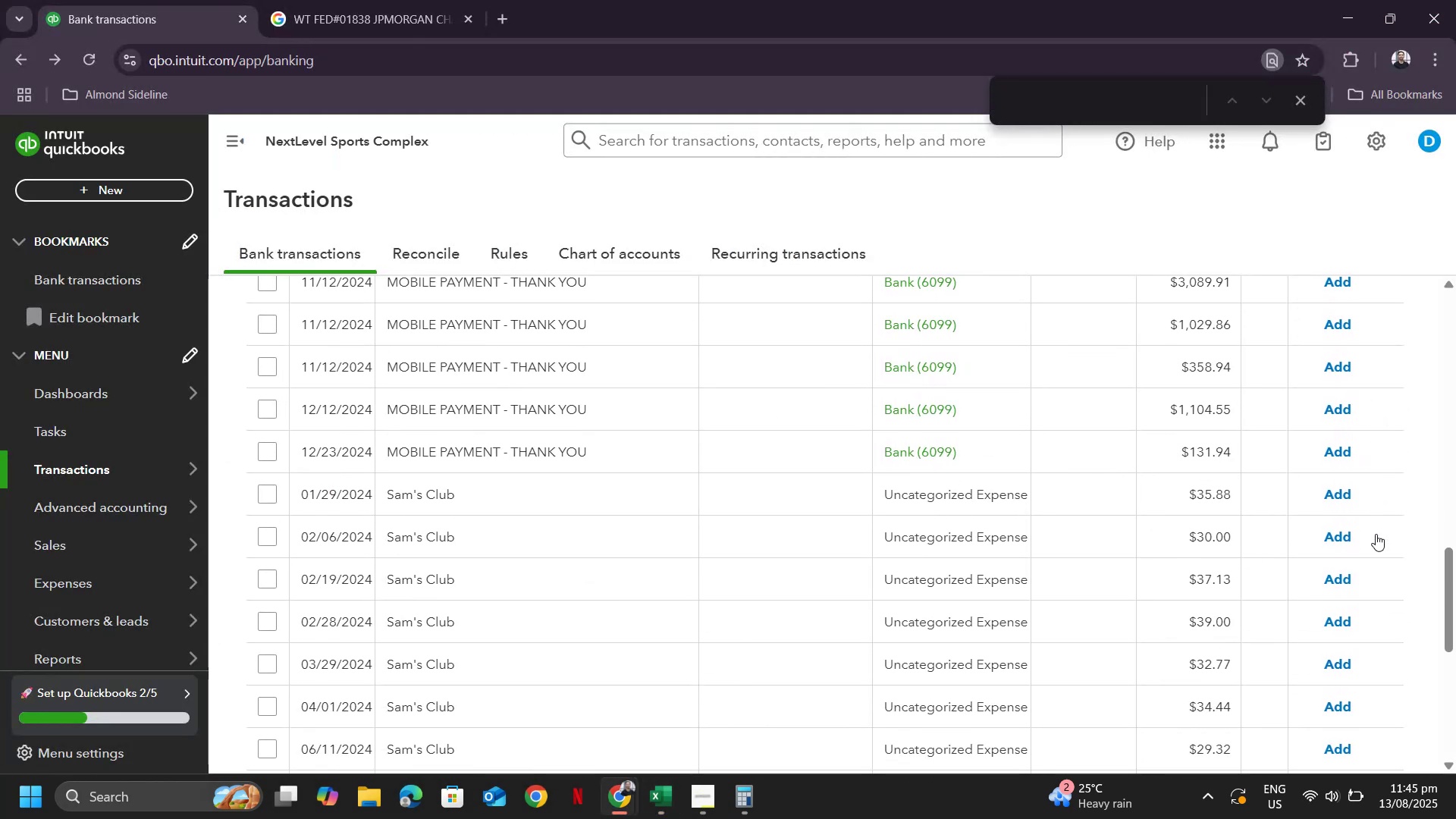 
key(Alt+AltLeft)
 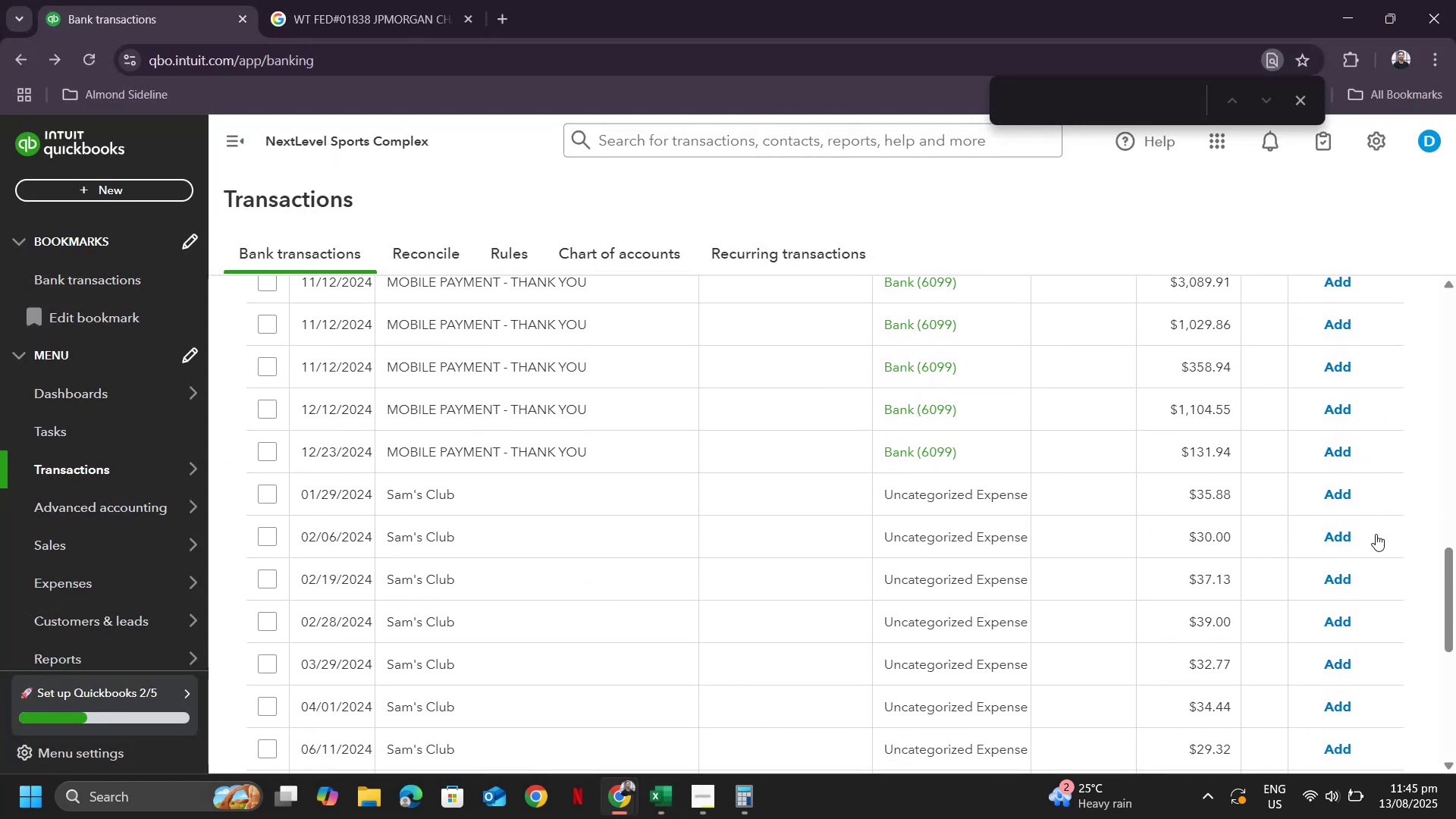 
key(Alt+Tab)
 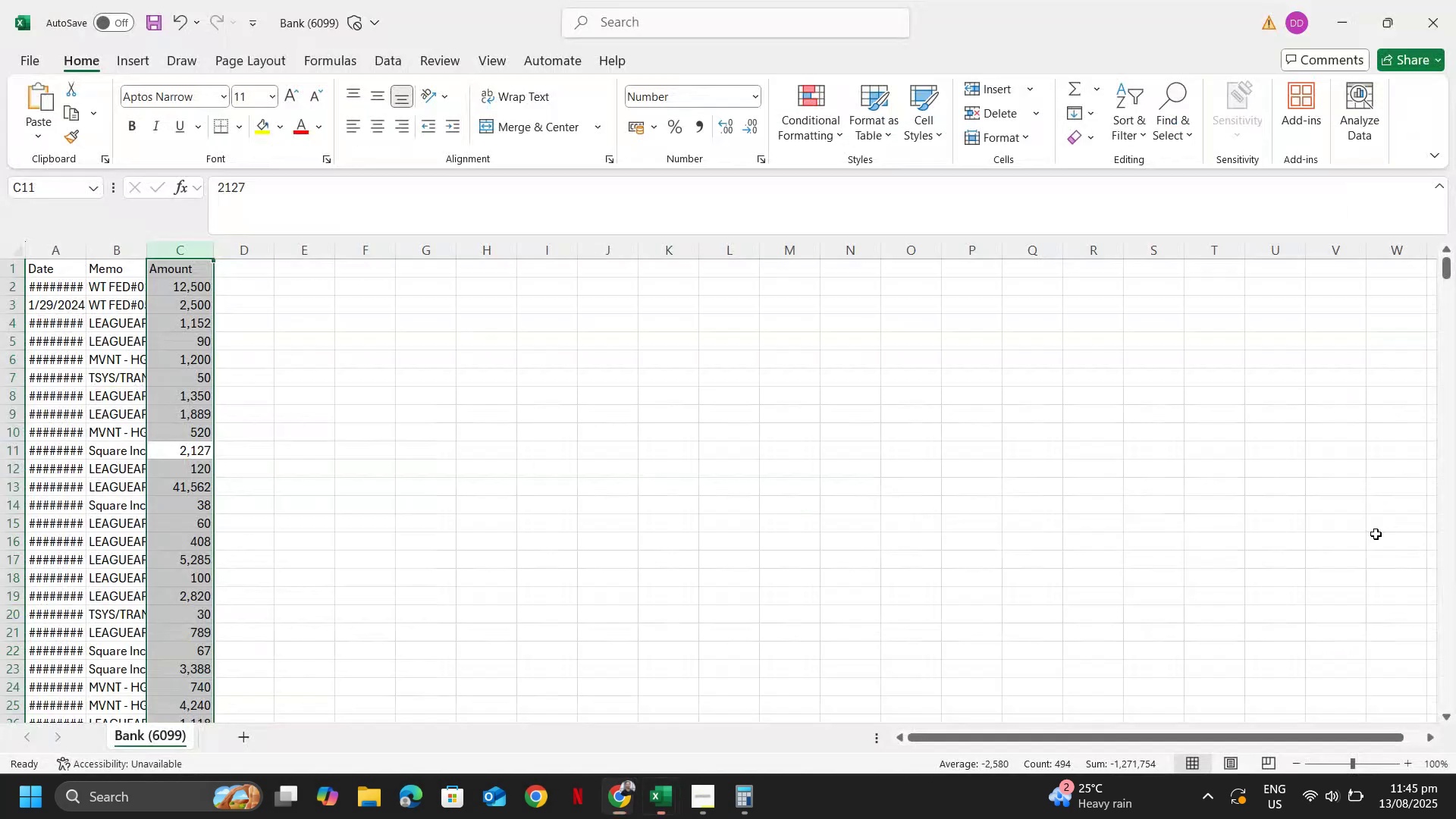 
key(Control+ControlLeft)
 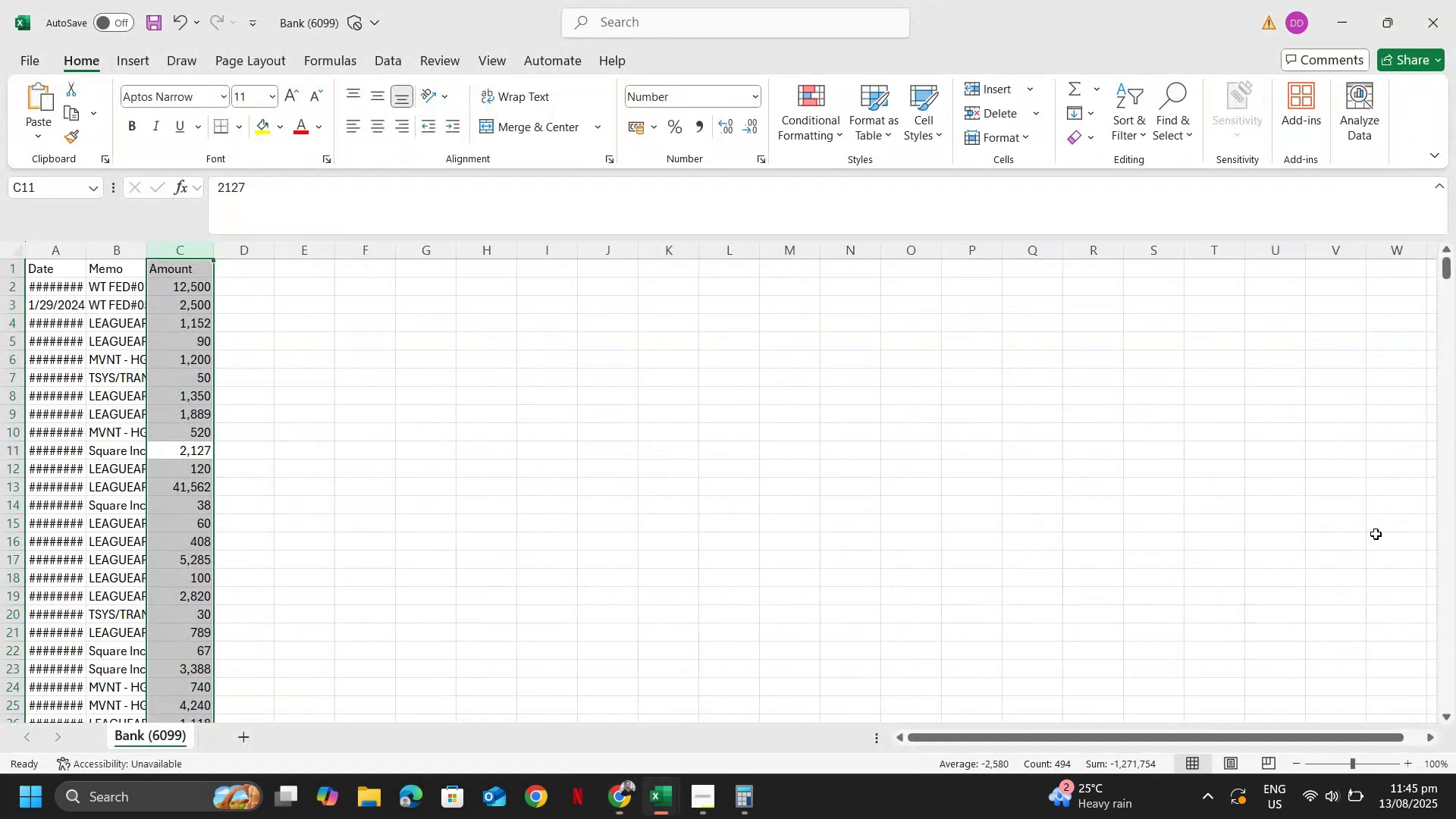 
key(Control+F)
 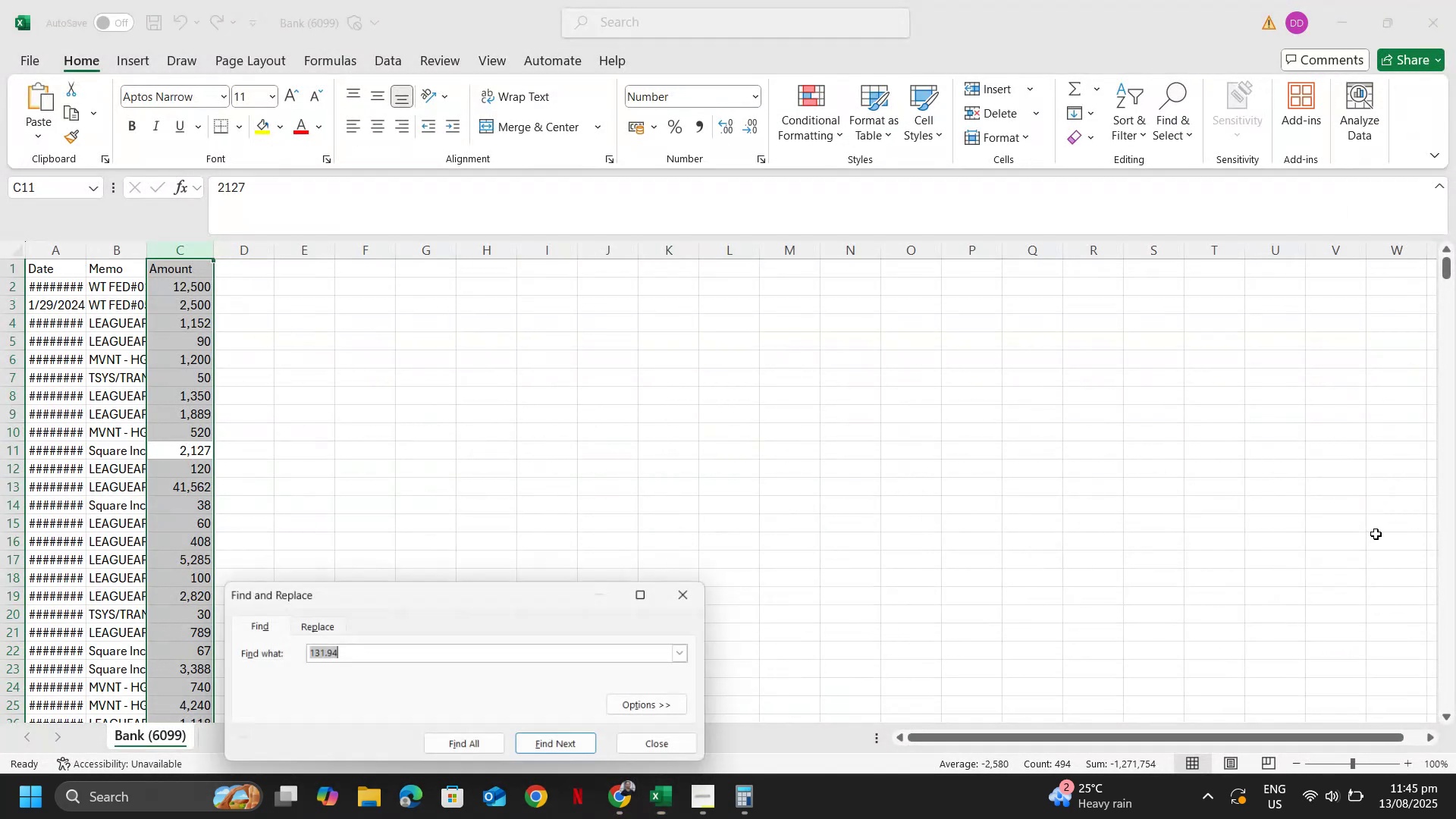 
key(Numpad3)
 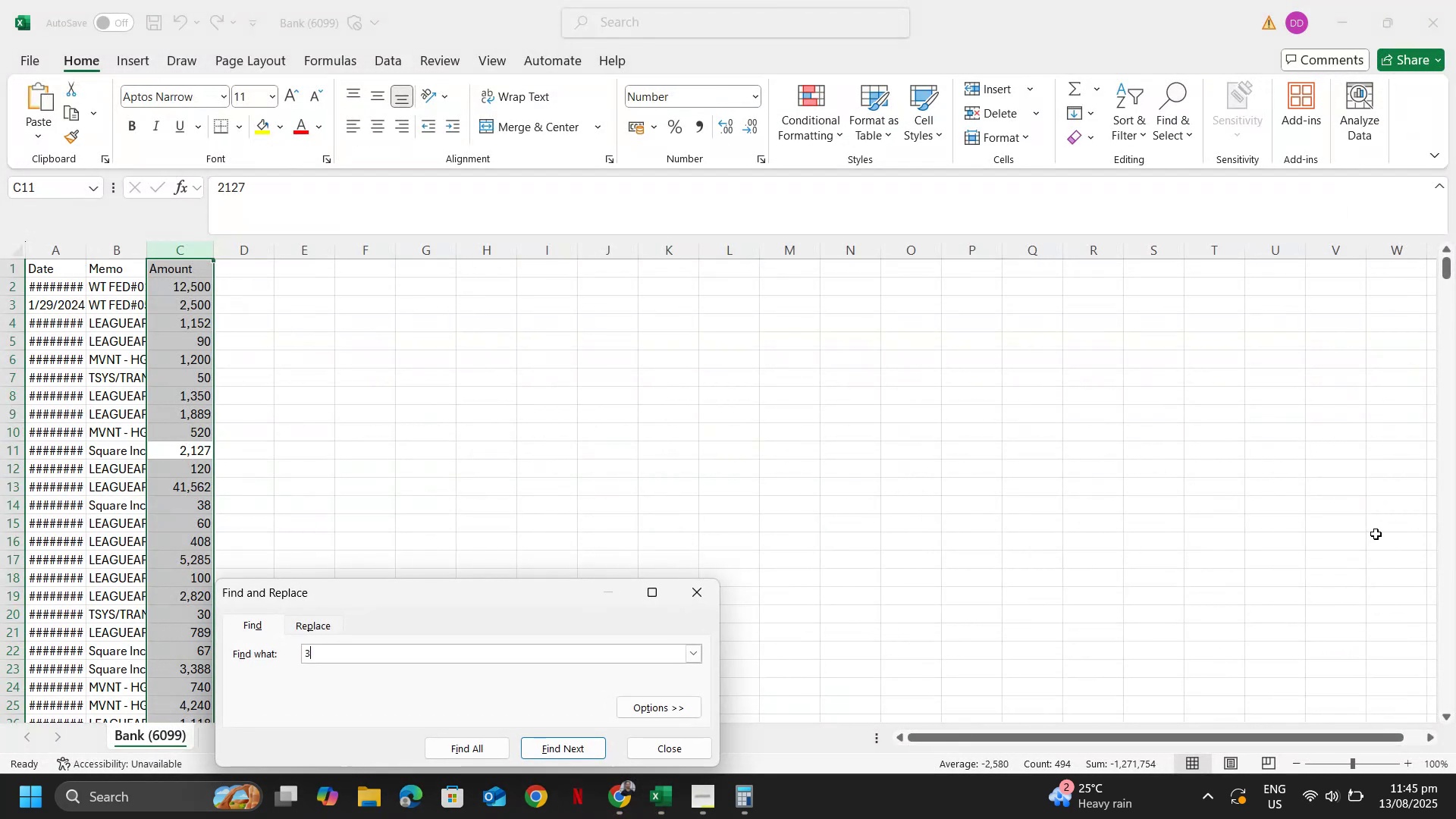 
key(NumpadDecimal)
 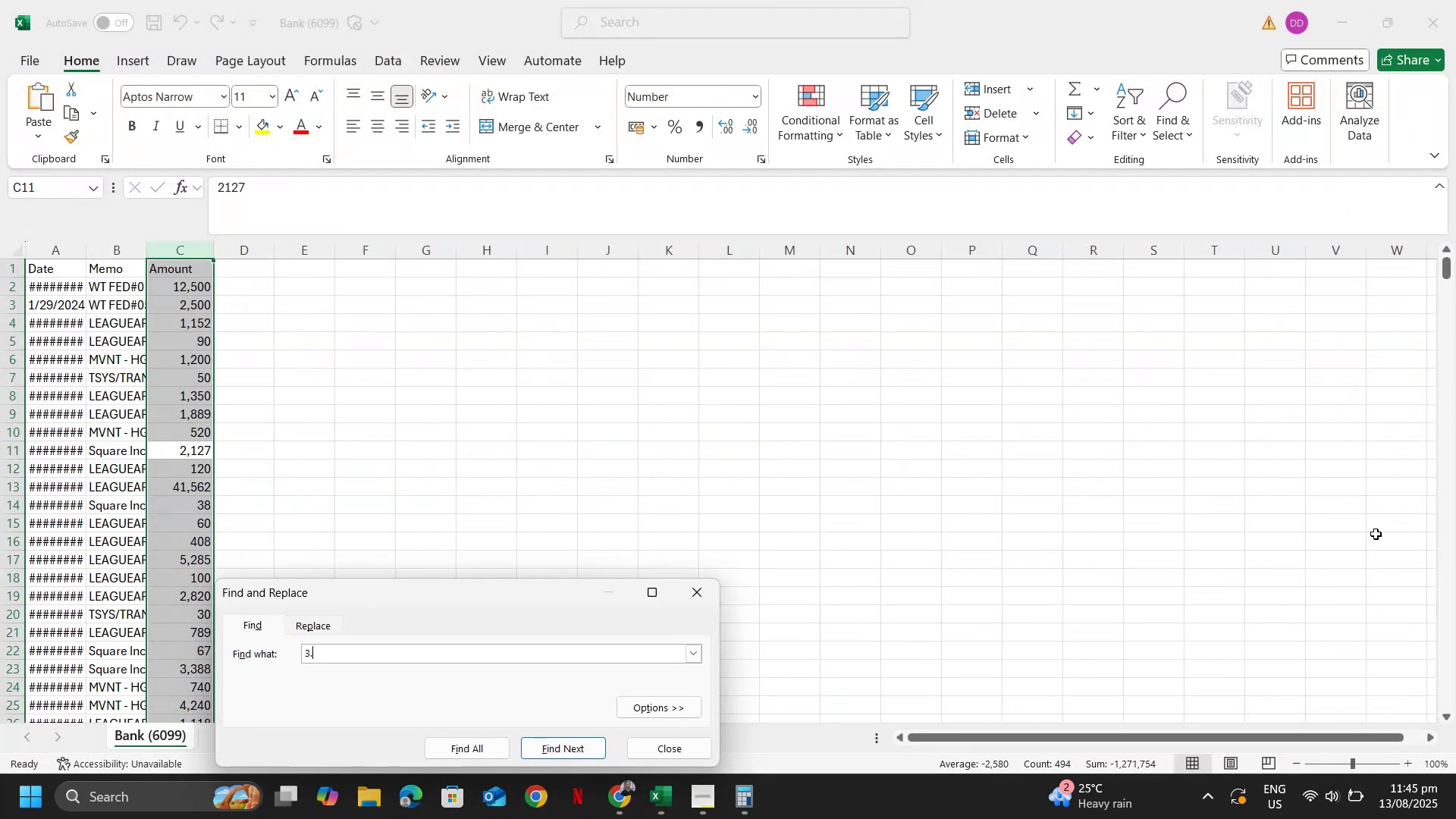 
key(Backspace)
 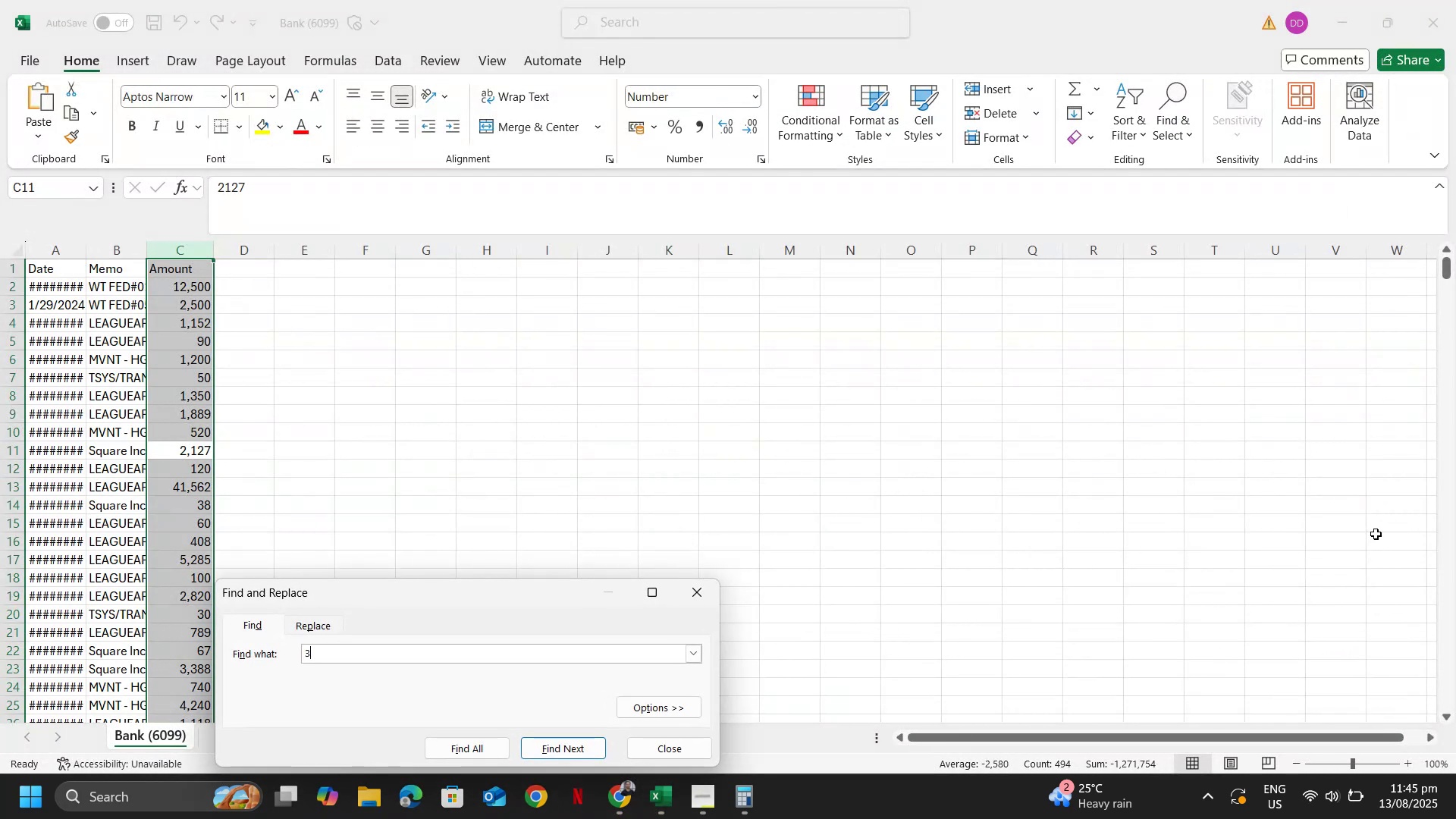 
key(Numpad5)
 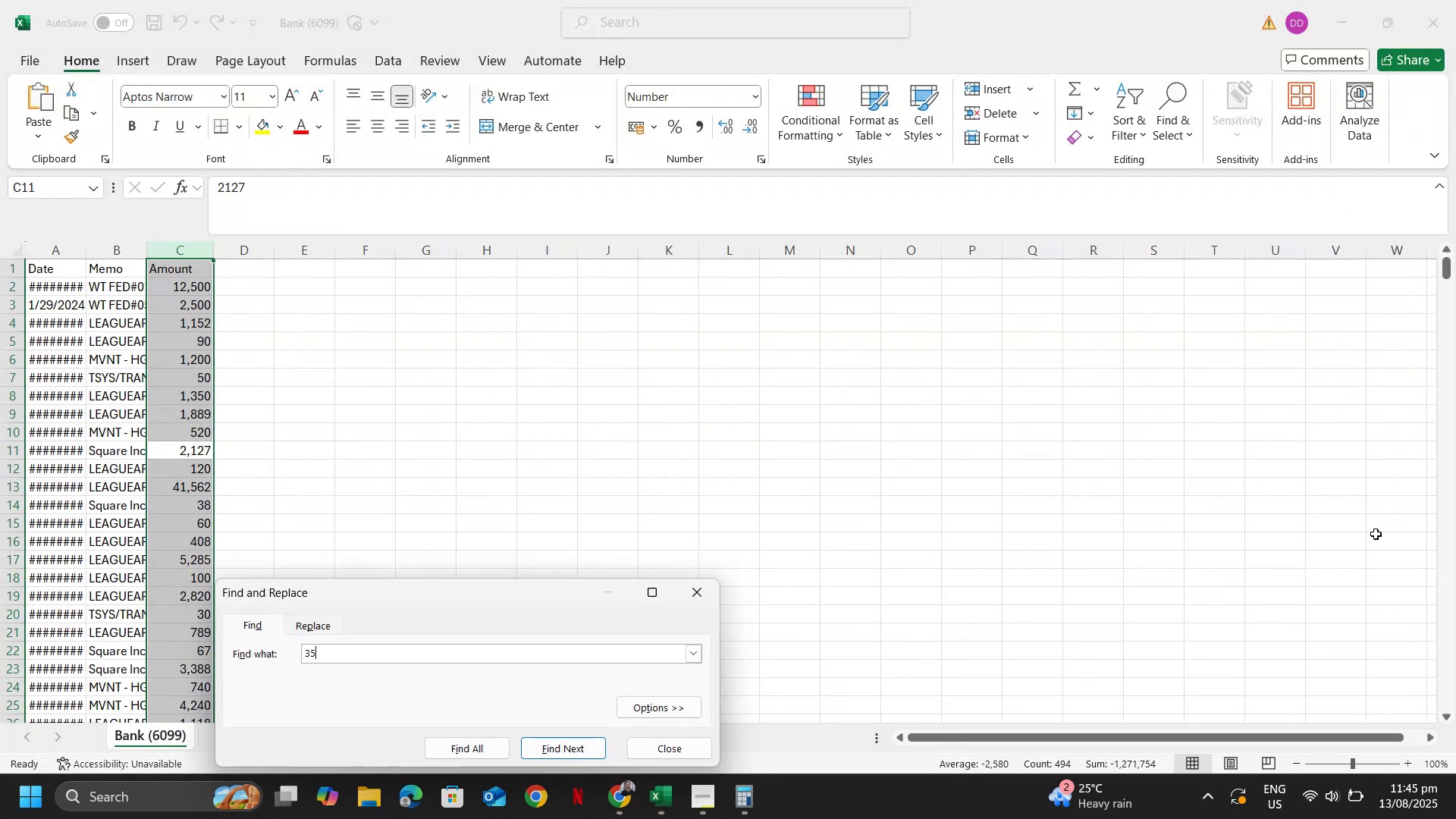 
key(NumpadDecimal)
 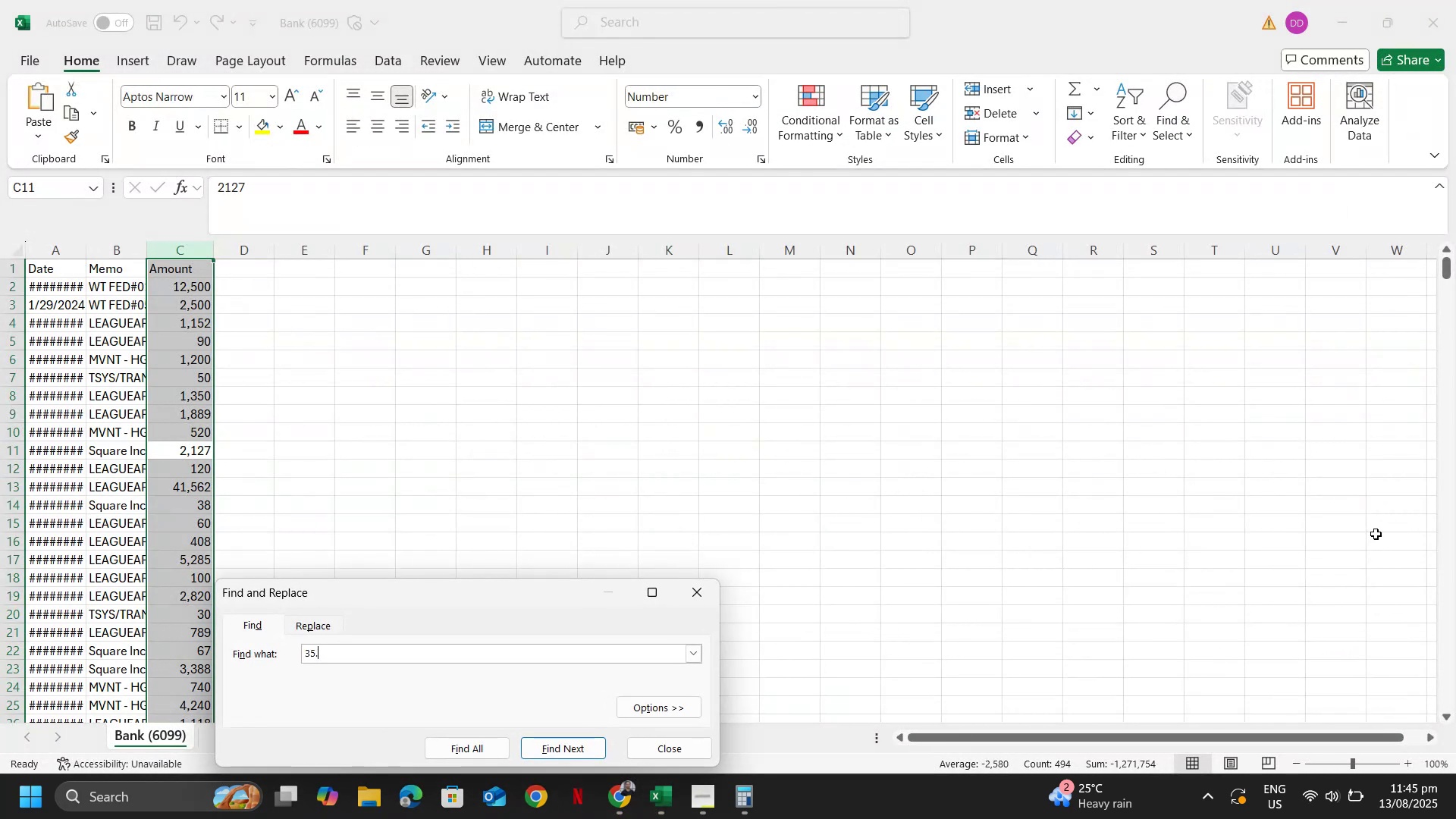 
key(Numpad8)
 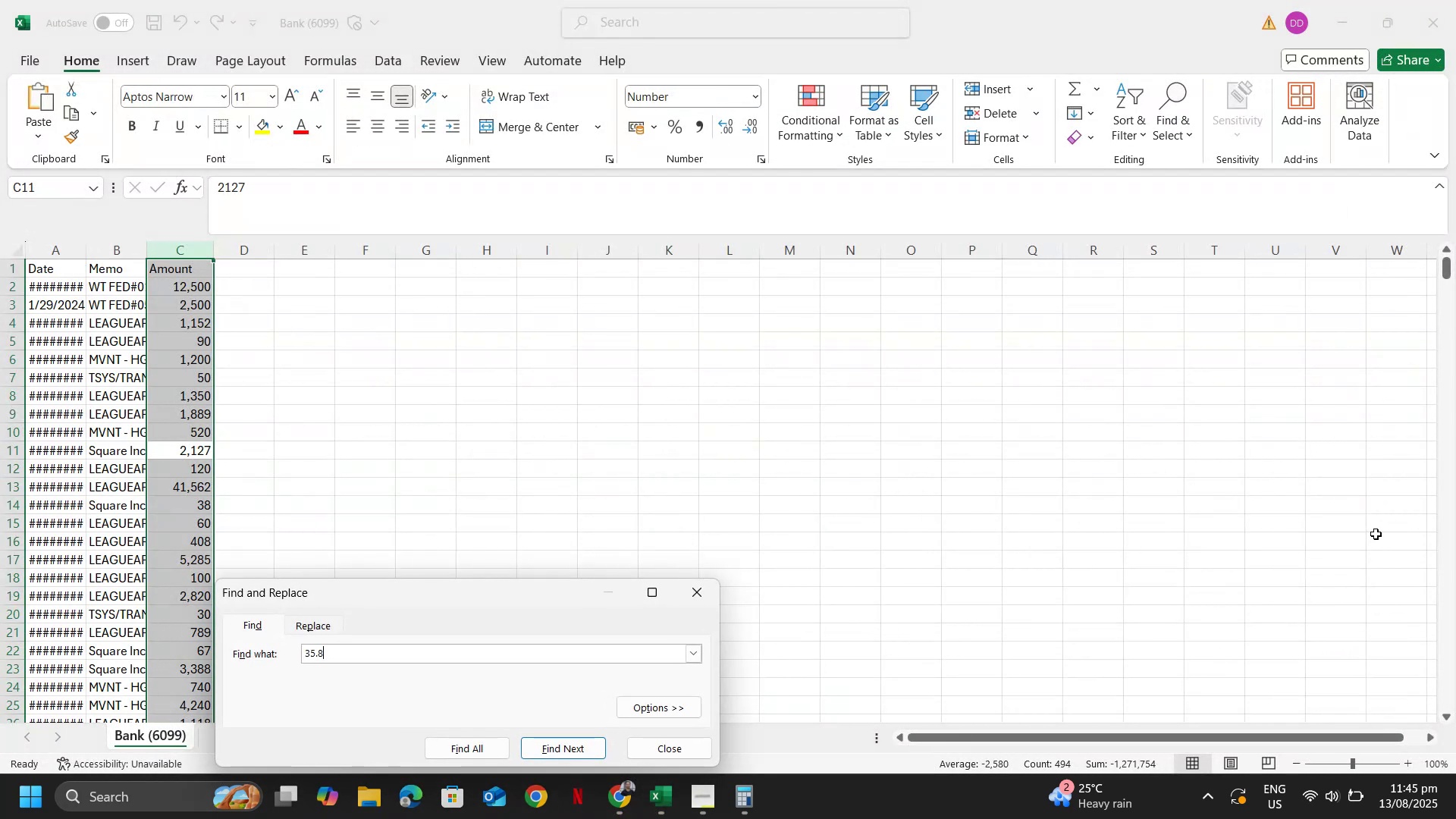 
key(Numpad8)
 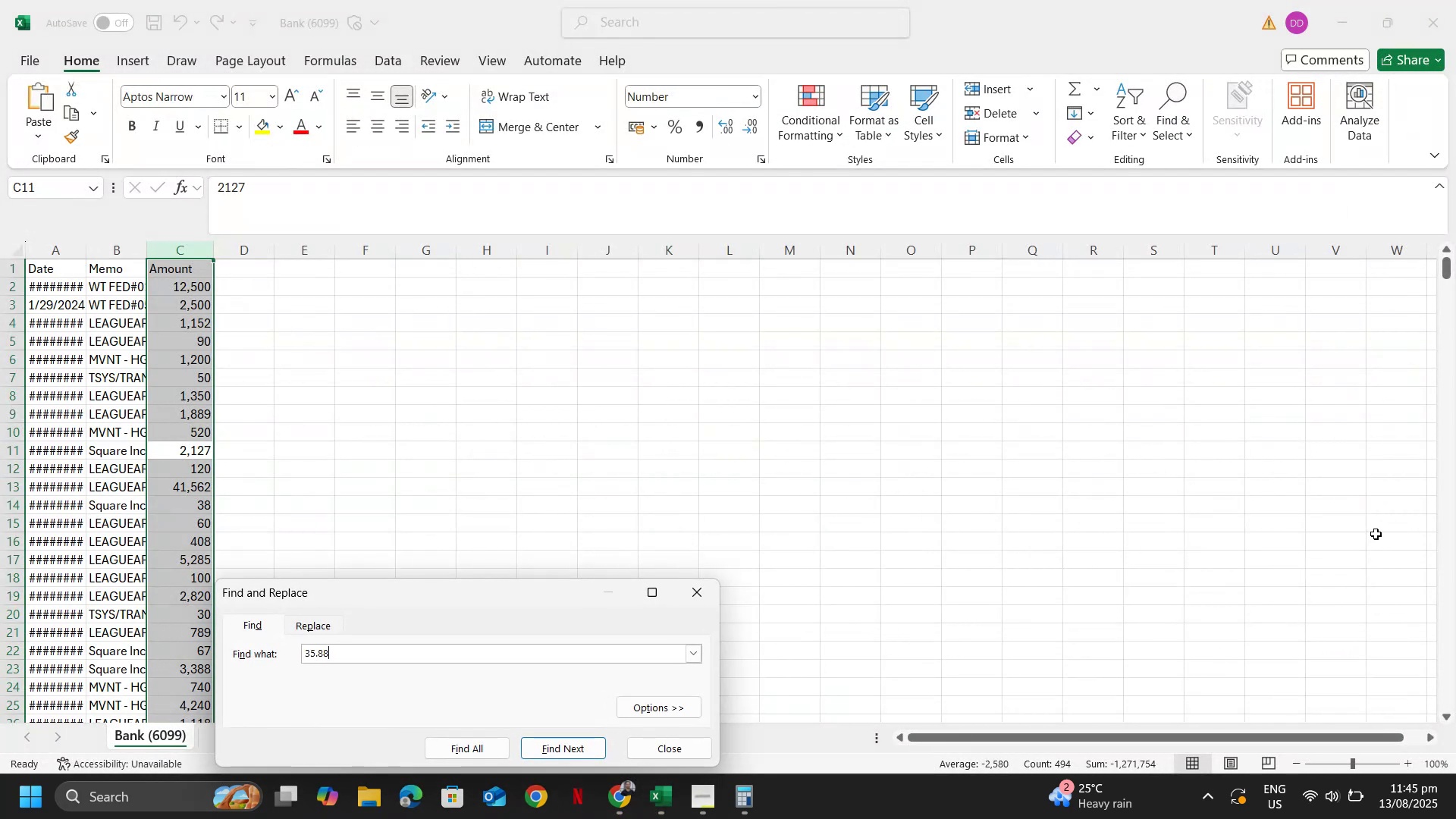 
key(NumpadEnter)
 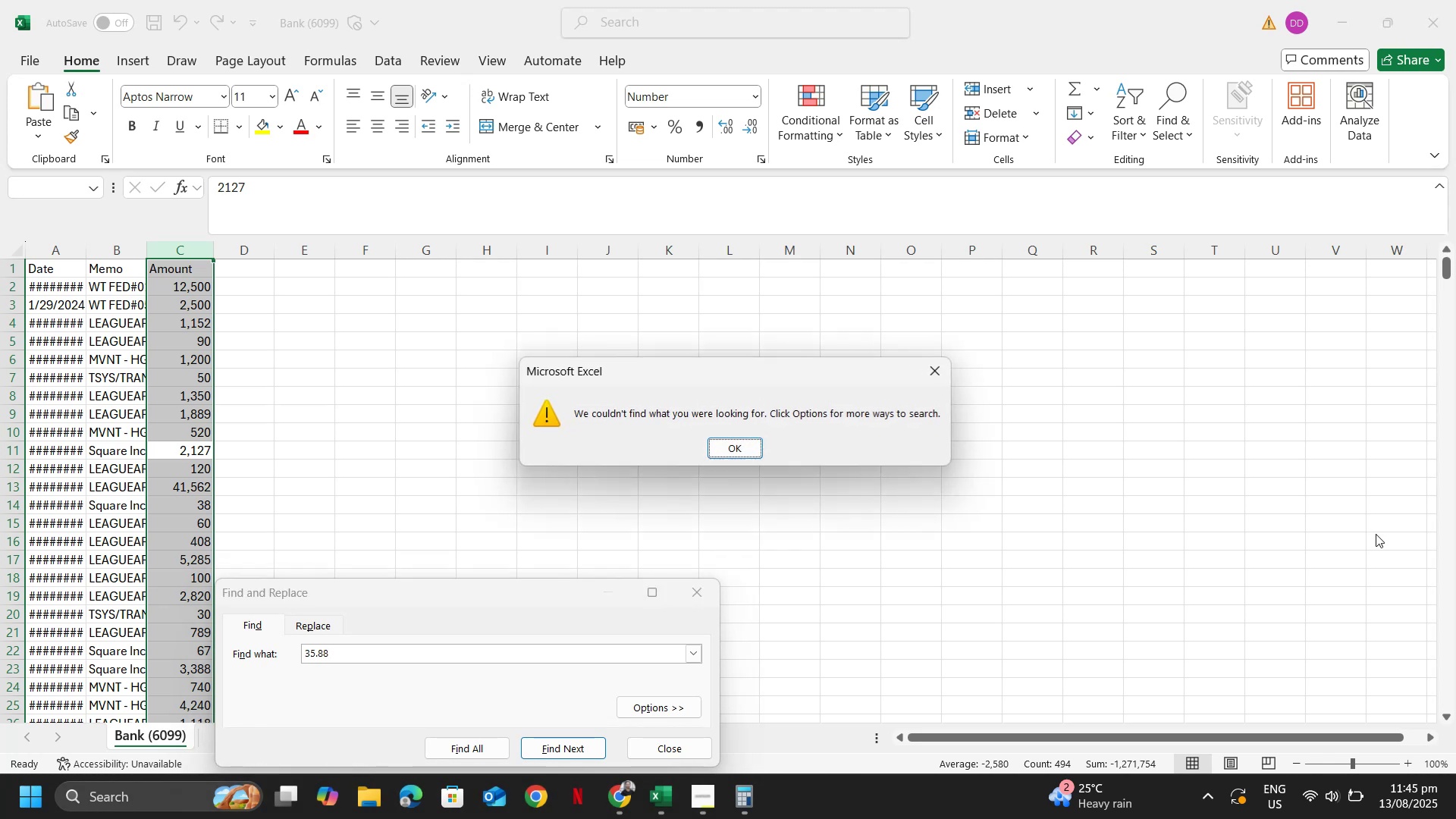 
key(Alt+AltLeft)
 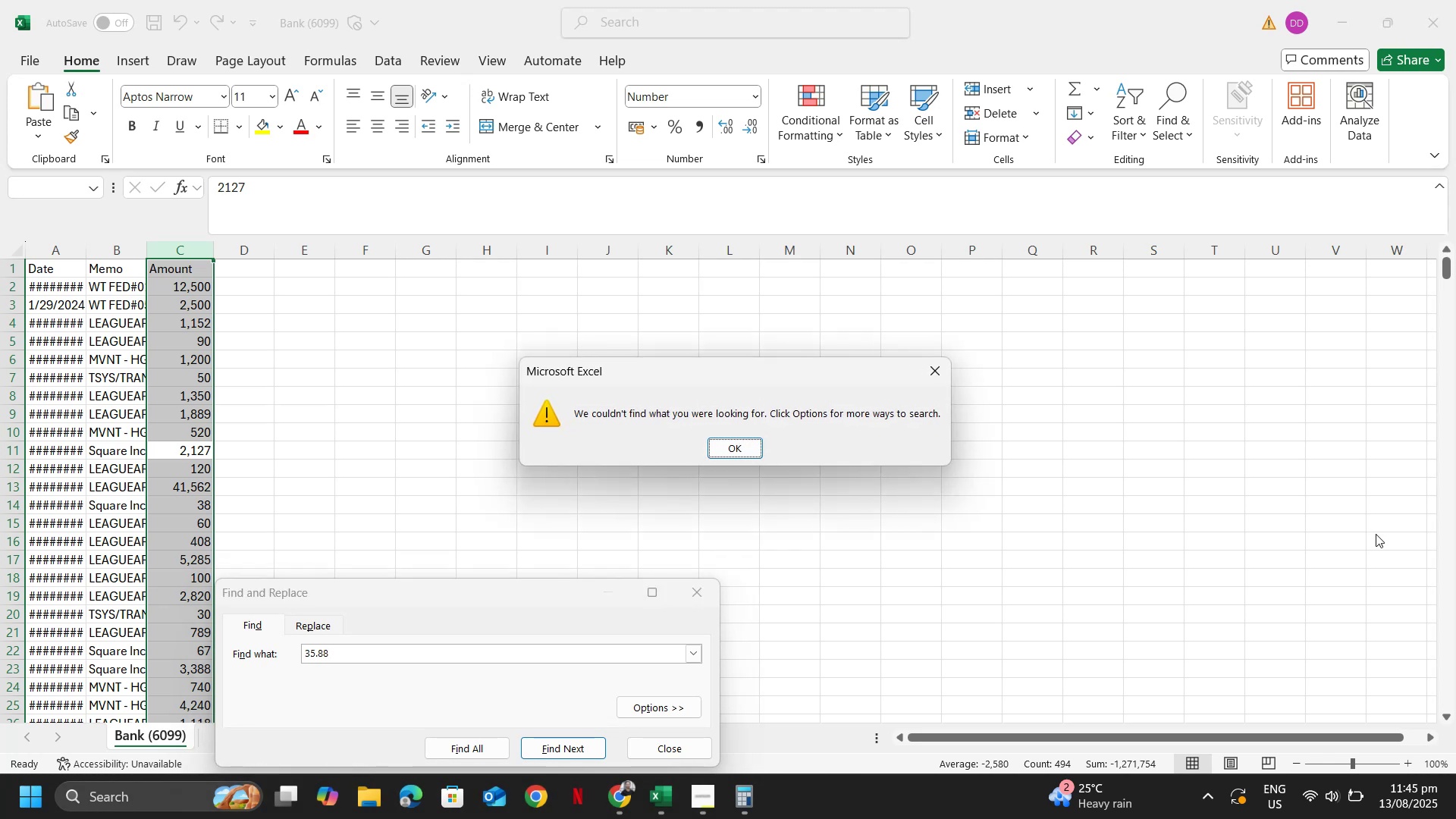 
key(Alt+Tab)
 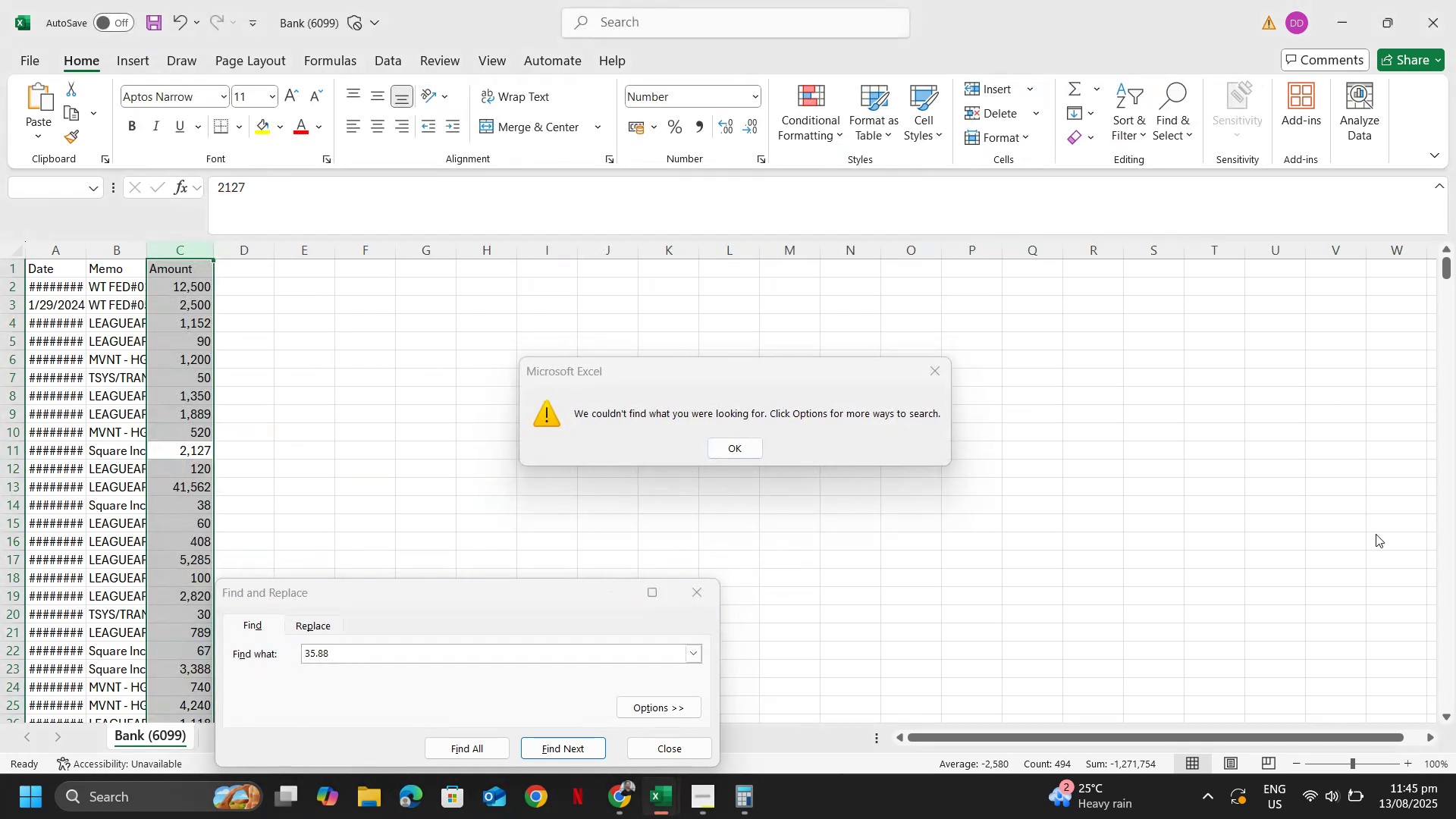 
key(Alt+Tab)
 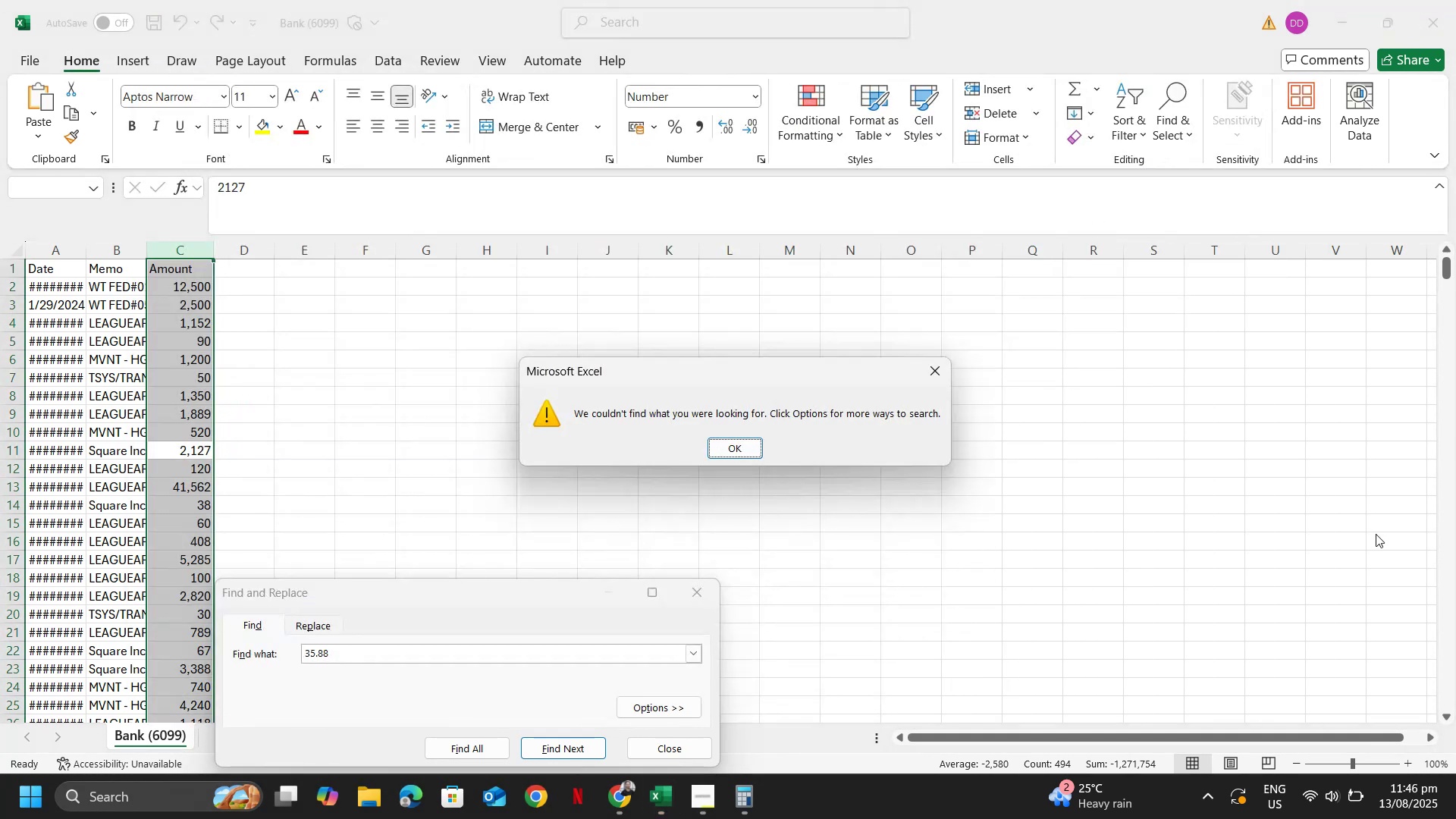 
key(Alt+AltLeft)
 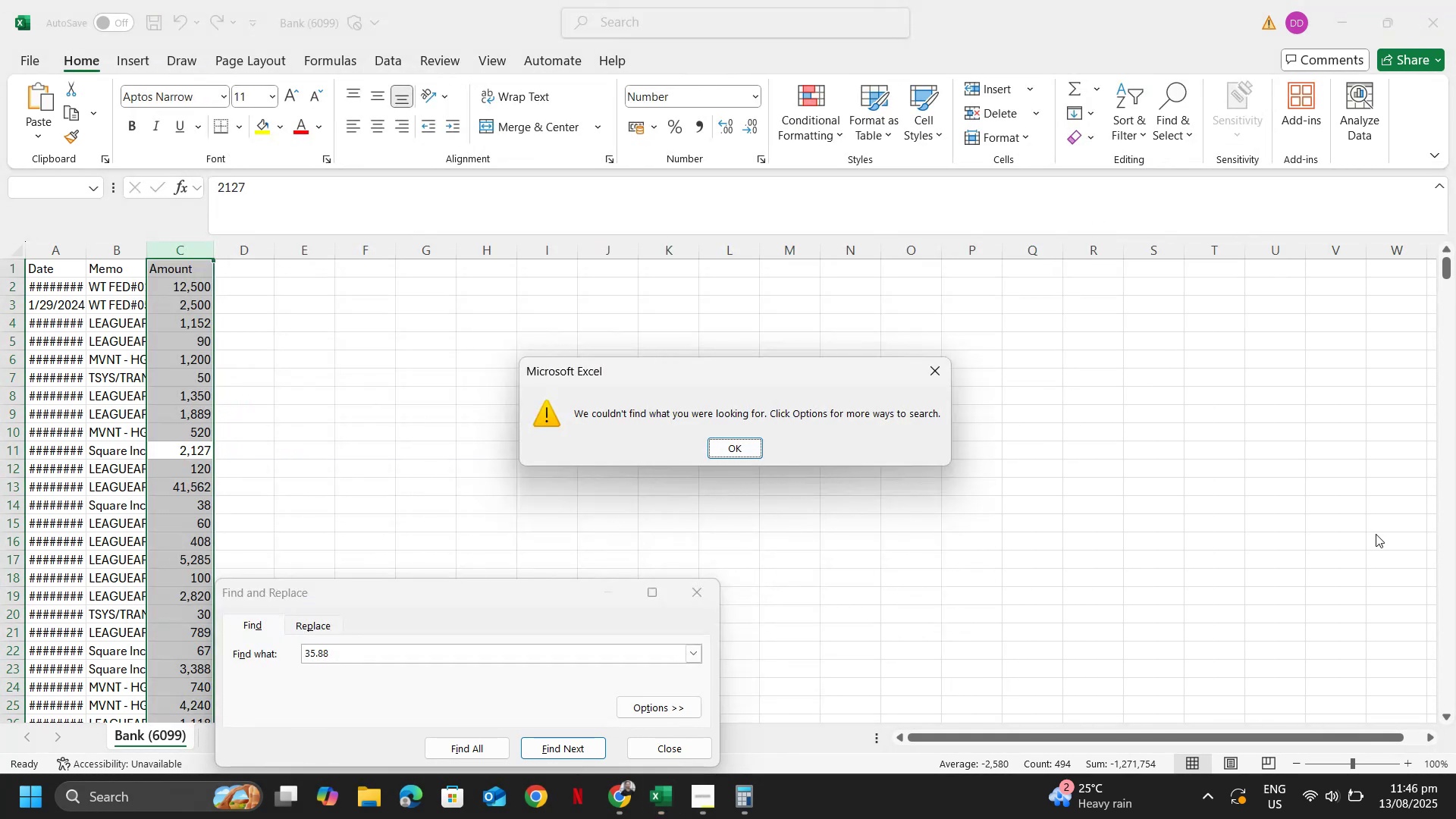 
key(Alt+Tab)
 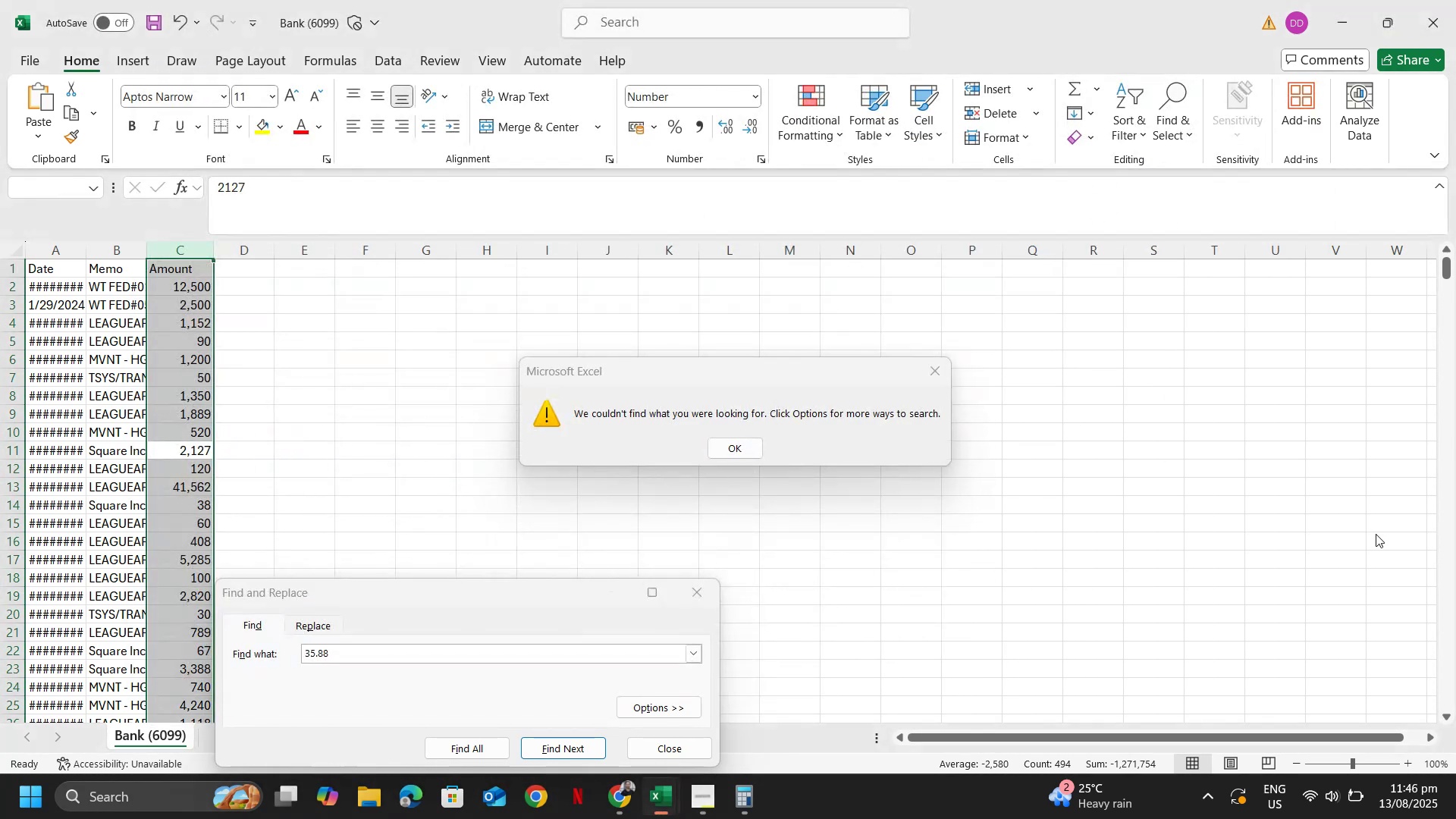 
key(Alt+AltLeft)
 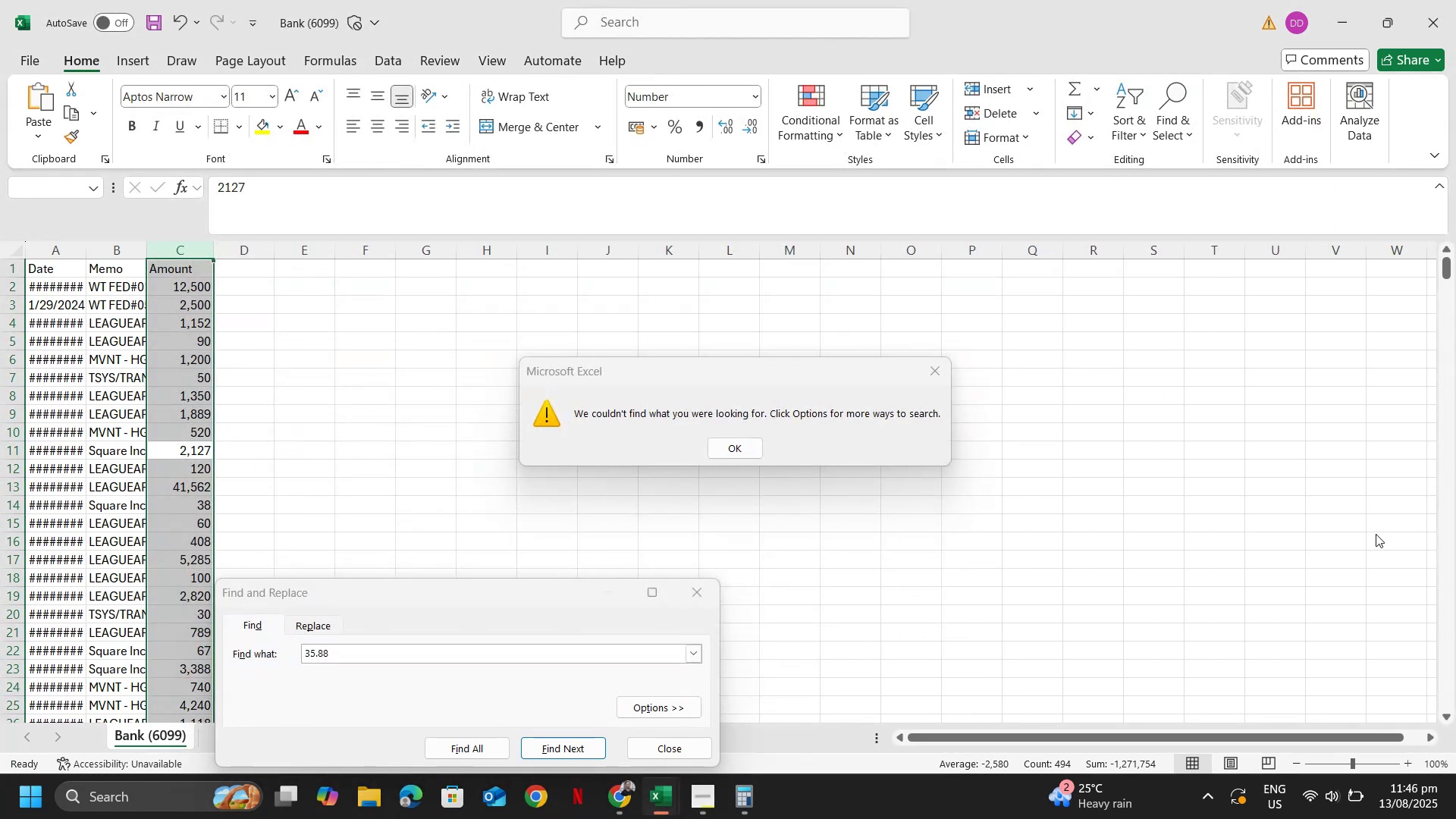 
key(Alt+Tab)
 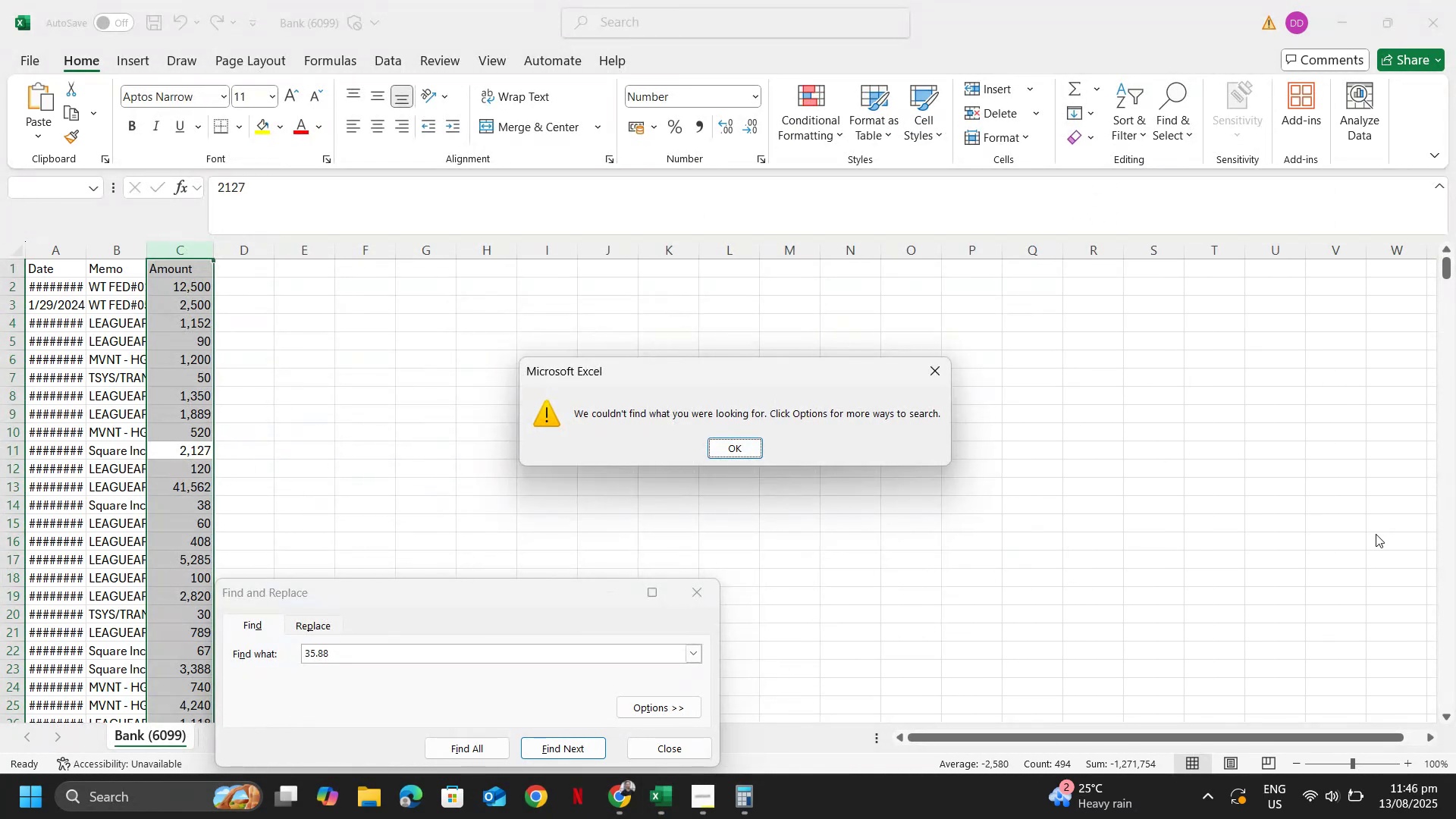 
key(Enter)
 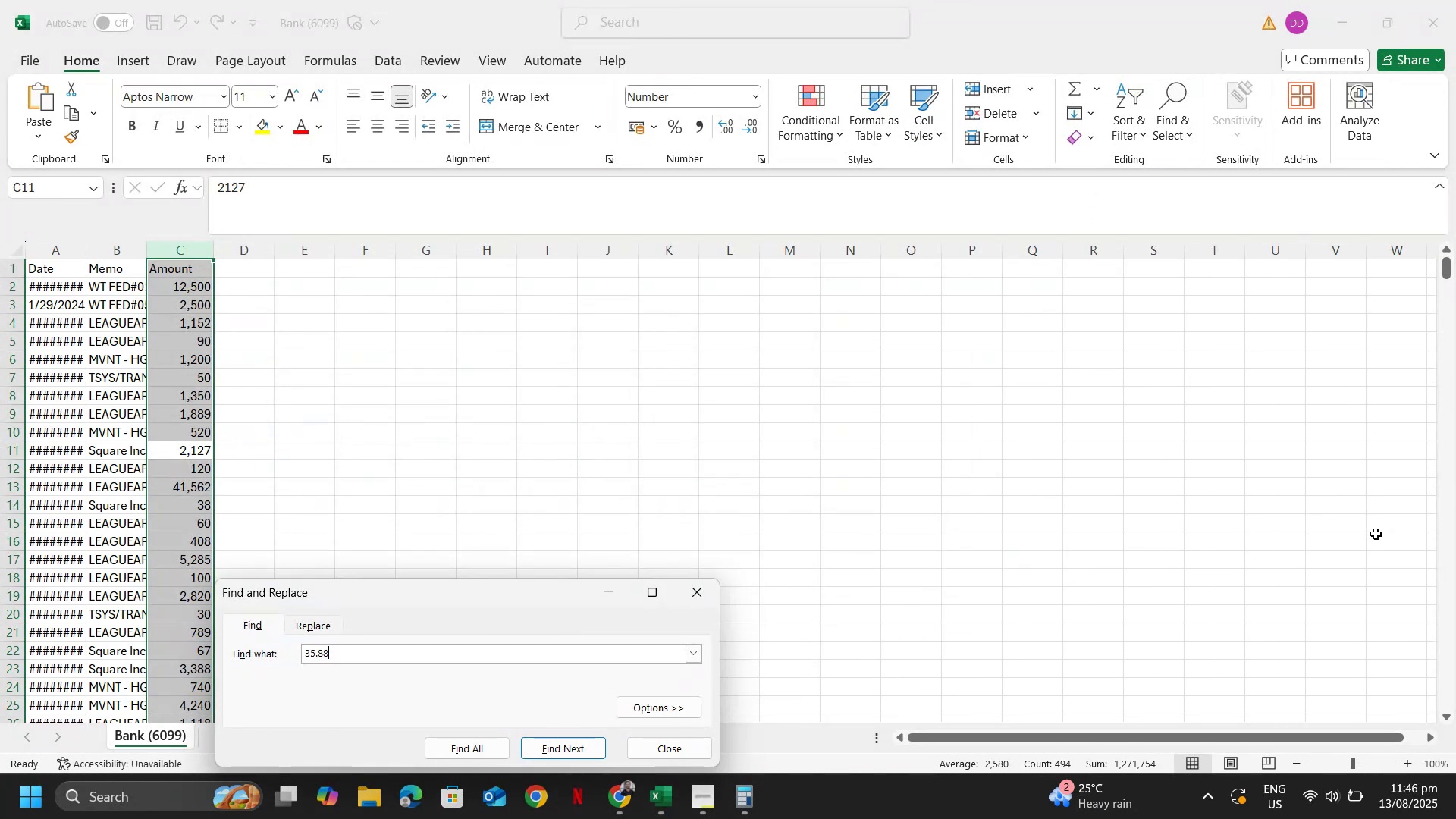 
key(Alt+Tab)
 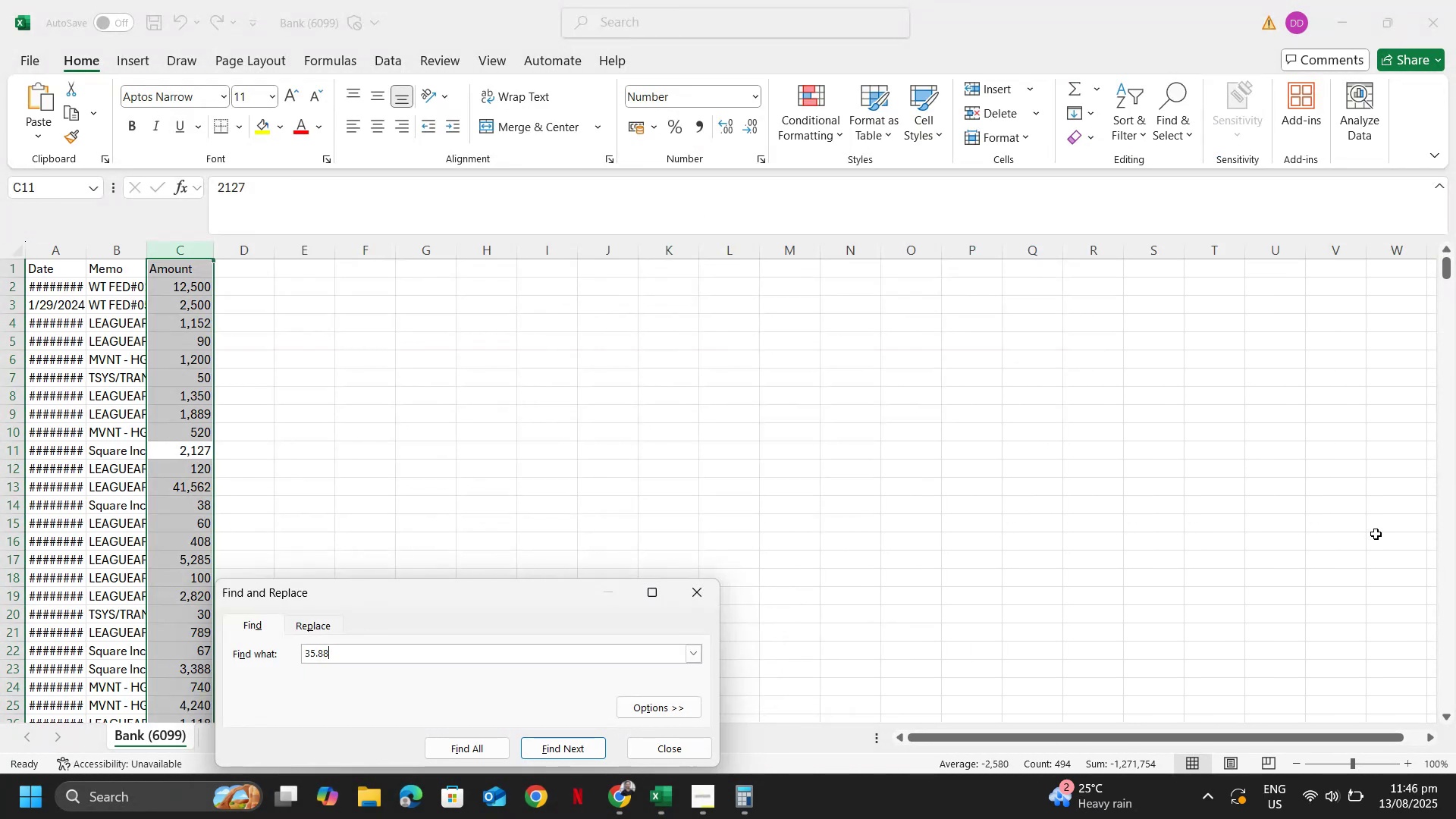 
key(Alt+Tab)
 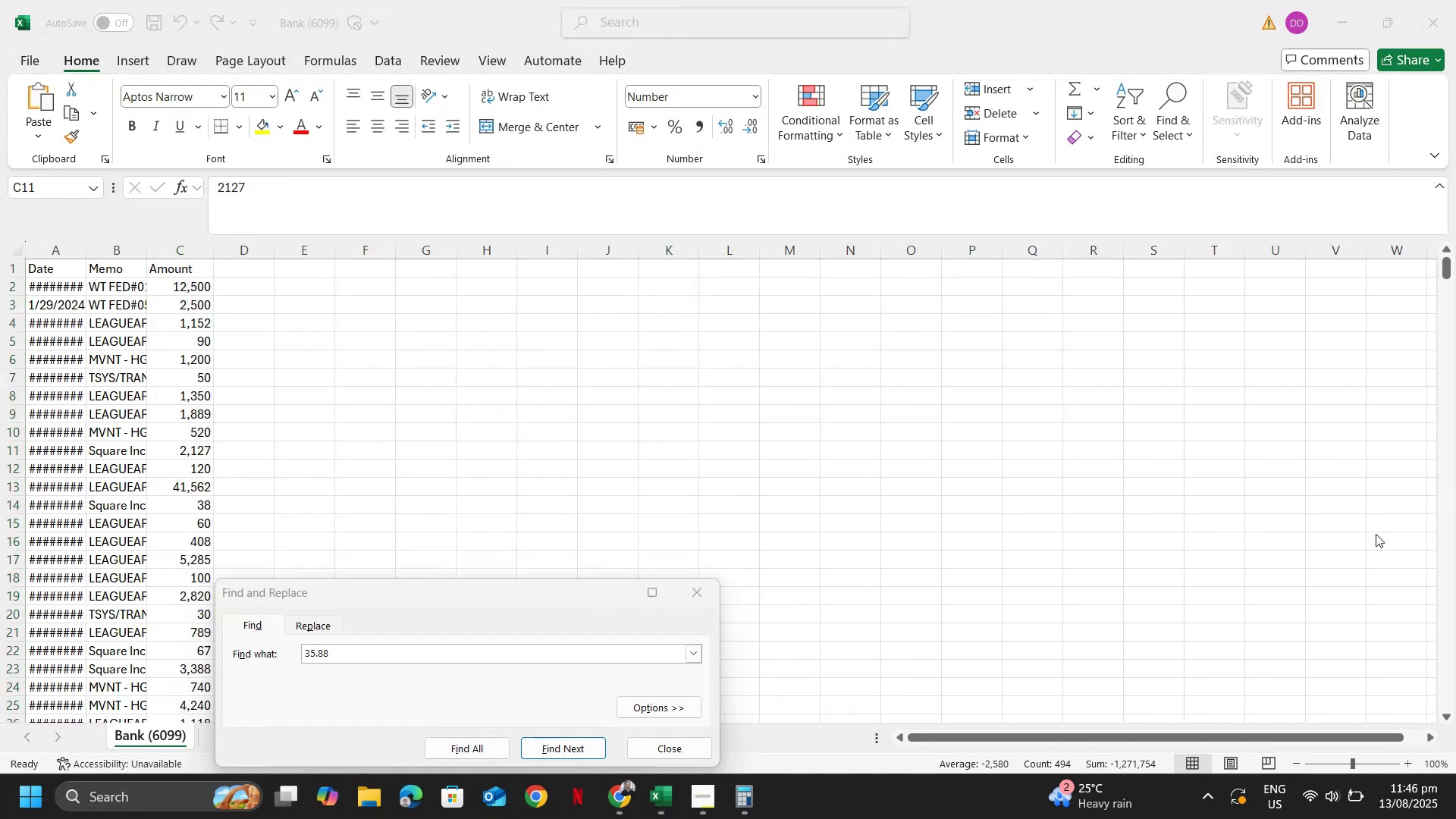 
key(Alt+Tab)
 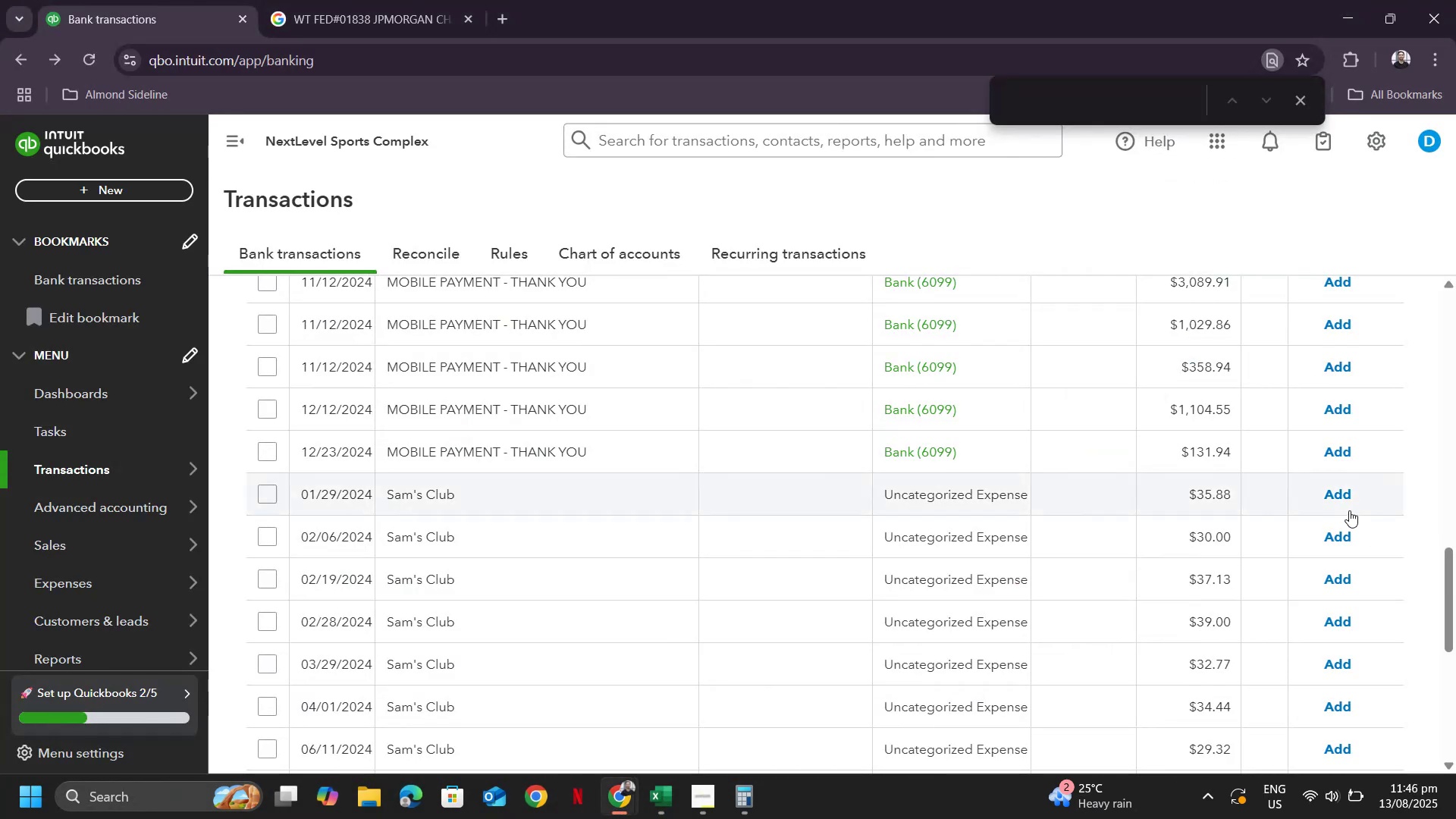 
scroll: coordinate [998, 514], scroll_direction: up, amount: 5.0
 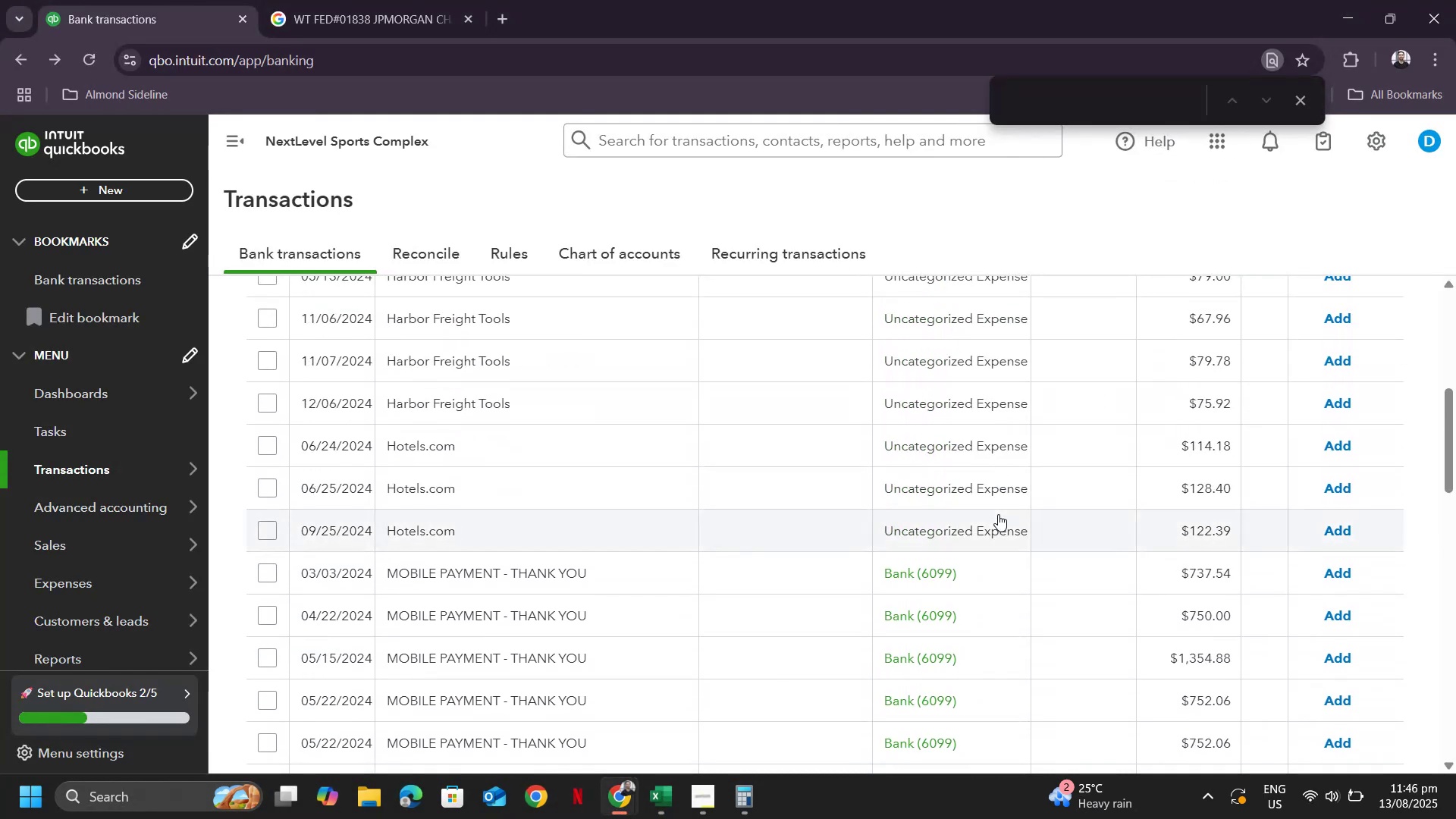 
scroll: coordinate [999, 516], scroll_direction: down, amount: 2.0
 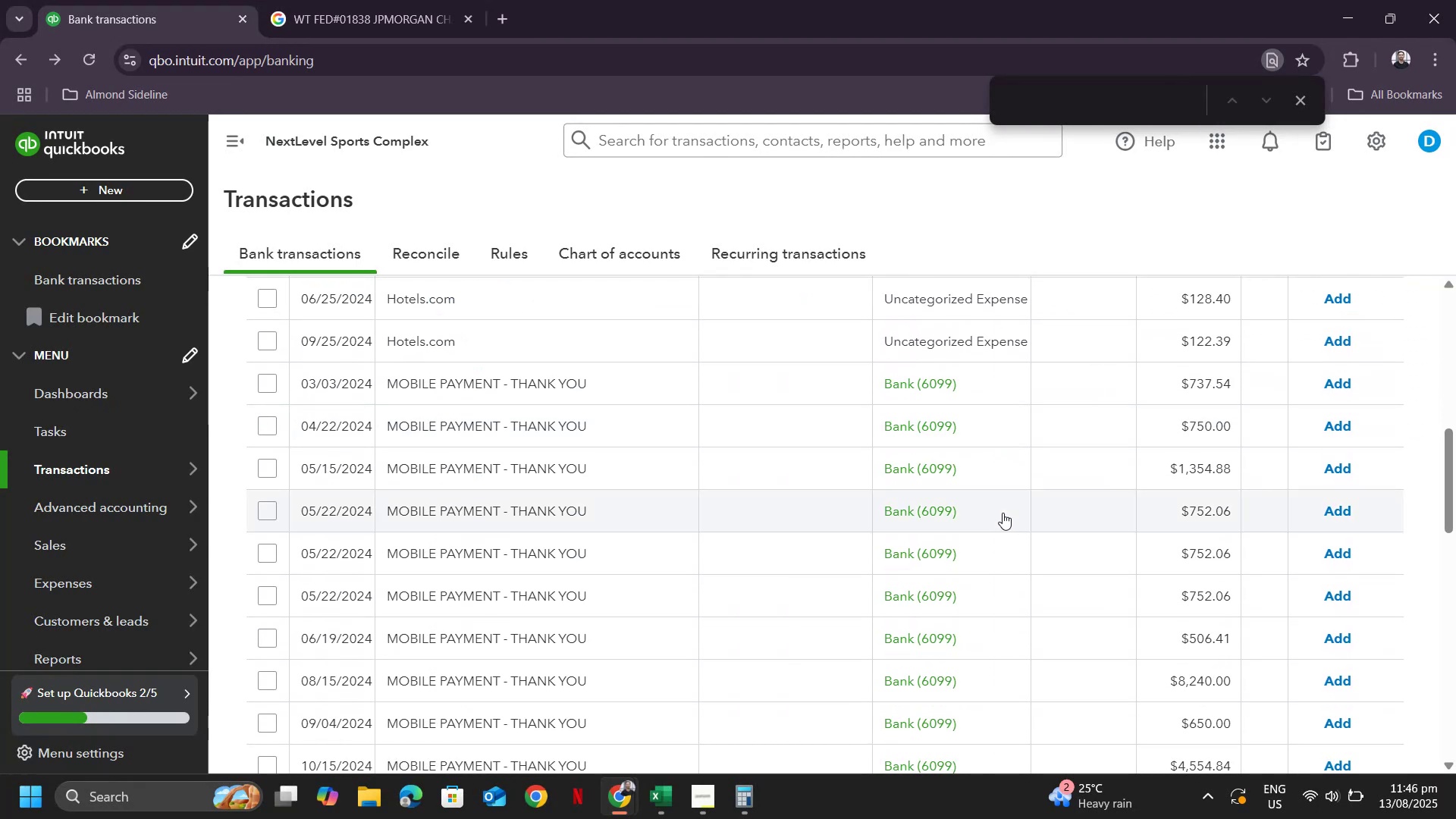 
scroll: coordinate [1003, 512], scroll_direction: up, amount: 3.0
 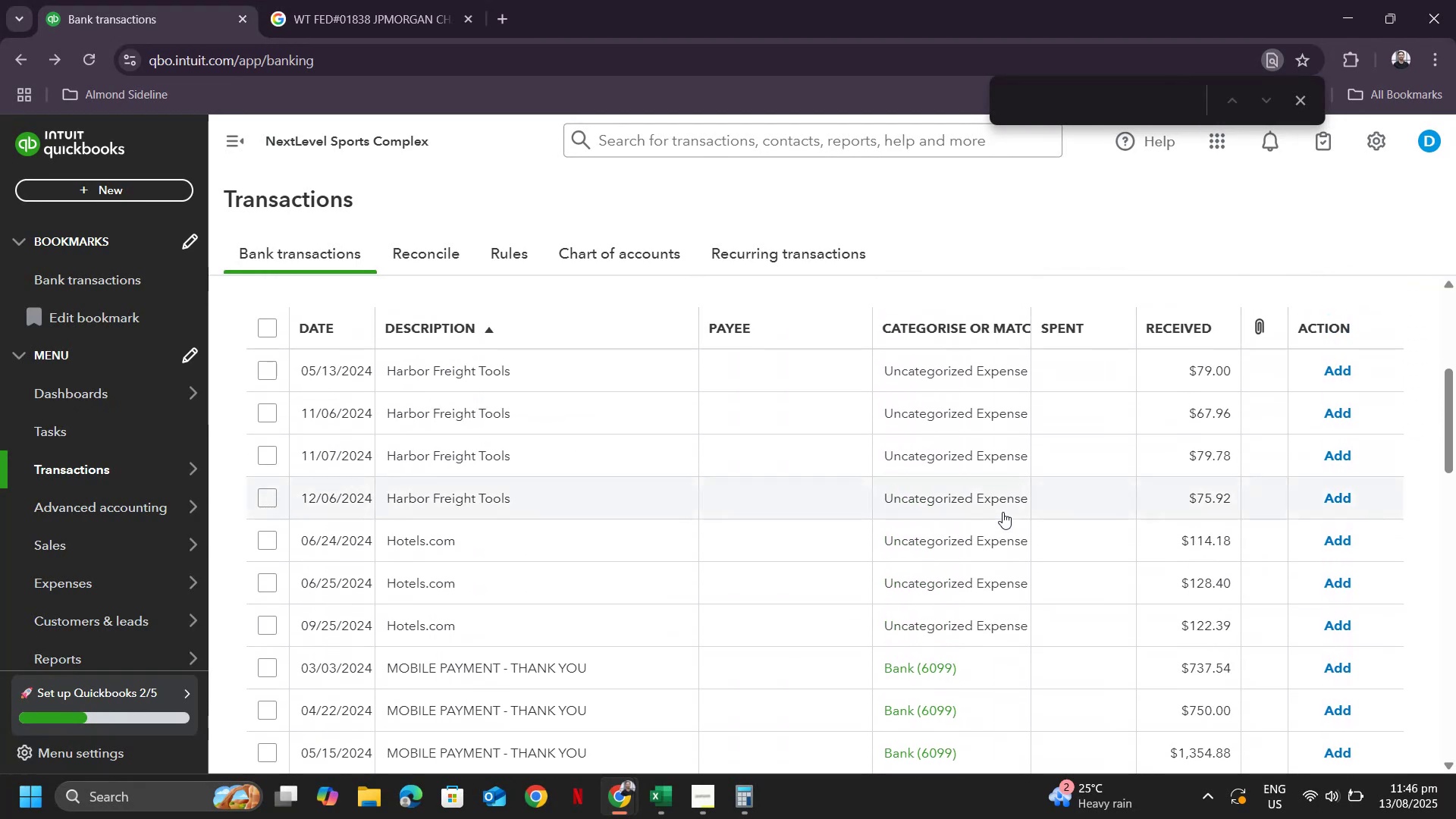 
scroll: coordinate [1003, 512], scroll_direction: down, amount: 2.0
 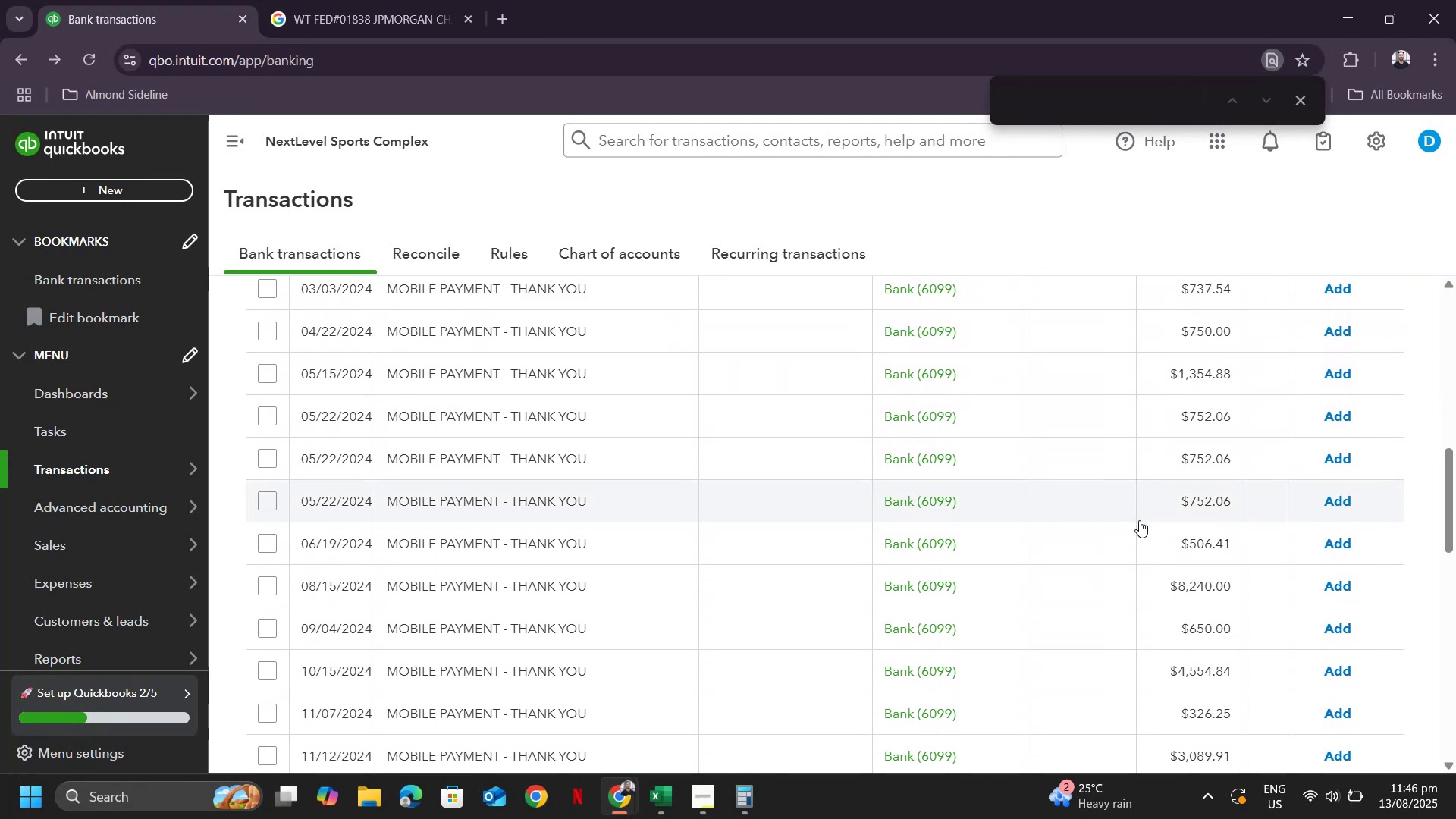 
key(Alt+Tab)
 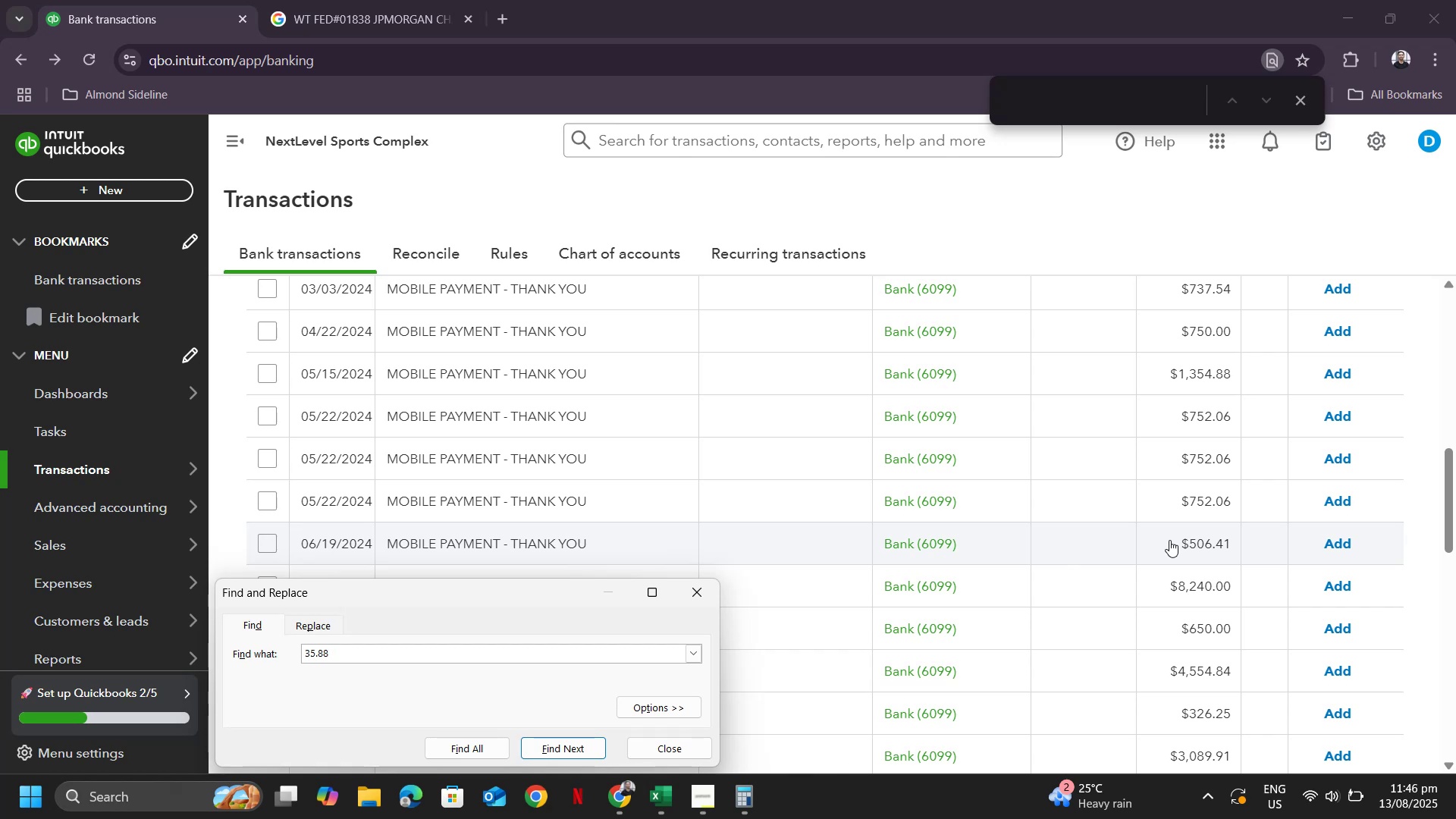 
key(Alt+AltLeft)
 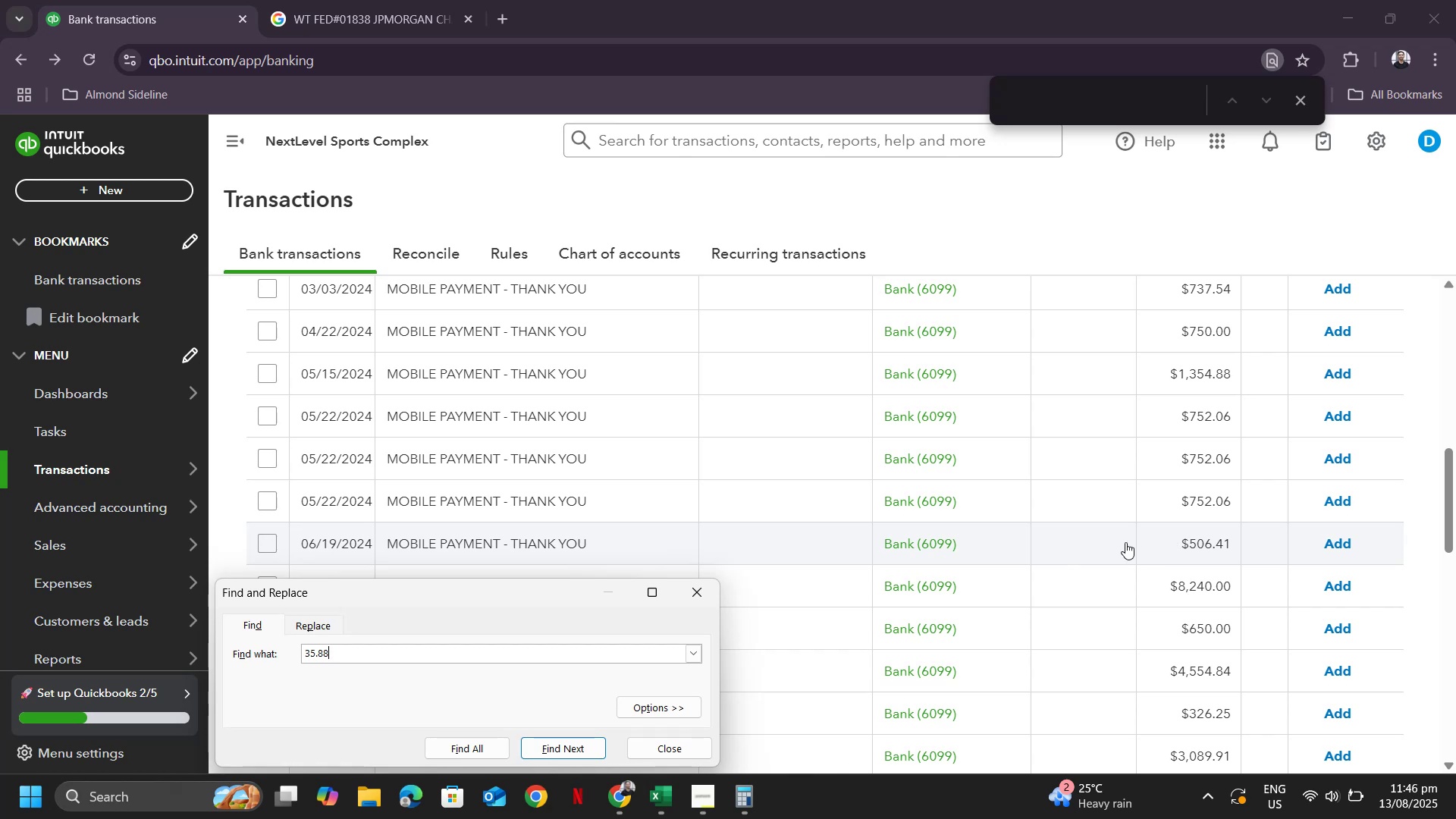 
key(Alt+Tab)
 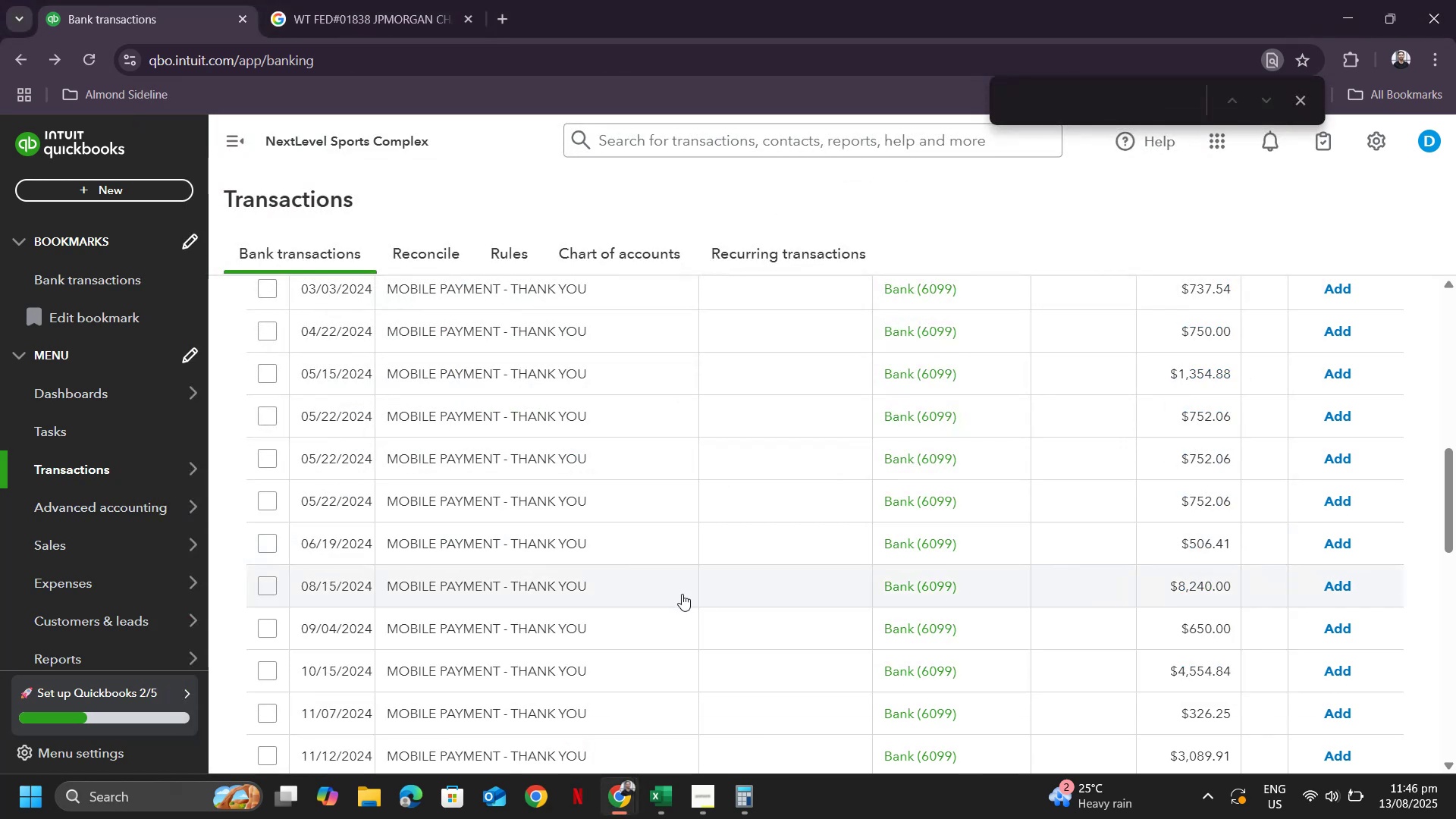 
scroll: coordinate [695, 588], scroll_direction: up, amount: 2.0
 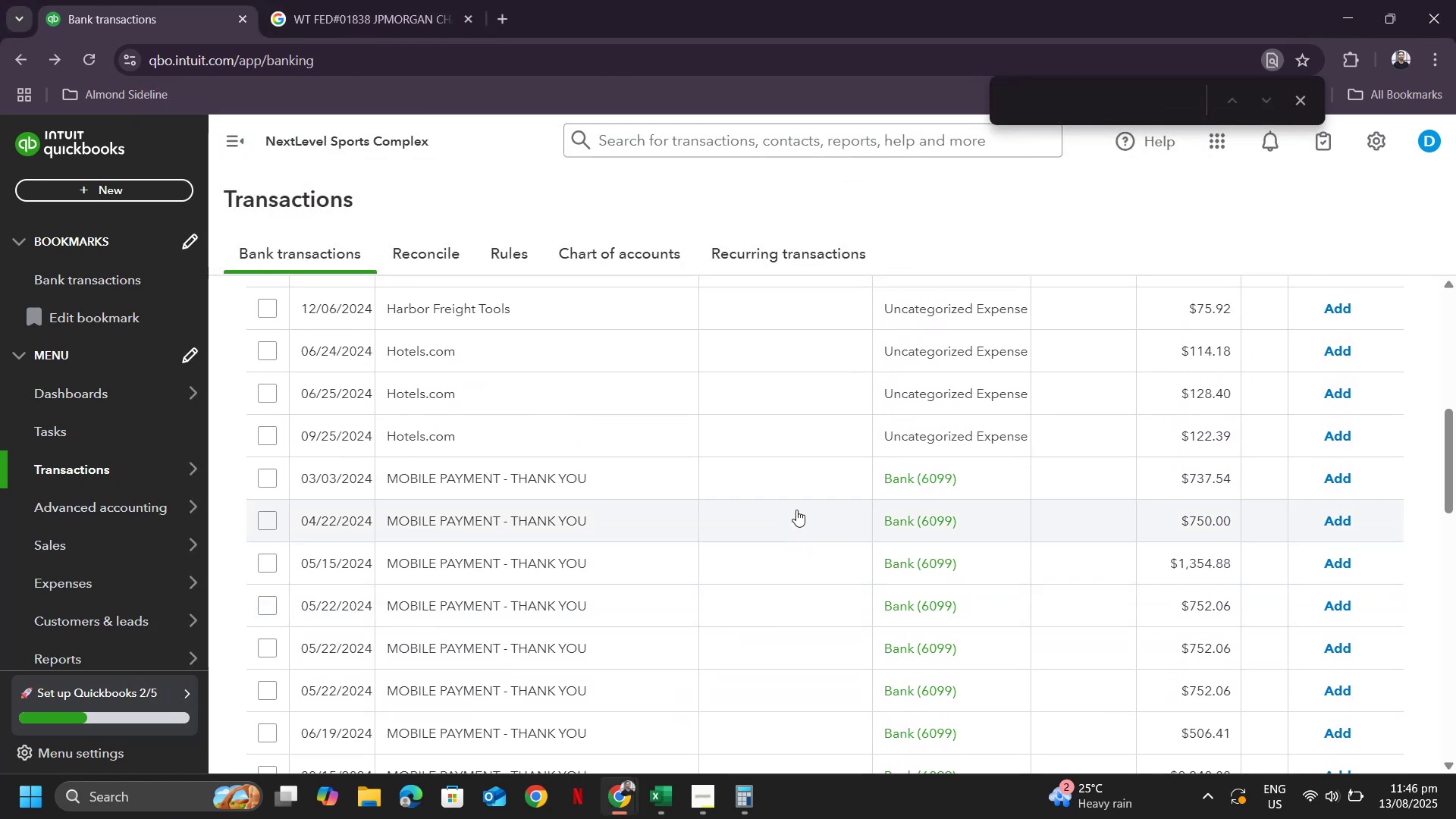 
wait(6.98)
 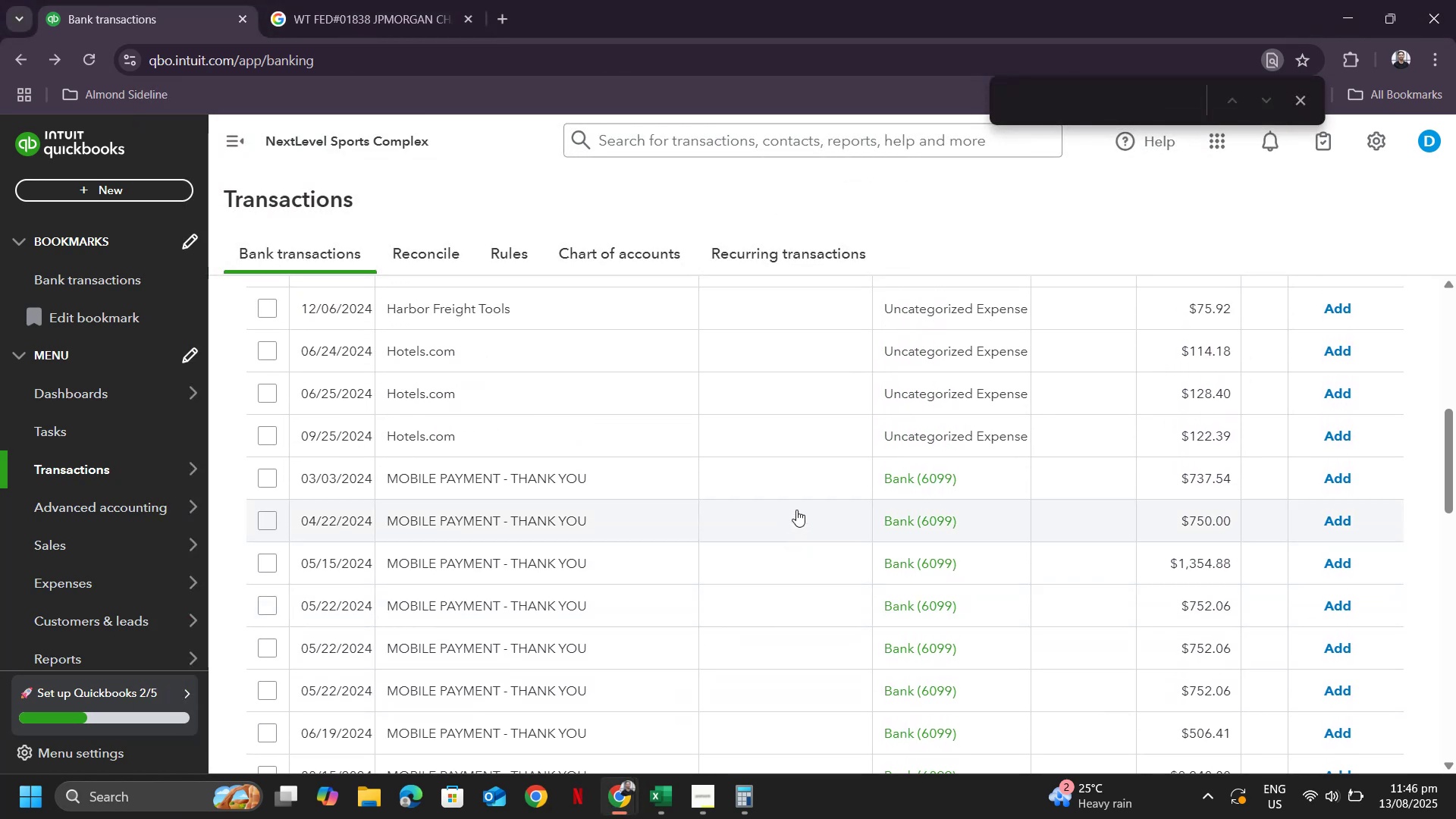 
scroll: coordinate [714, 507], scroll_direction: up, amount: 3.0
 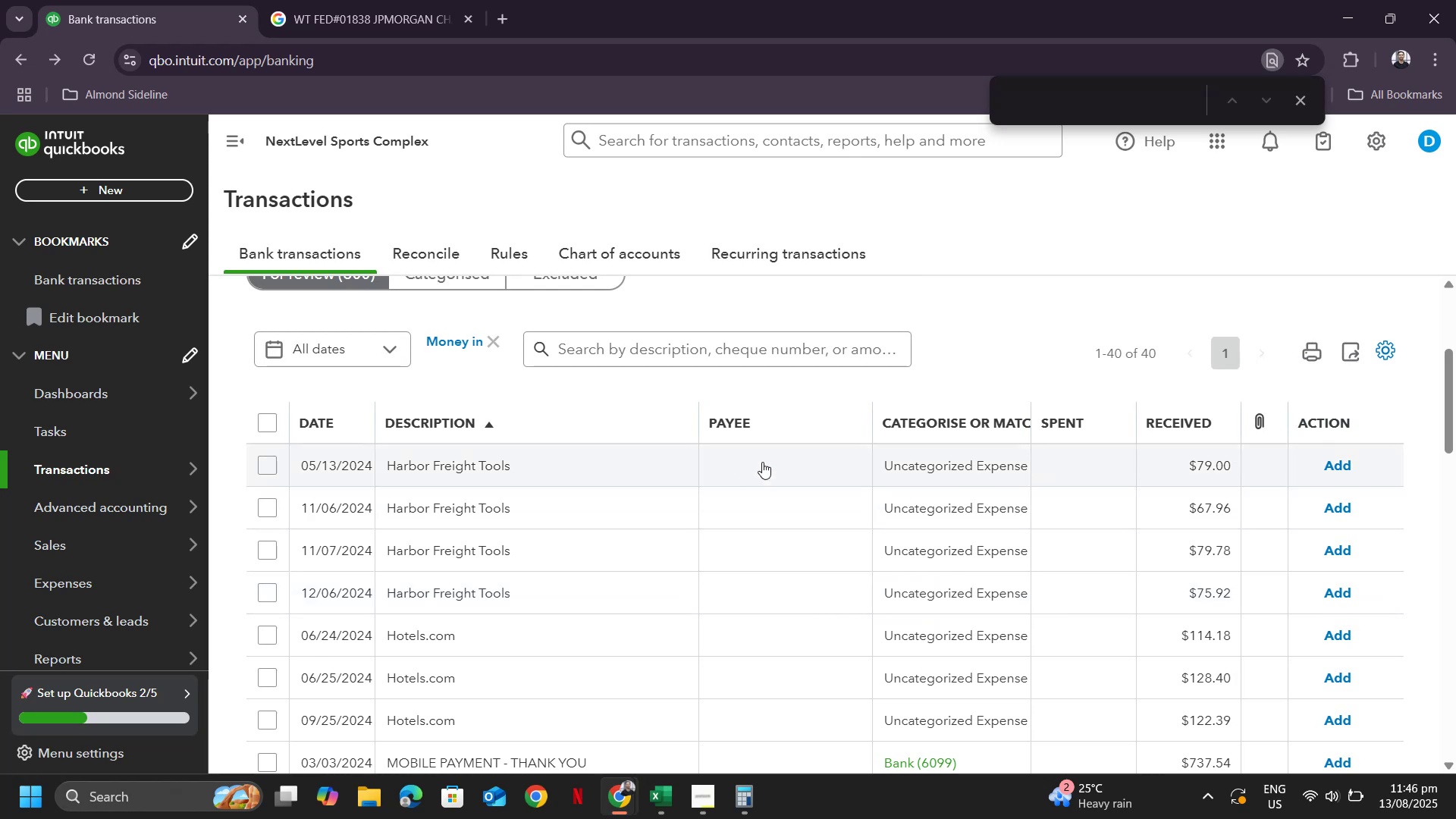 
scroll: coordinate [879, 478], scroll_direction: down, amount: 4.0
 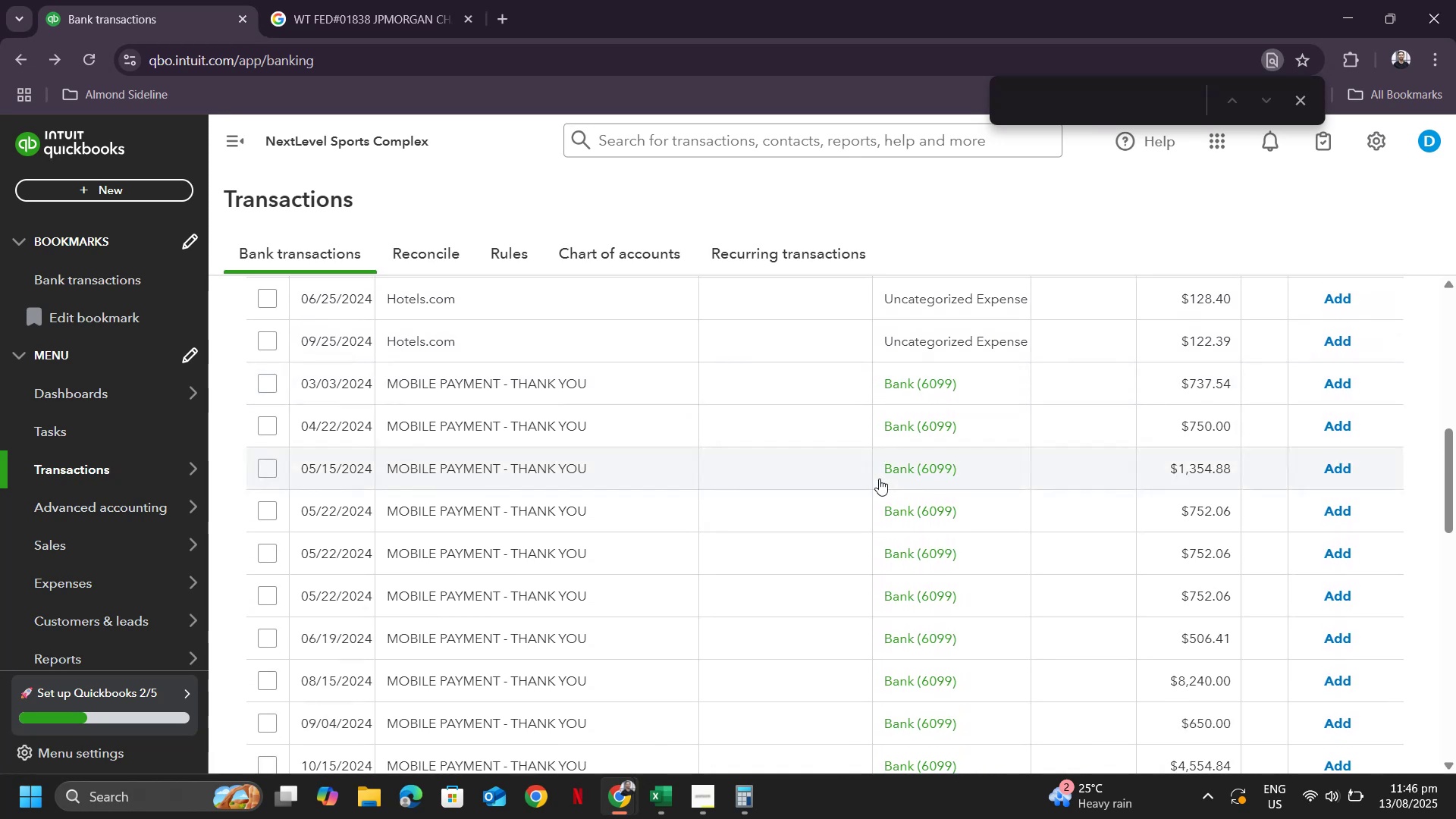 
scroll: coordinate [879, 481], scroll_direction: up, amount: 4.0
 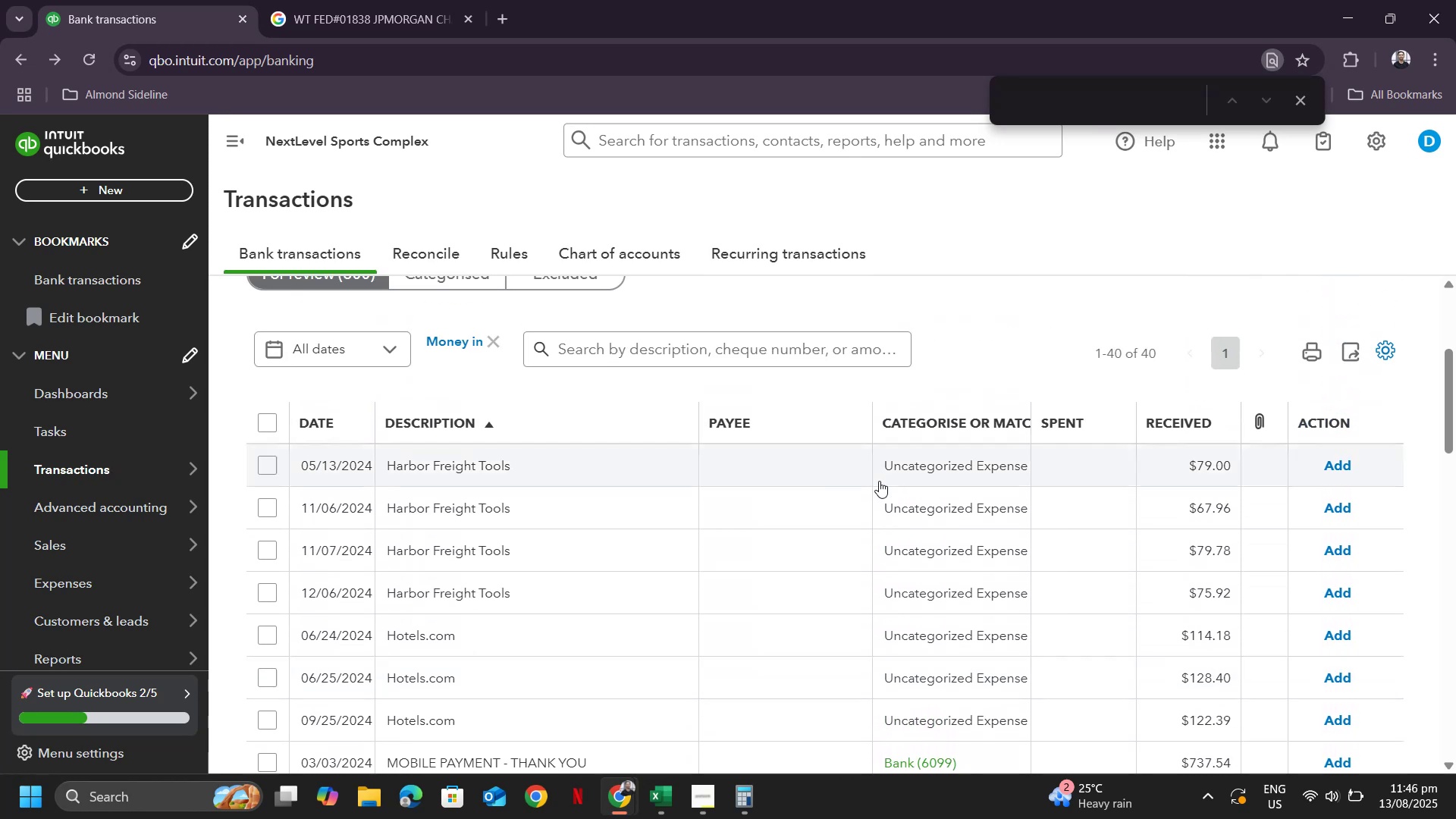 
scroll: coordinate [879, 481], scroll_direction: none, amount: 0.0
 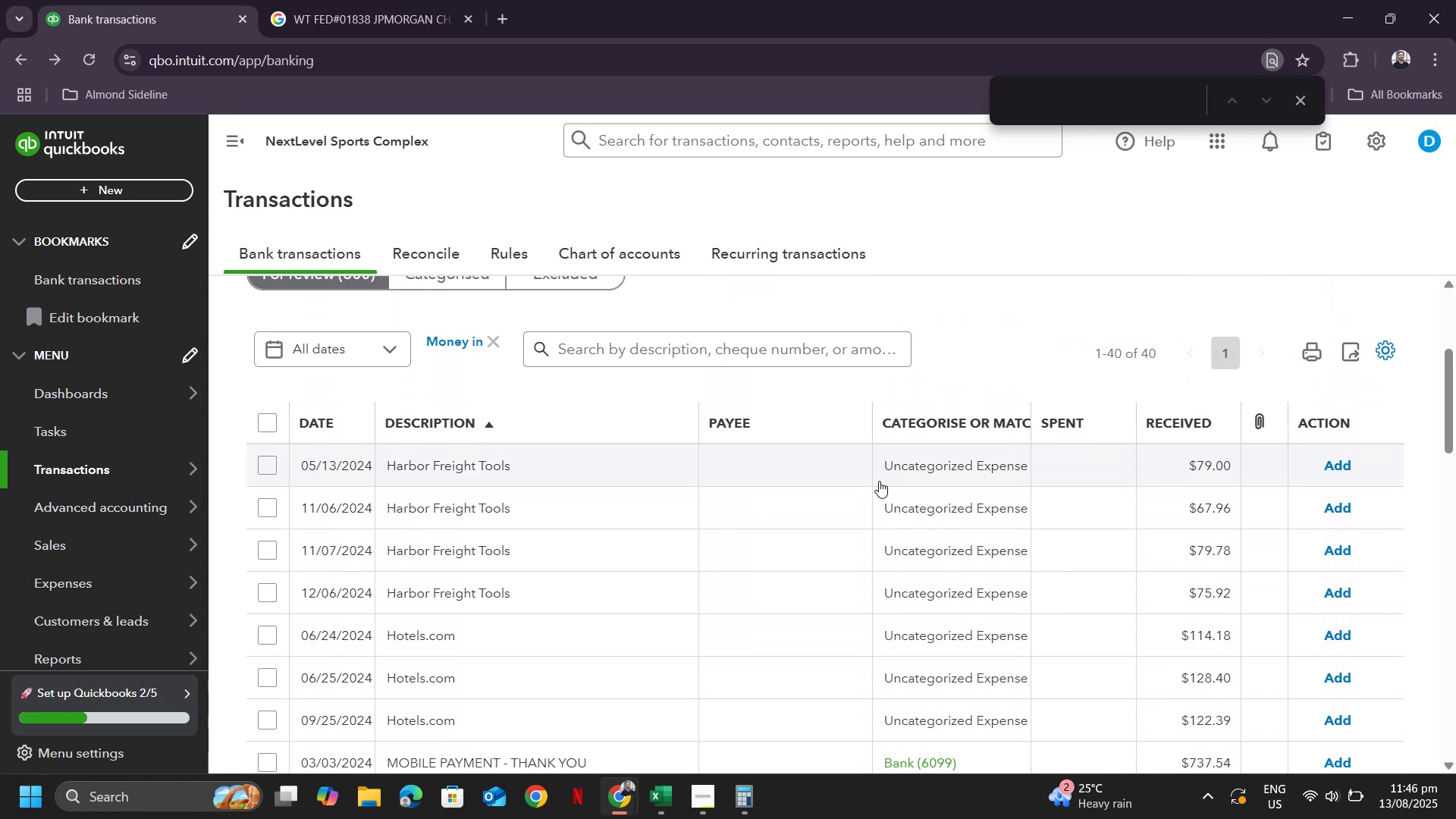 
scroll: coordinate [879, 481], scroll_direction: up, amount: 2.0
 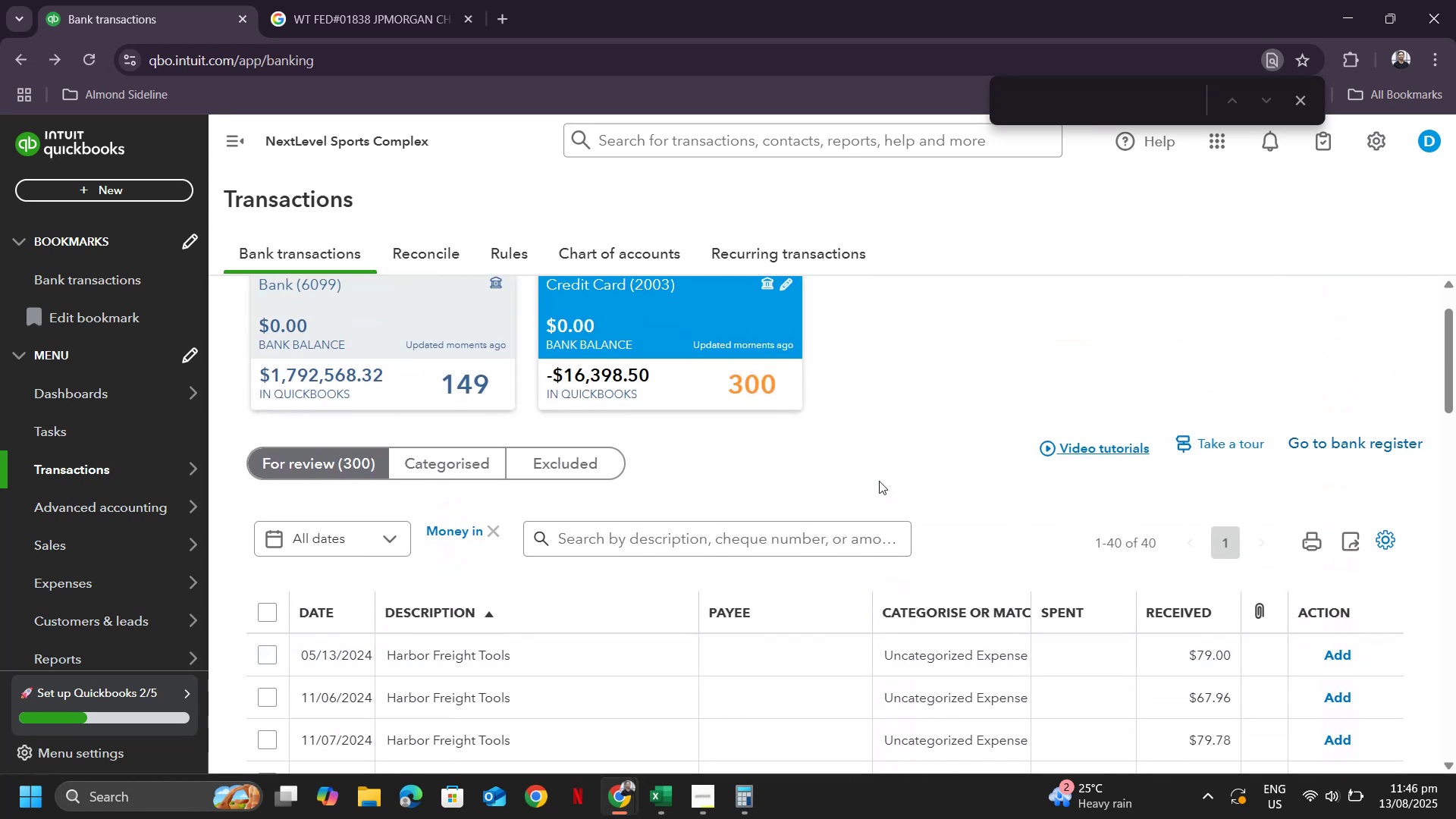 
scroll: coordinate [879, 484], scroll_direction: down, amount: 8.0
 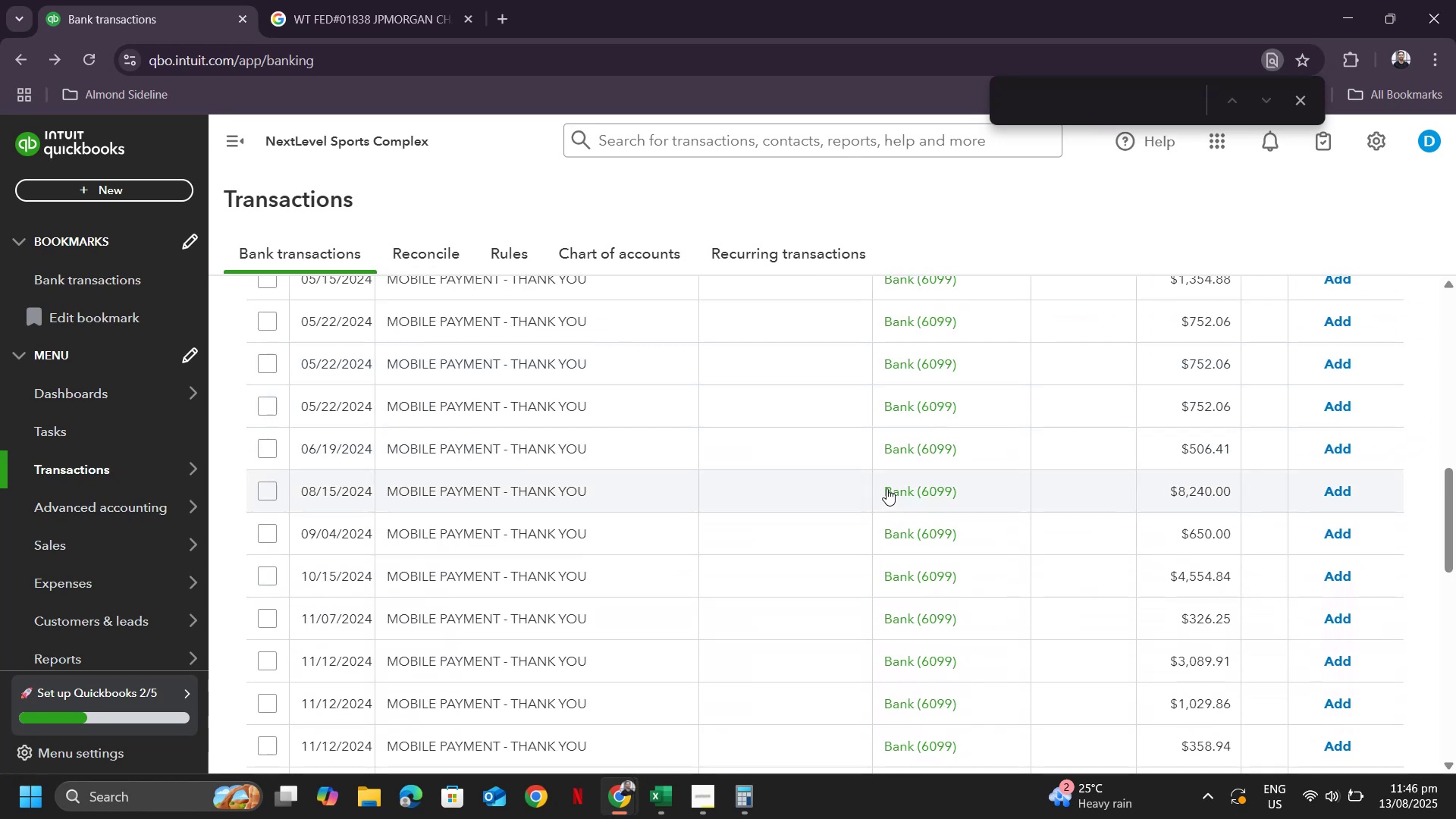 
scroll: coordinate [894, 526], scroll_direction: up, amount: 1.0
 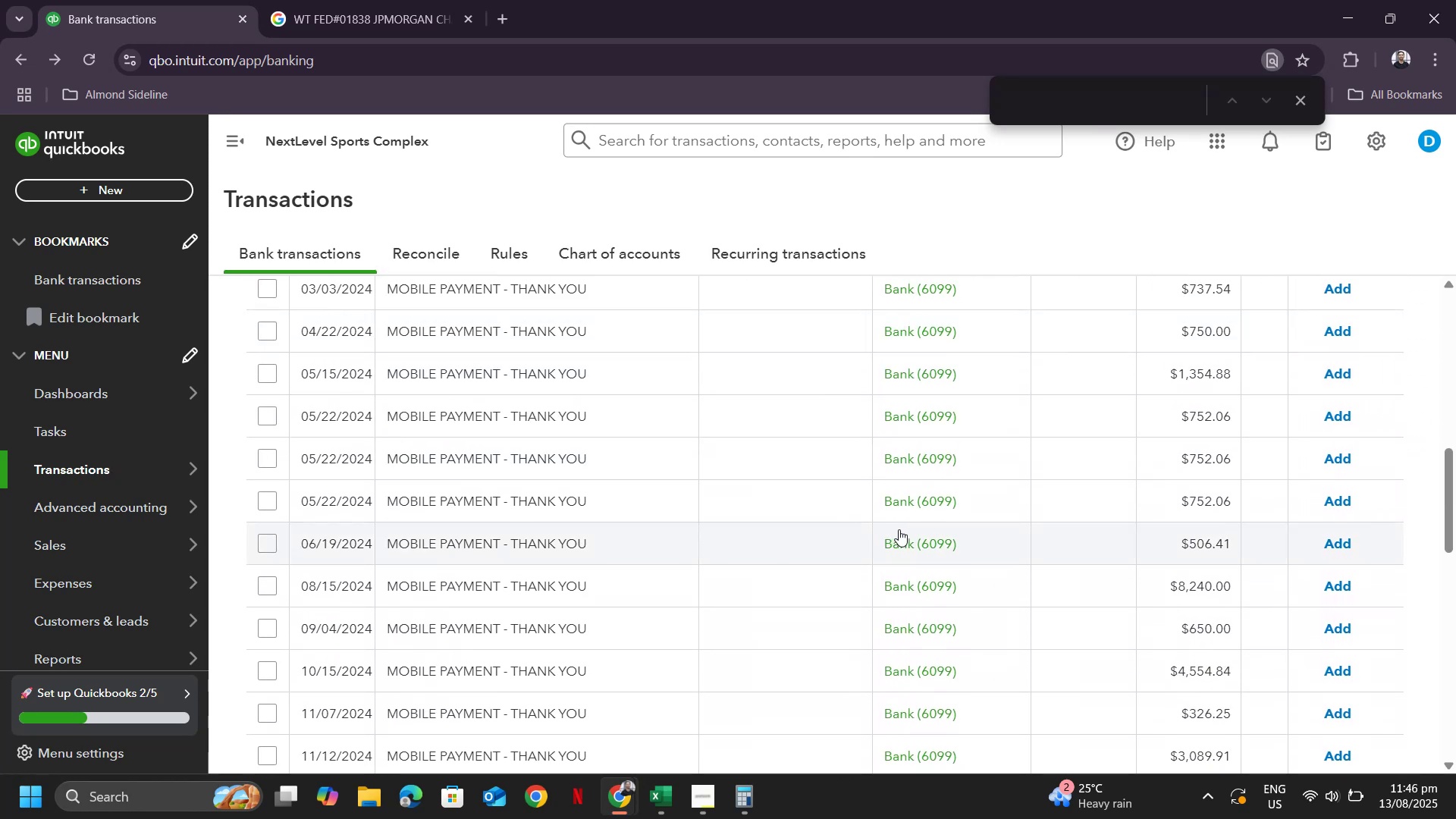 
scroll: coordinate [1105, 519], scroll_direction: down, amount: 5.0
 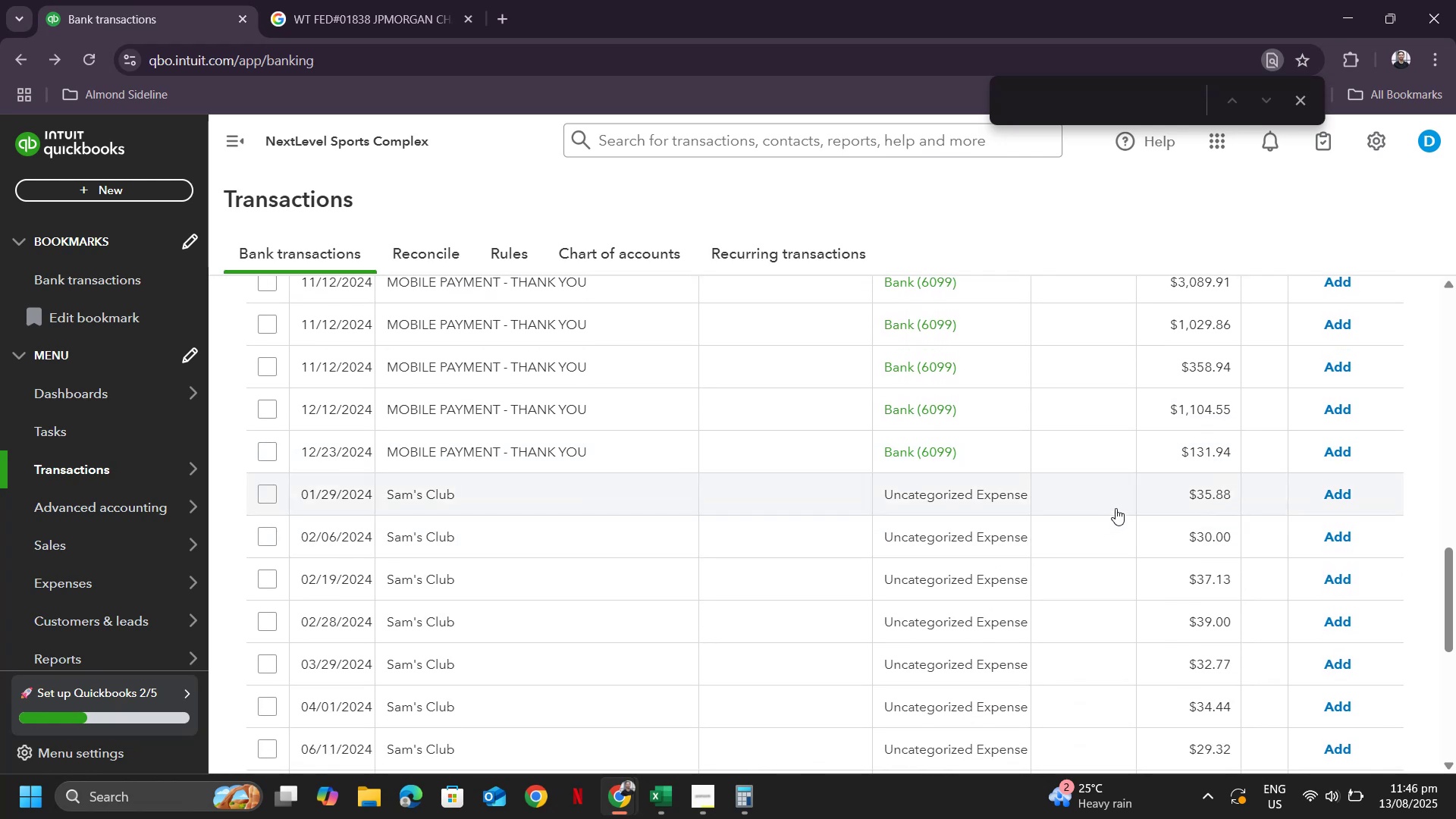 
key(Alt+AltLeft)
 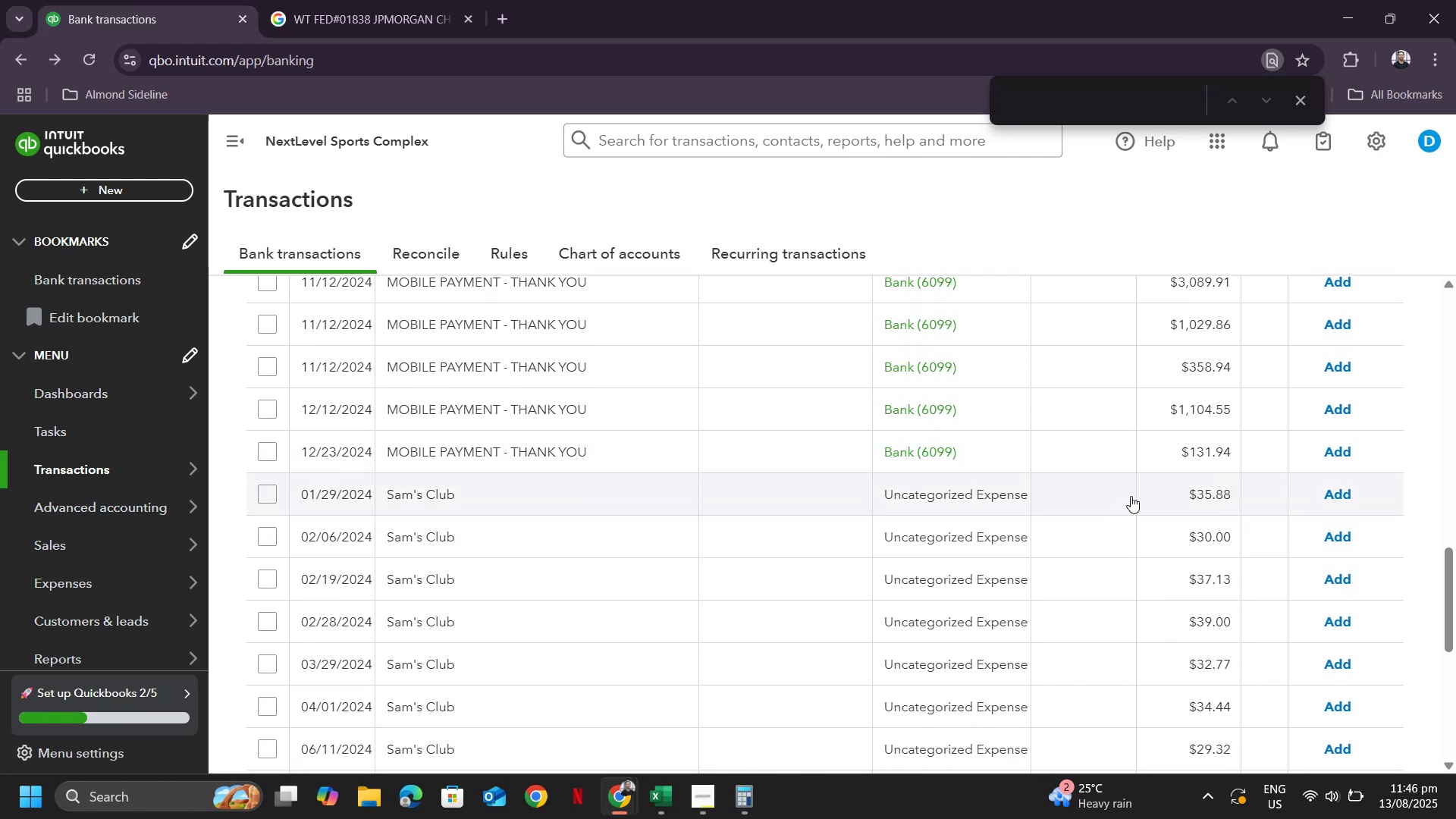 
key(Alt+Tab)
 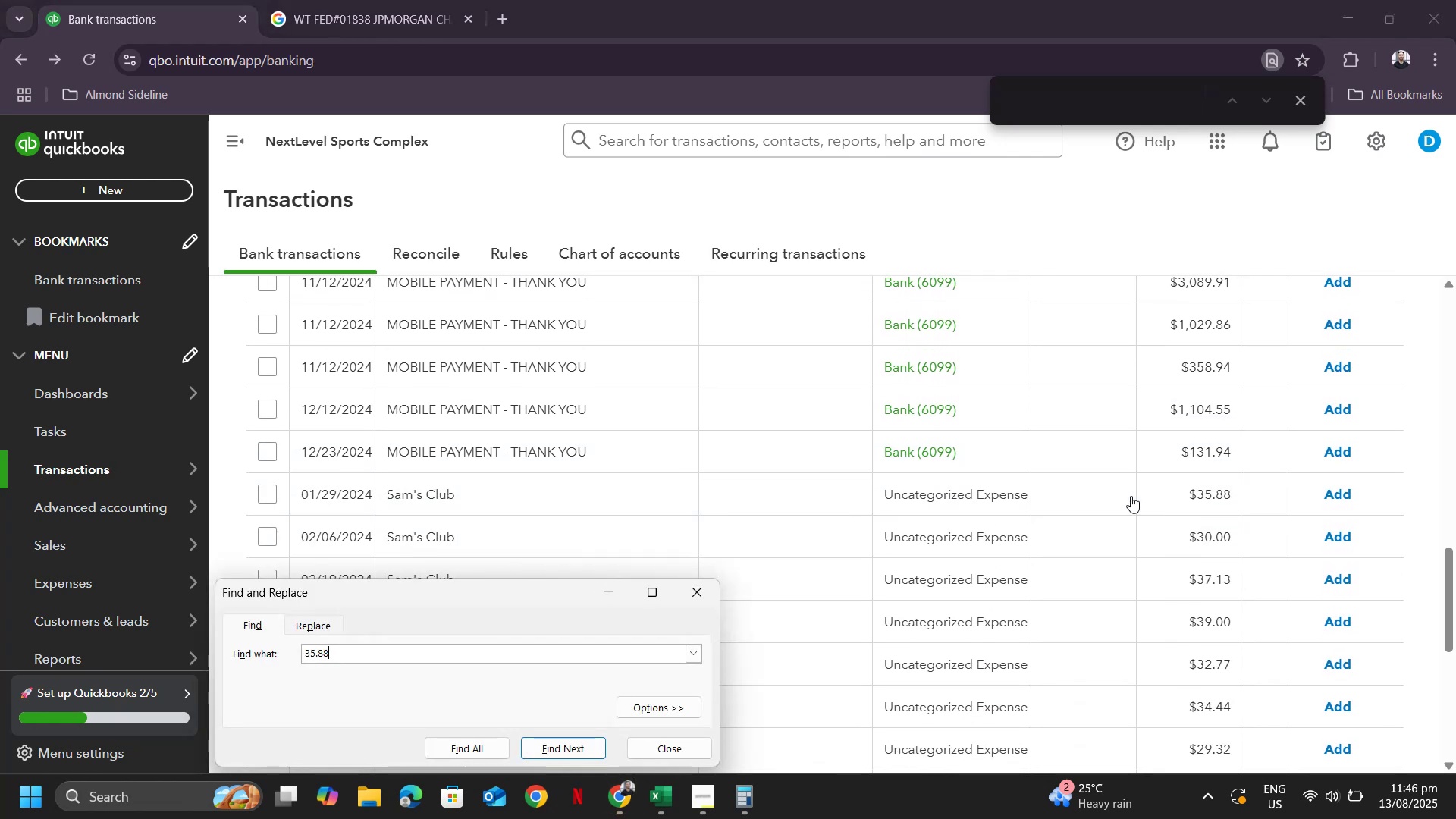 
hold_key(key=ControlLeft, duration=0.93)
 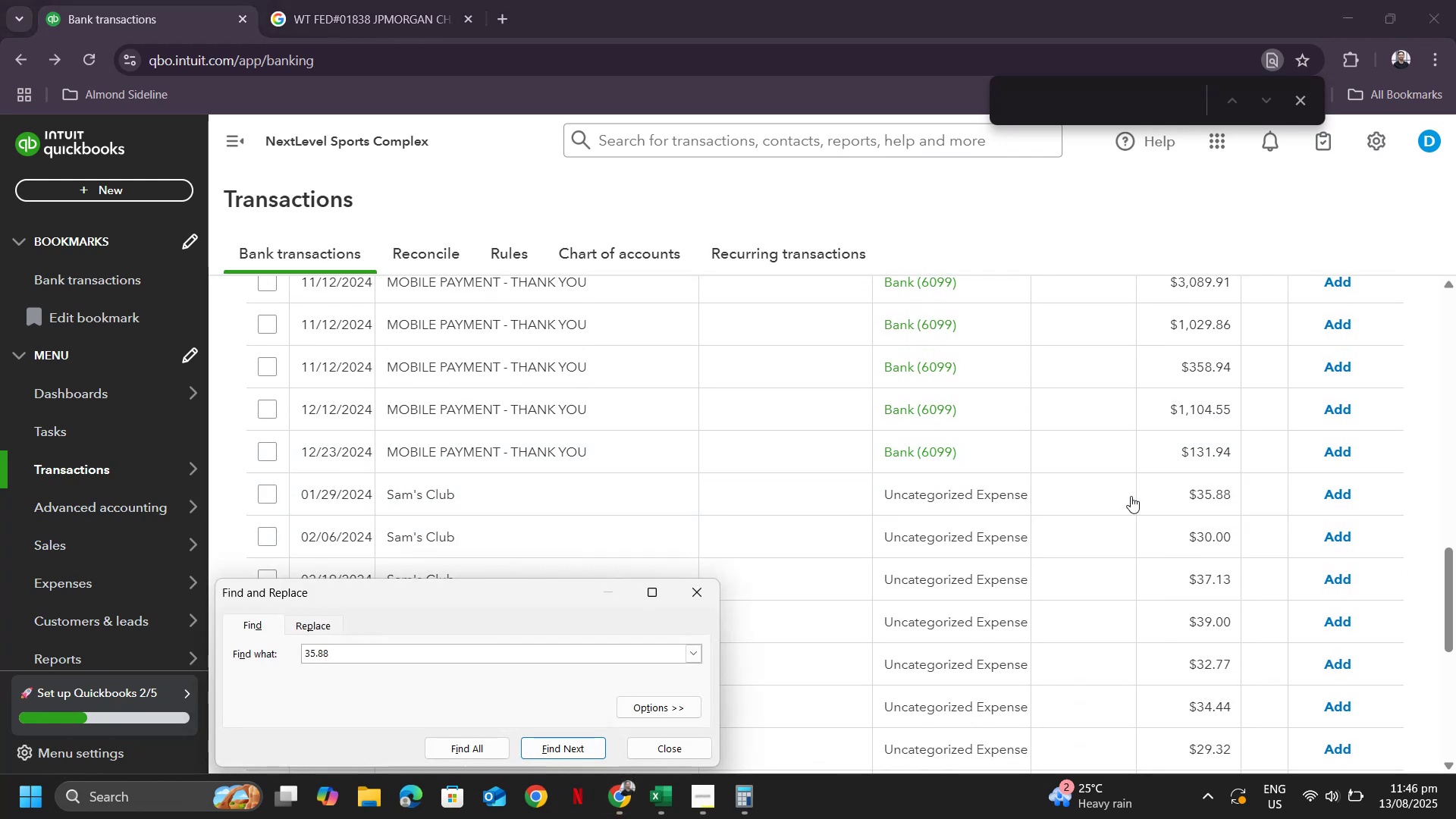 
key(Escape)
 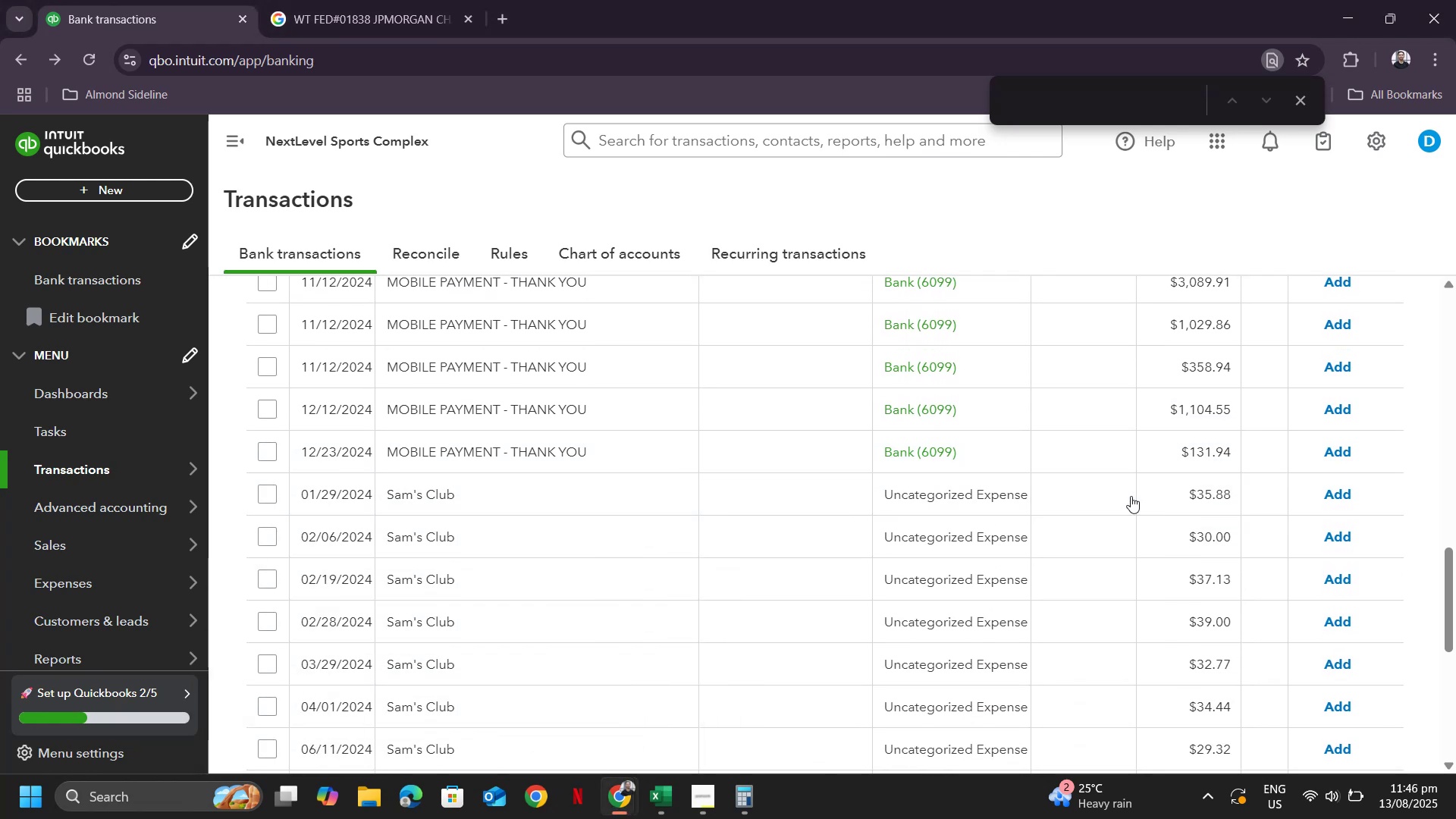 
hold_key(key=AltLeft, duration=1.52)
 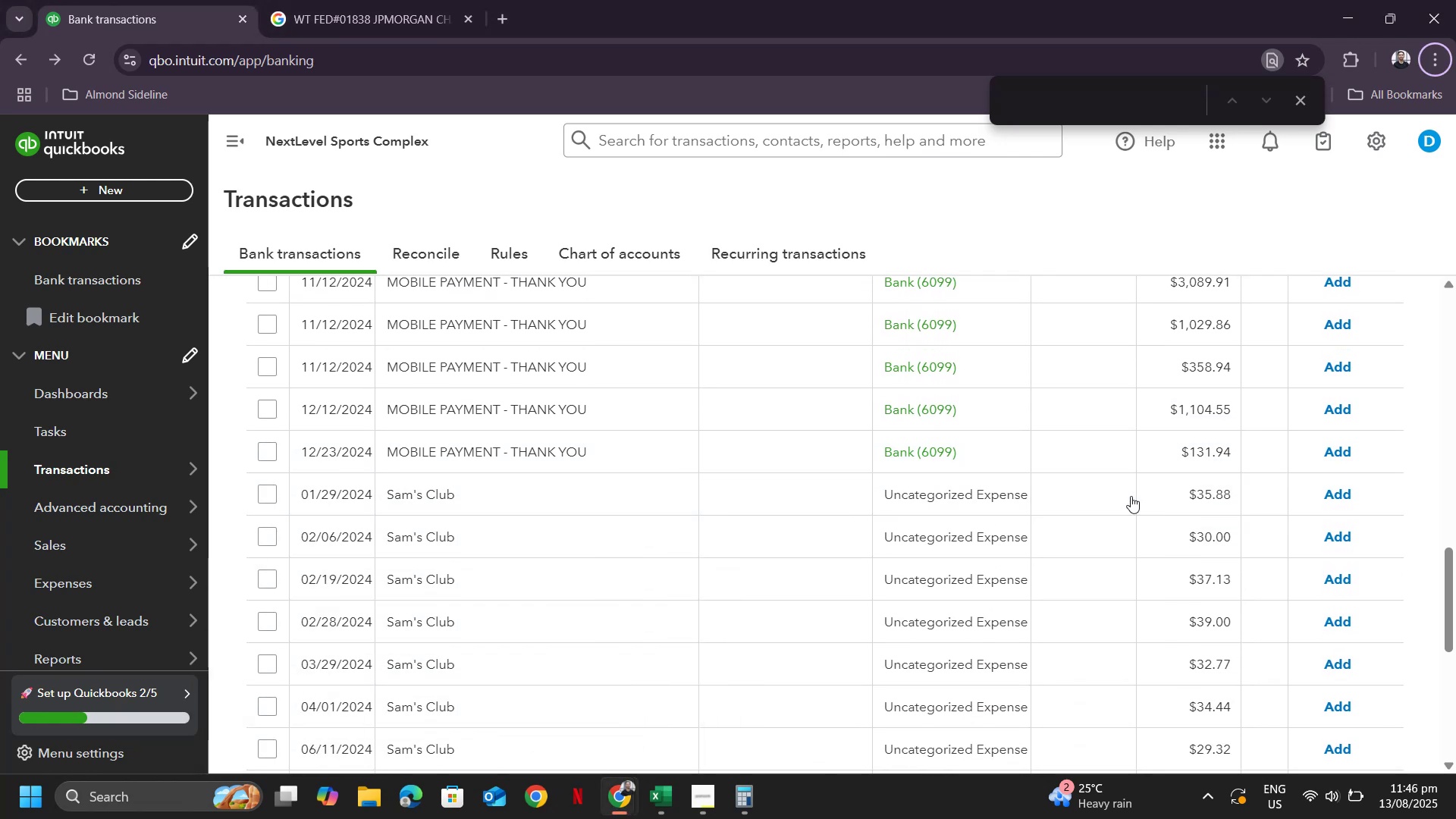 
hold_key(key=AltLeft, duration=0.47)
 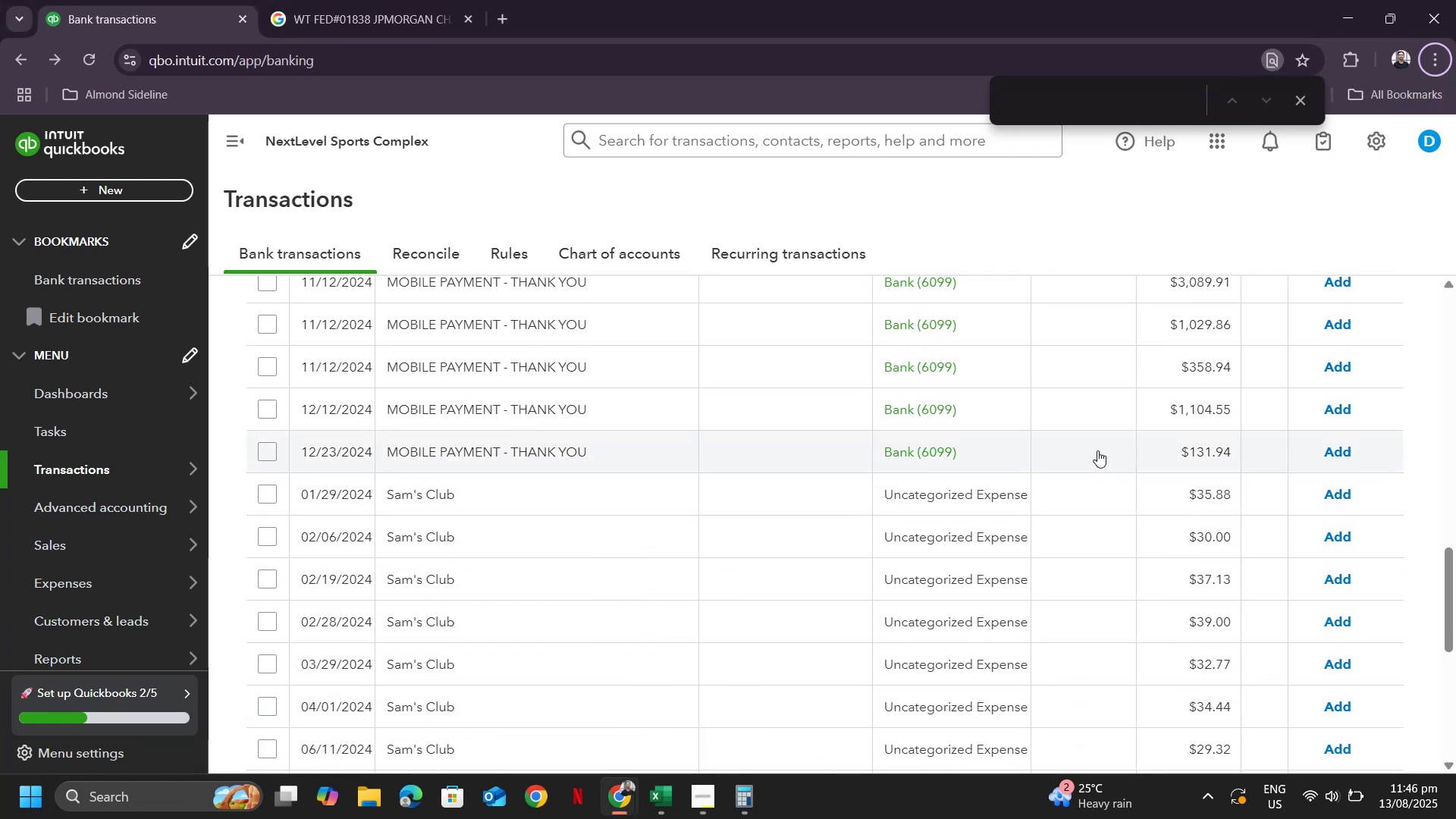 
scroll: coordinate [1037, 539], scroll_direction: up, amount: 12.0
 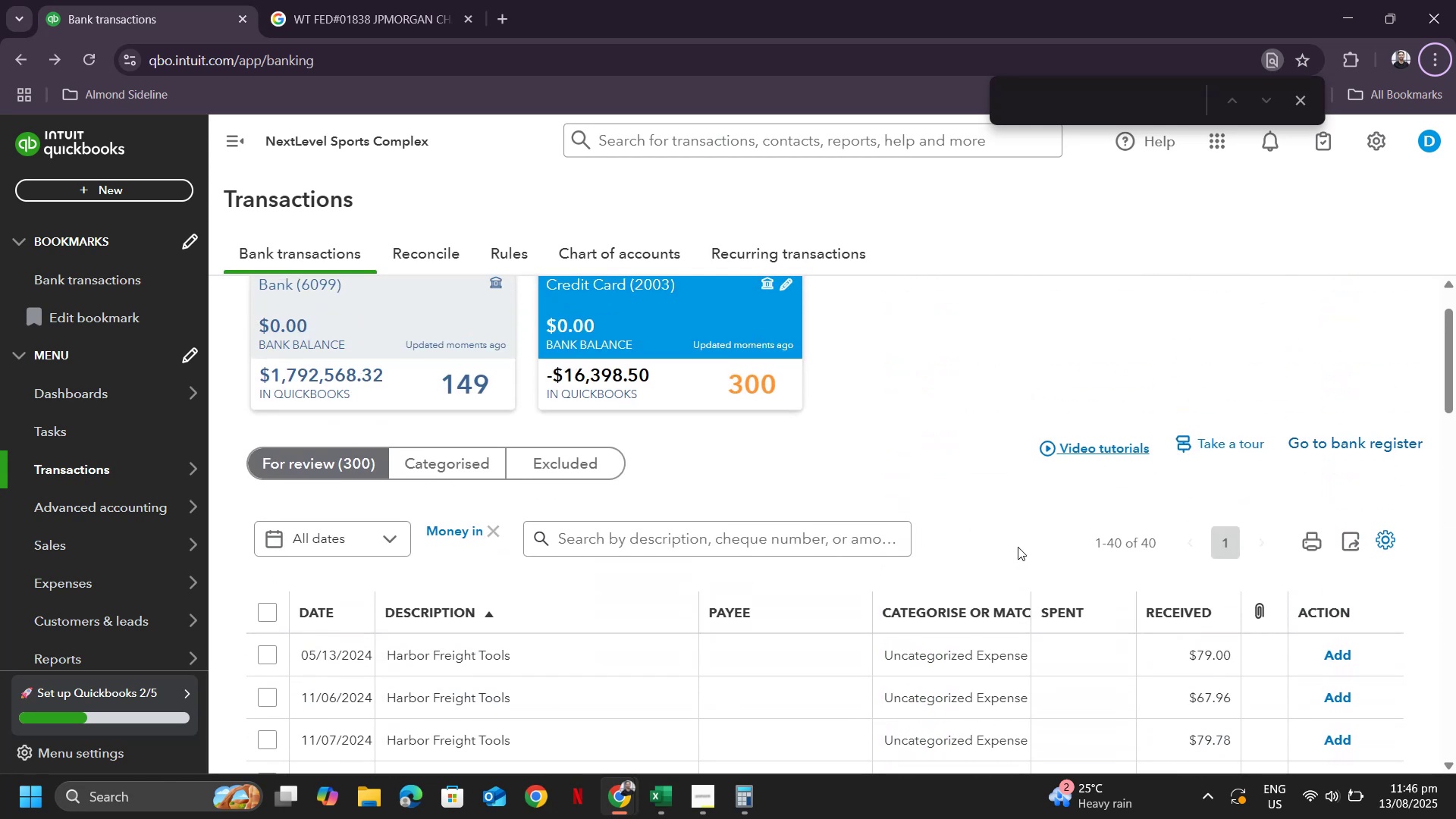 
scroll: coordinate [1015, 548], scroll_direction: down, amount: 2.0
 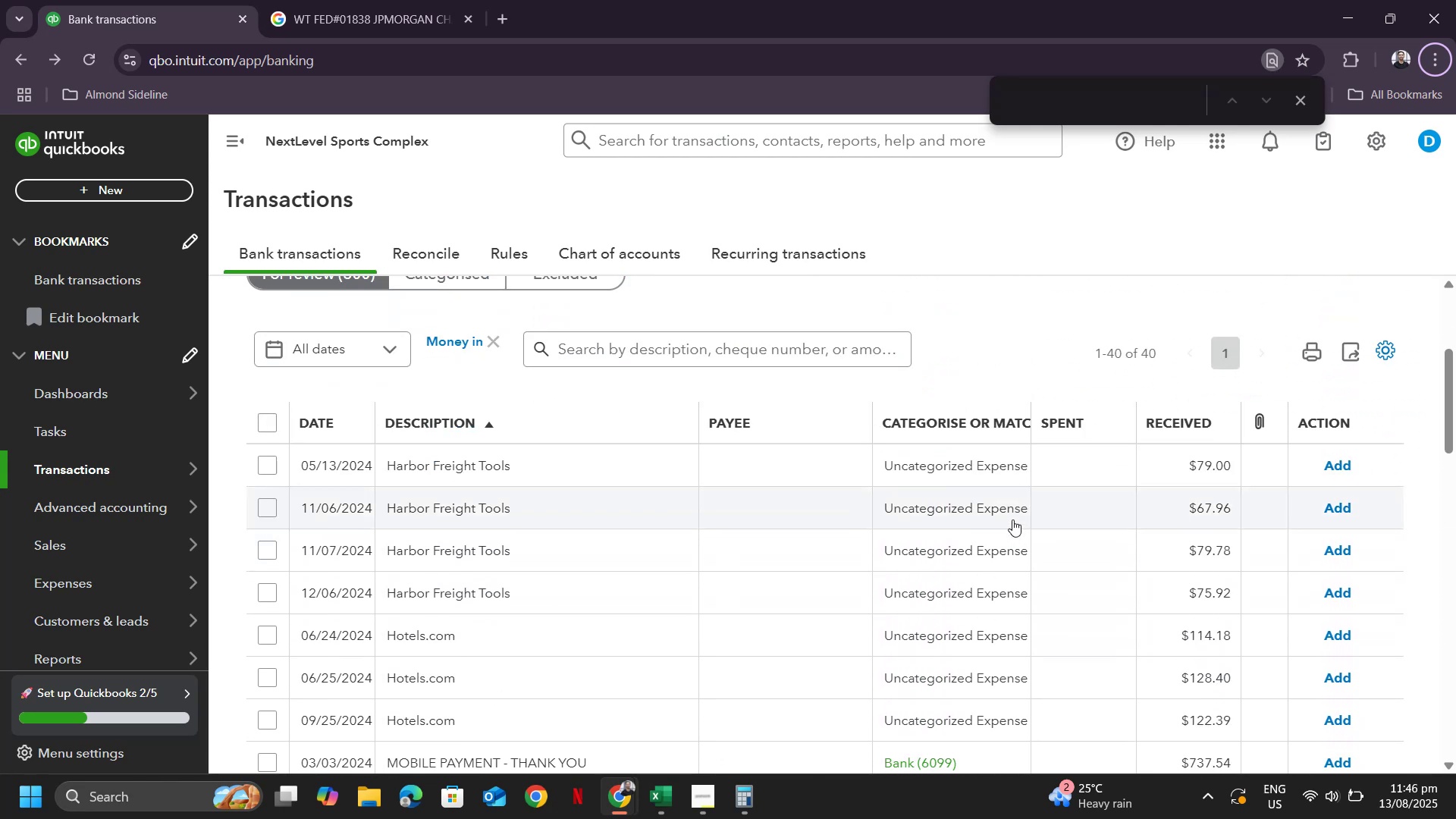 
scroll: coordinate [929, 520], scroll_direction: up, amount: 7.0
 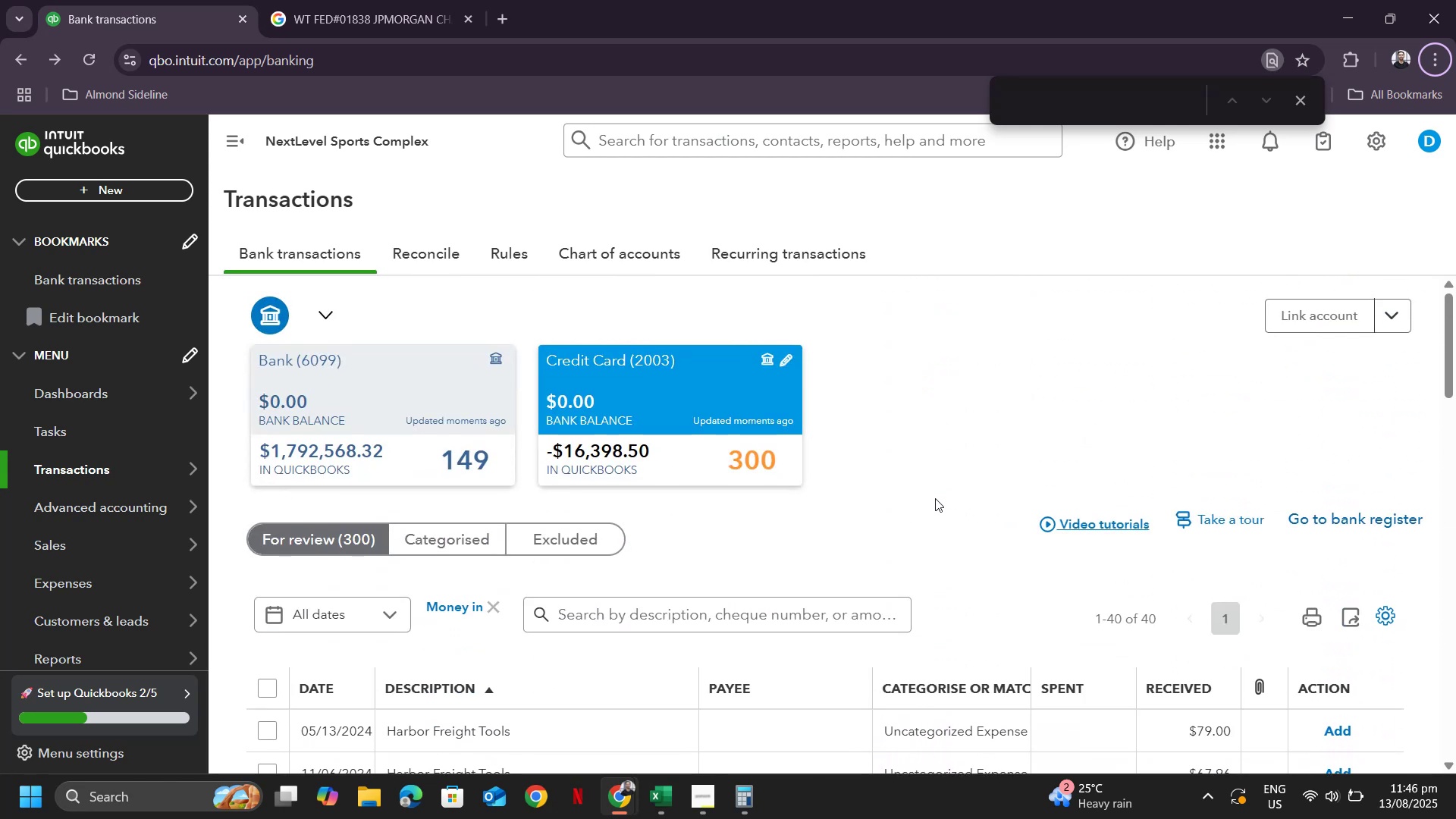 
scroll: coordinate [949, 456], scroll_direction: down, amount: 7.0
 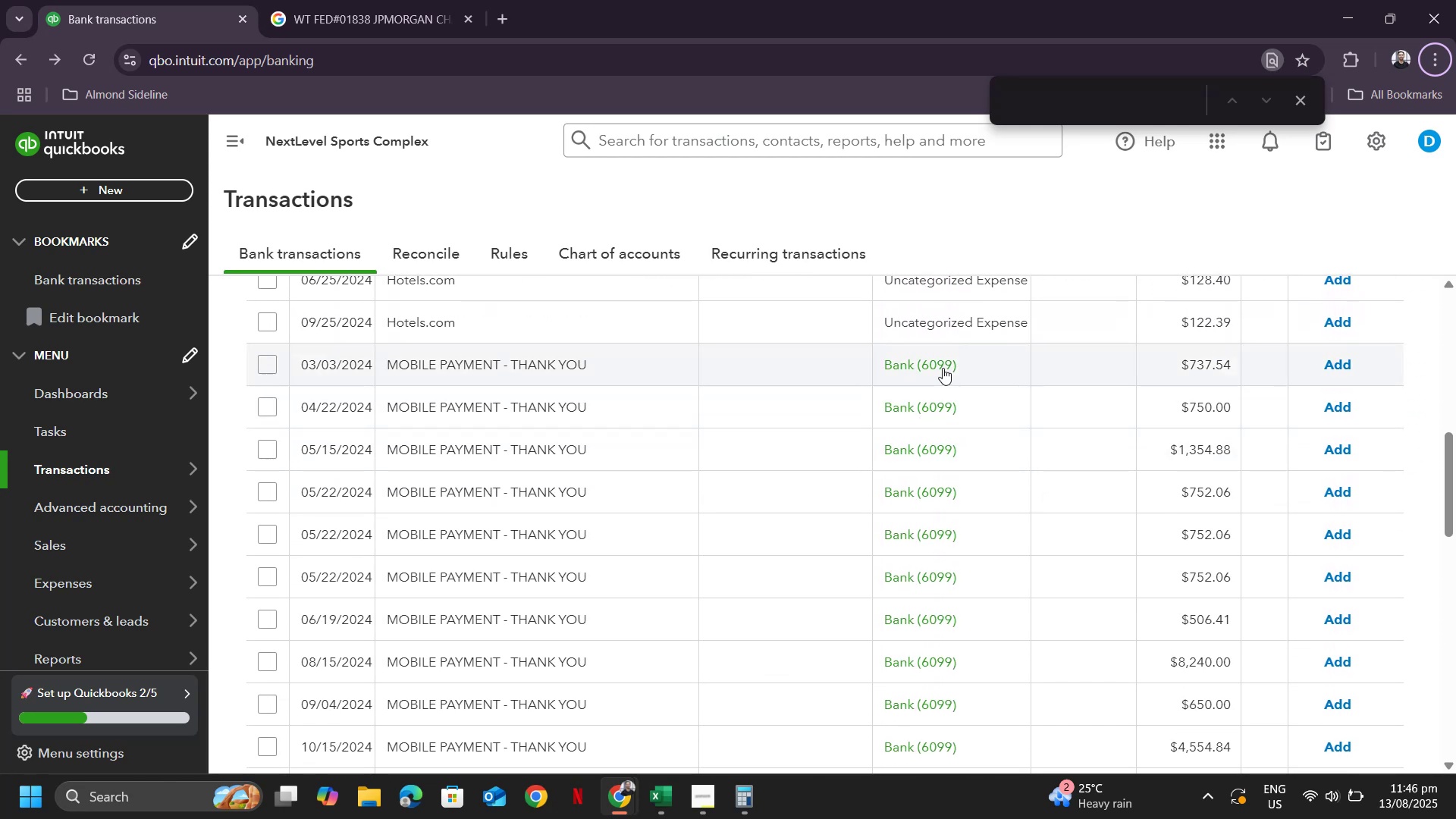 
left_click([943, 368])
 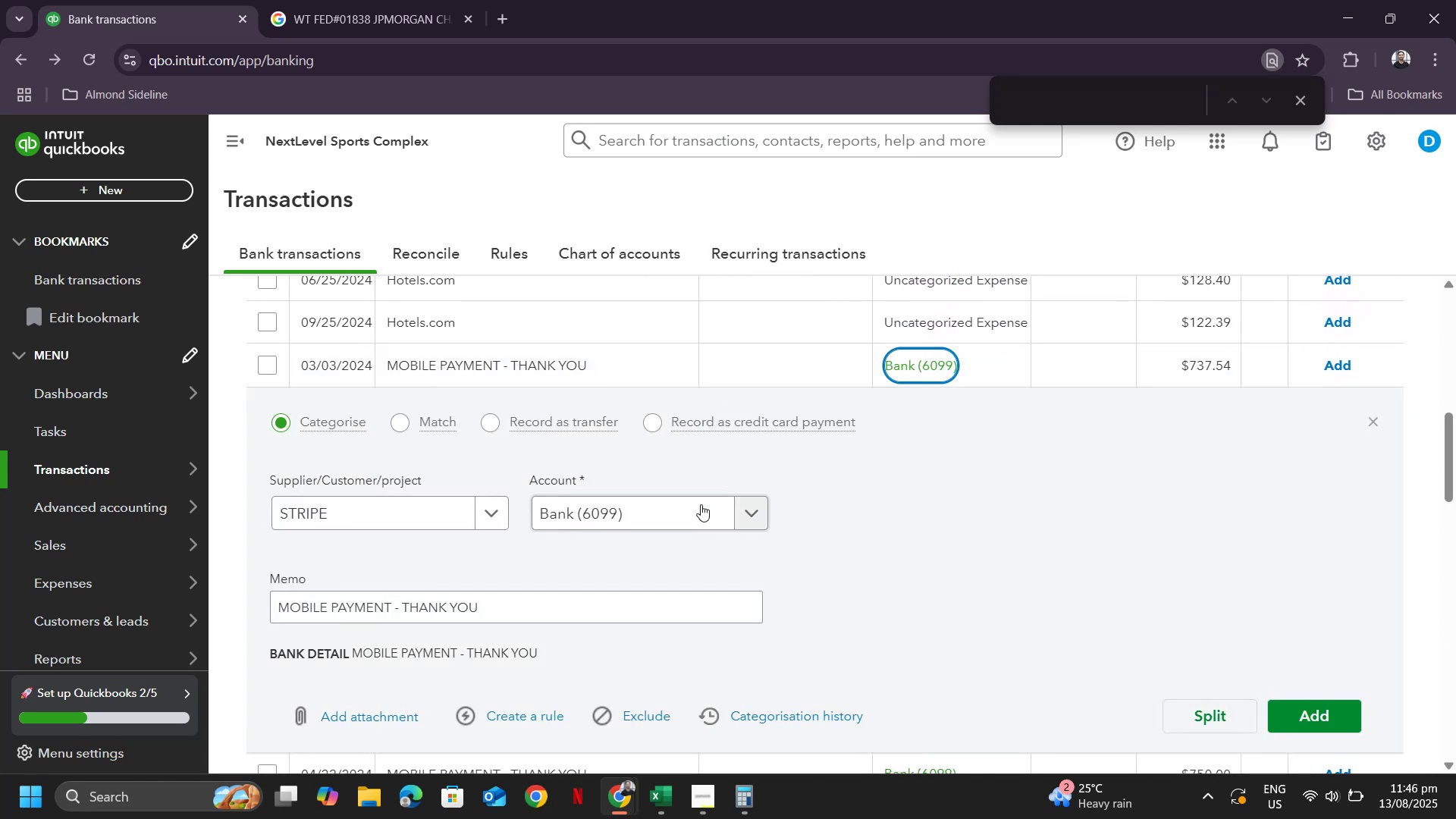 
left_click([739, 508])
 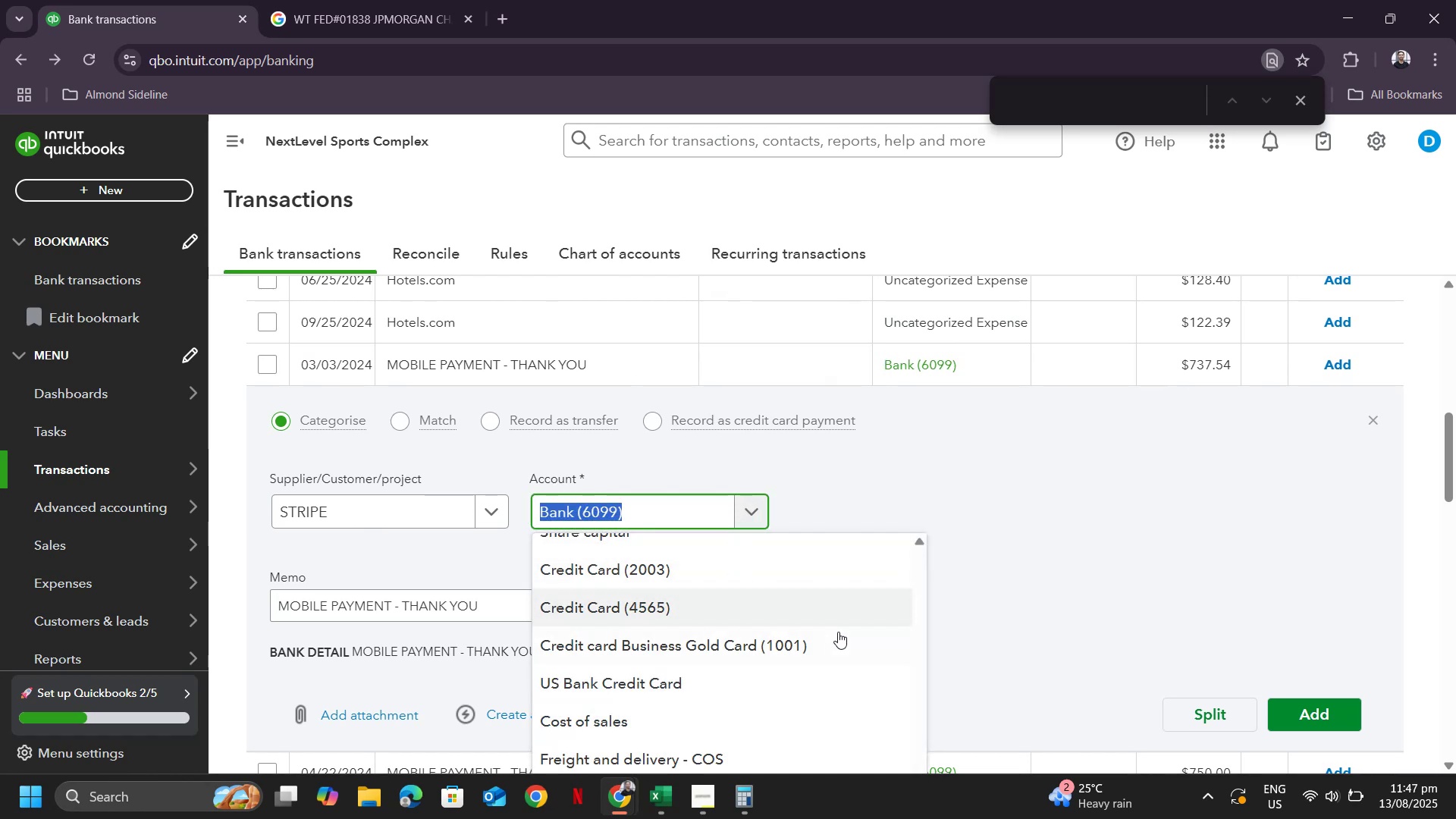 
scroll: coordinate [858, 608], scroll_direction: up, amount: 8.0
 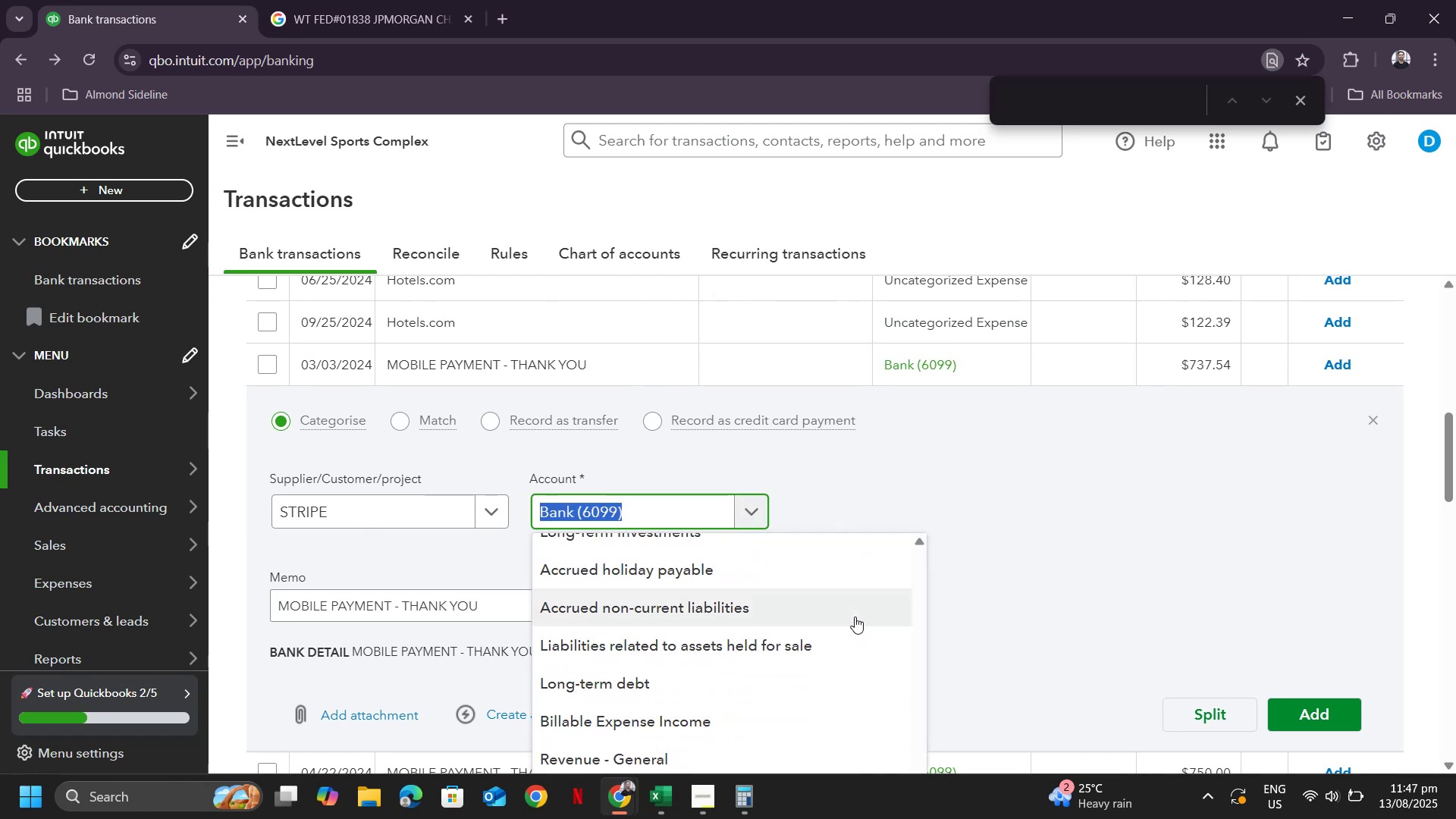 
scroll: coordinate [854, 617], scroll_direction: down, amount: 1.0
 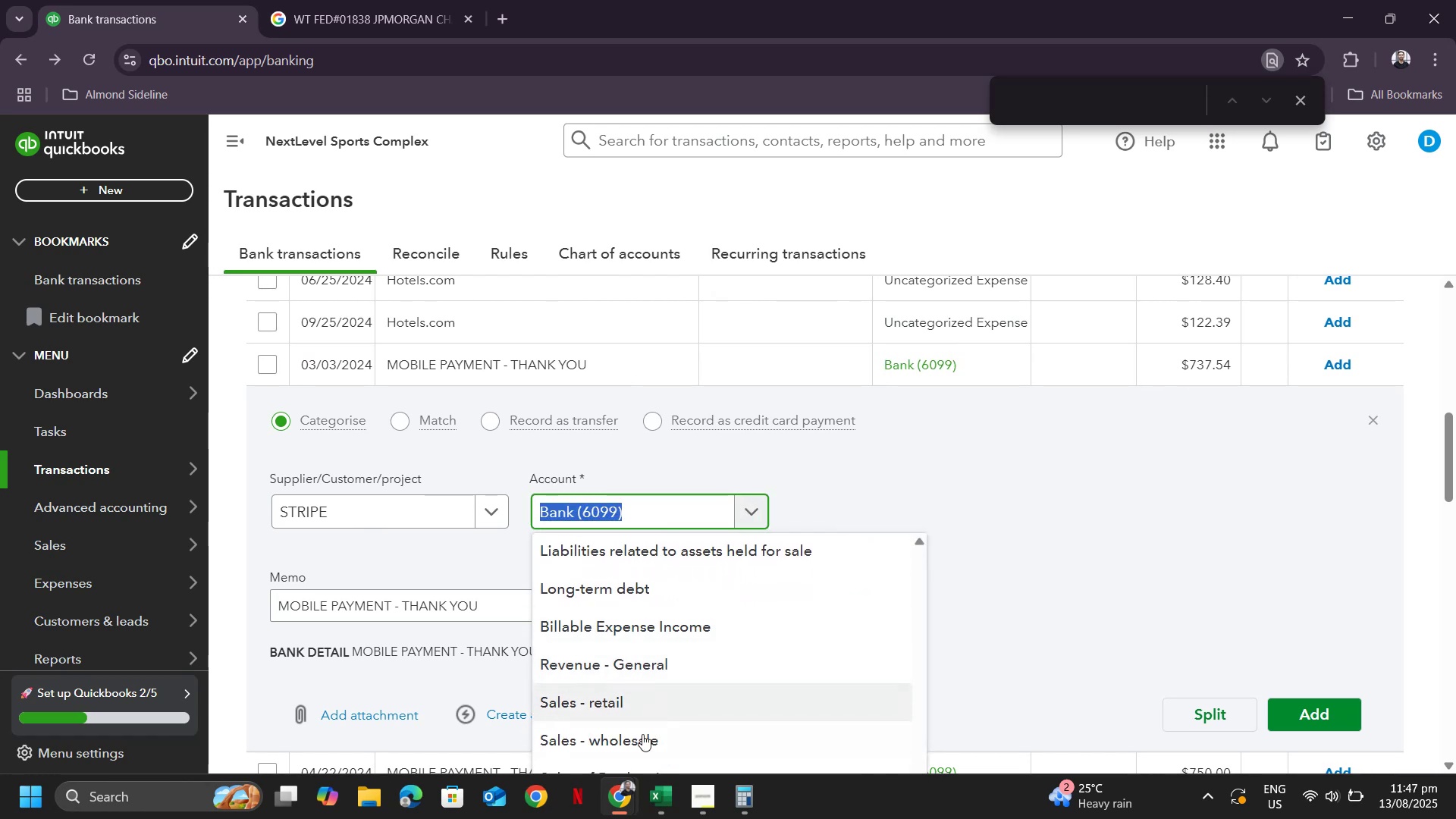 
left_click([637, 742])
 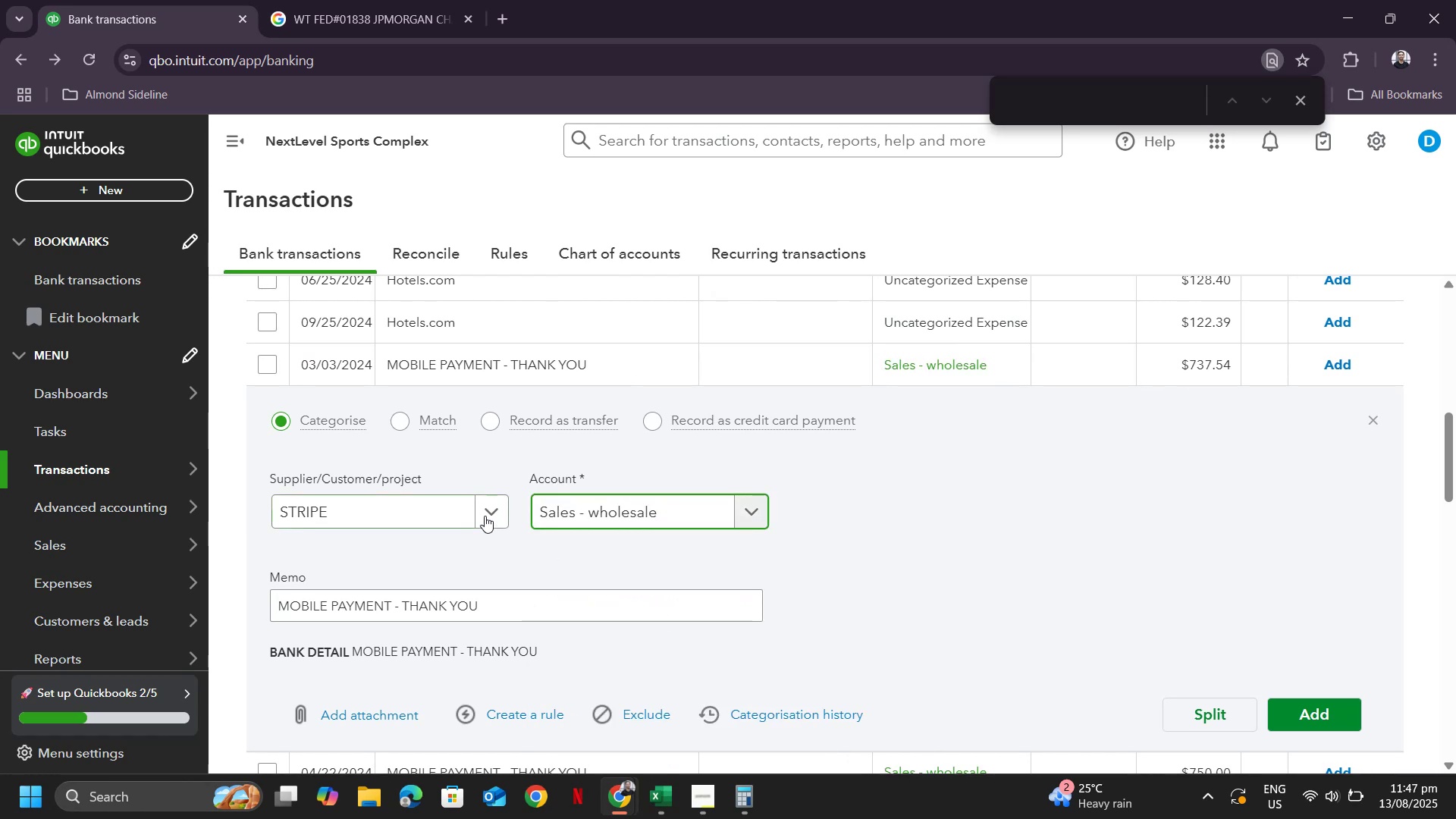 
left_click([485, 516])
 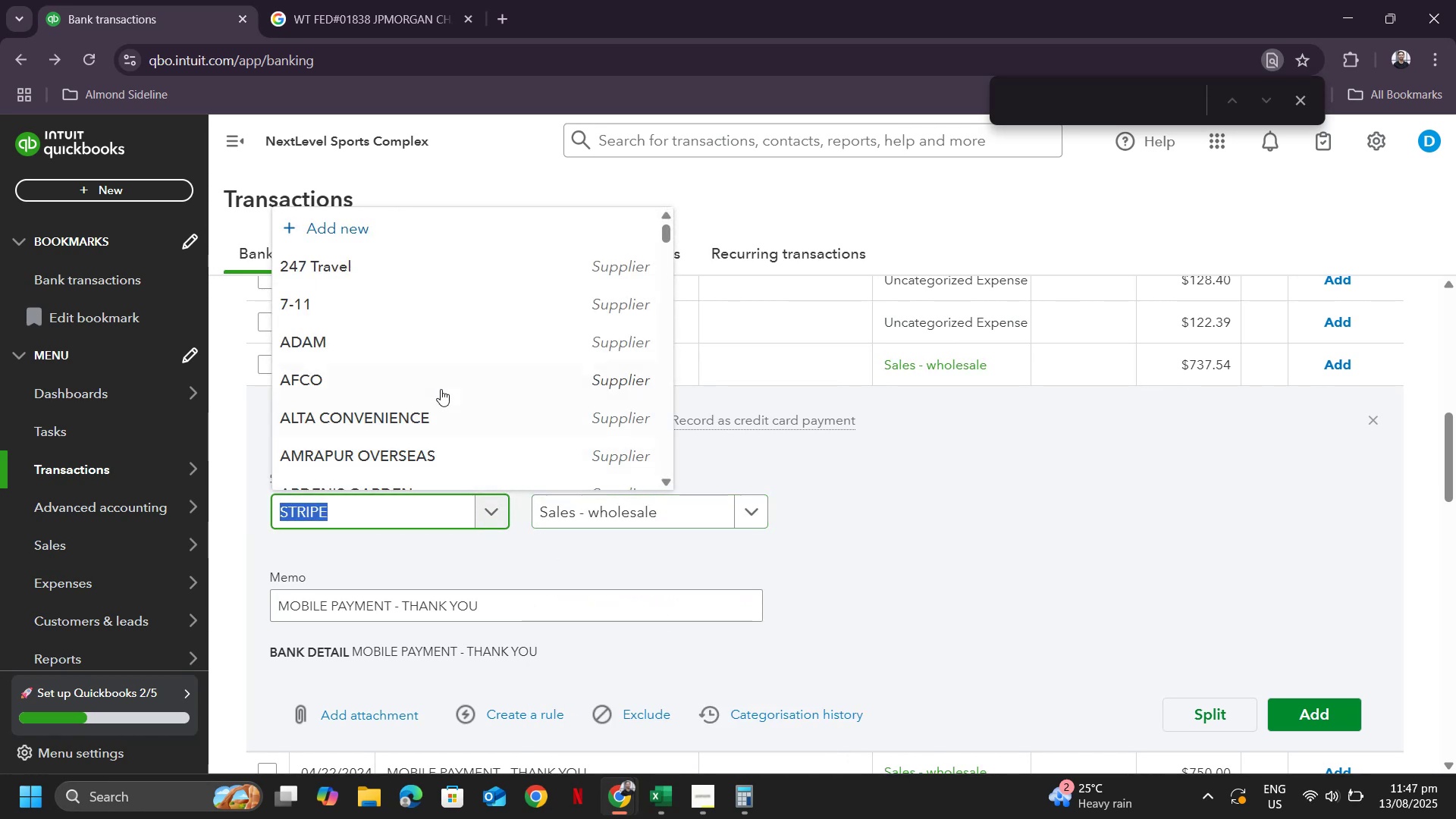 
scroll: coordinate [439, 393], scroll_direction: down, amount: 15.0
 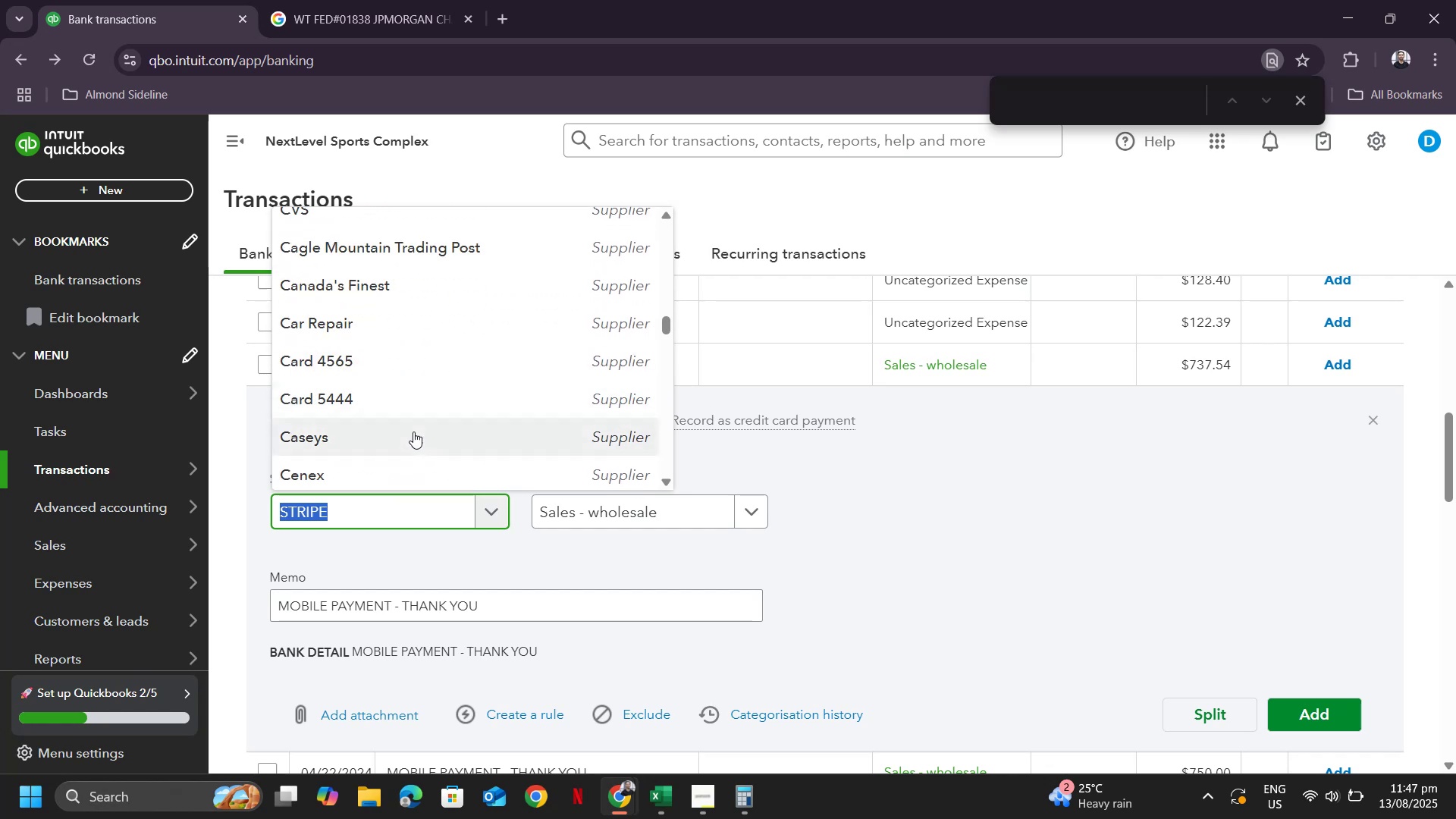 
left_click([413, 431])
 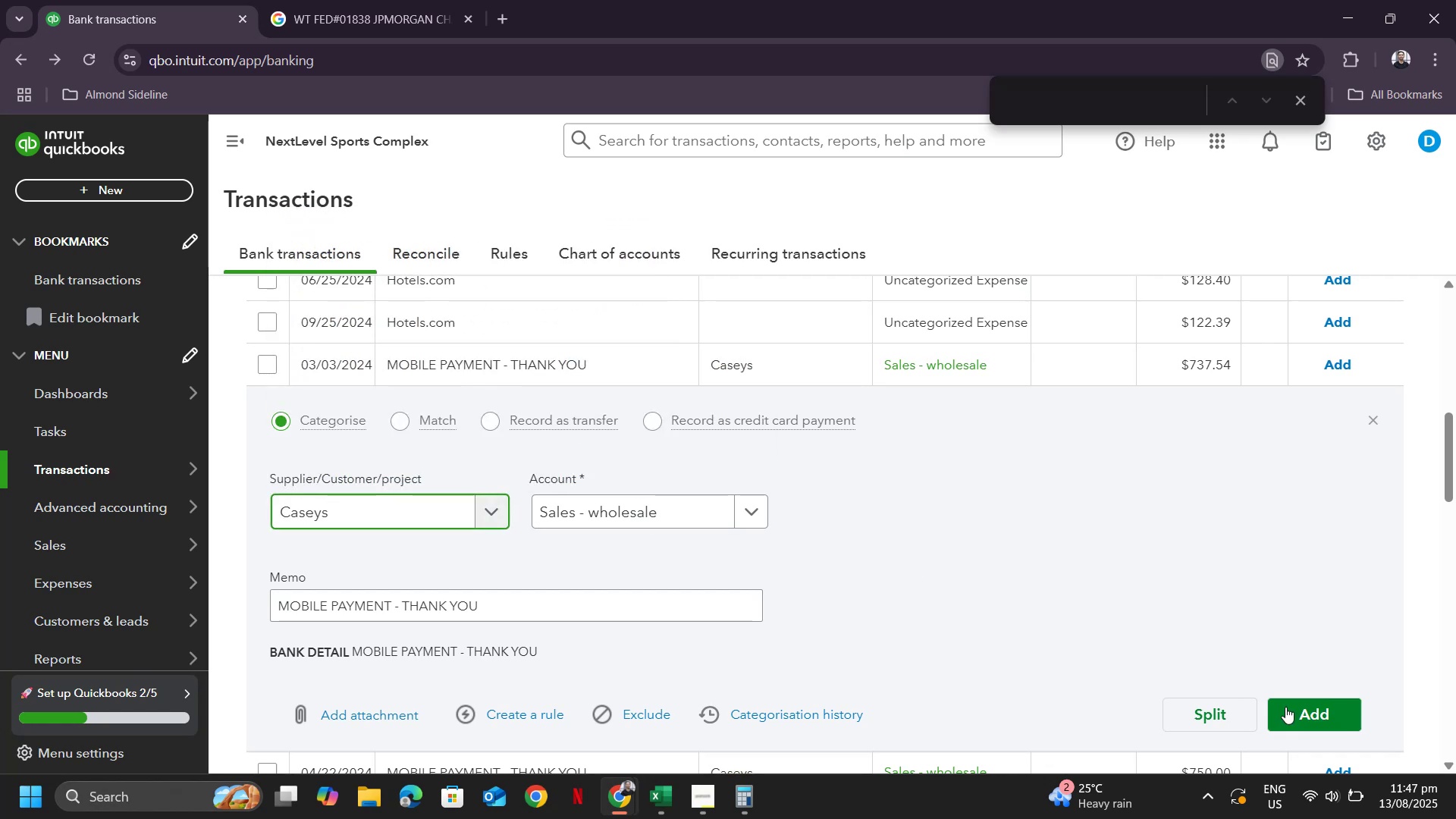 
left_click([1290, 716])
 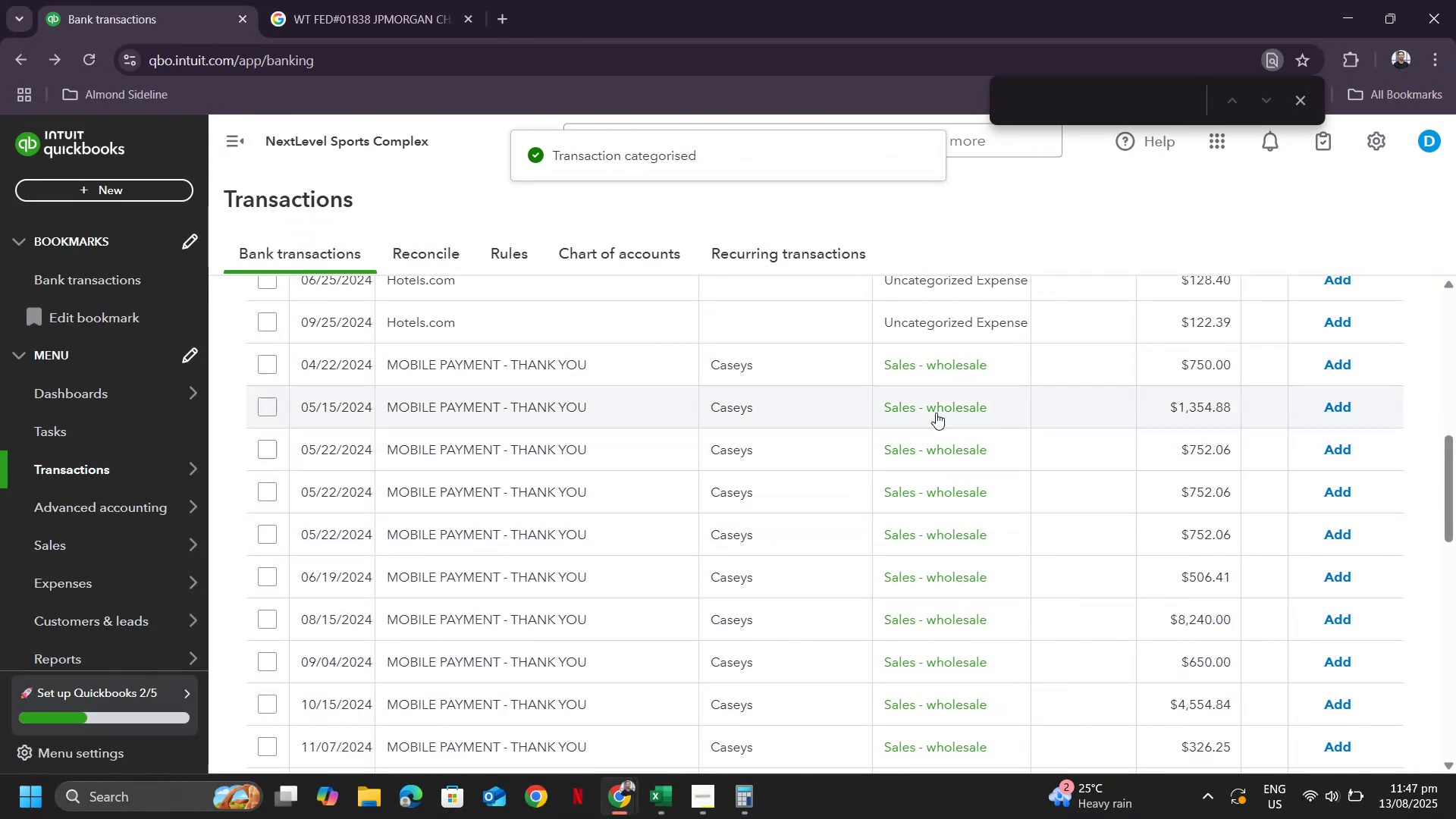 
scroll: coordinate [799, 401], scroll_direction: down, amount: 3.0
 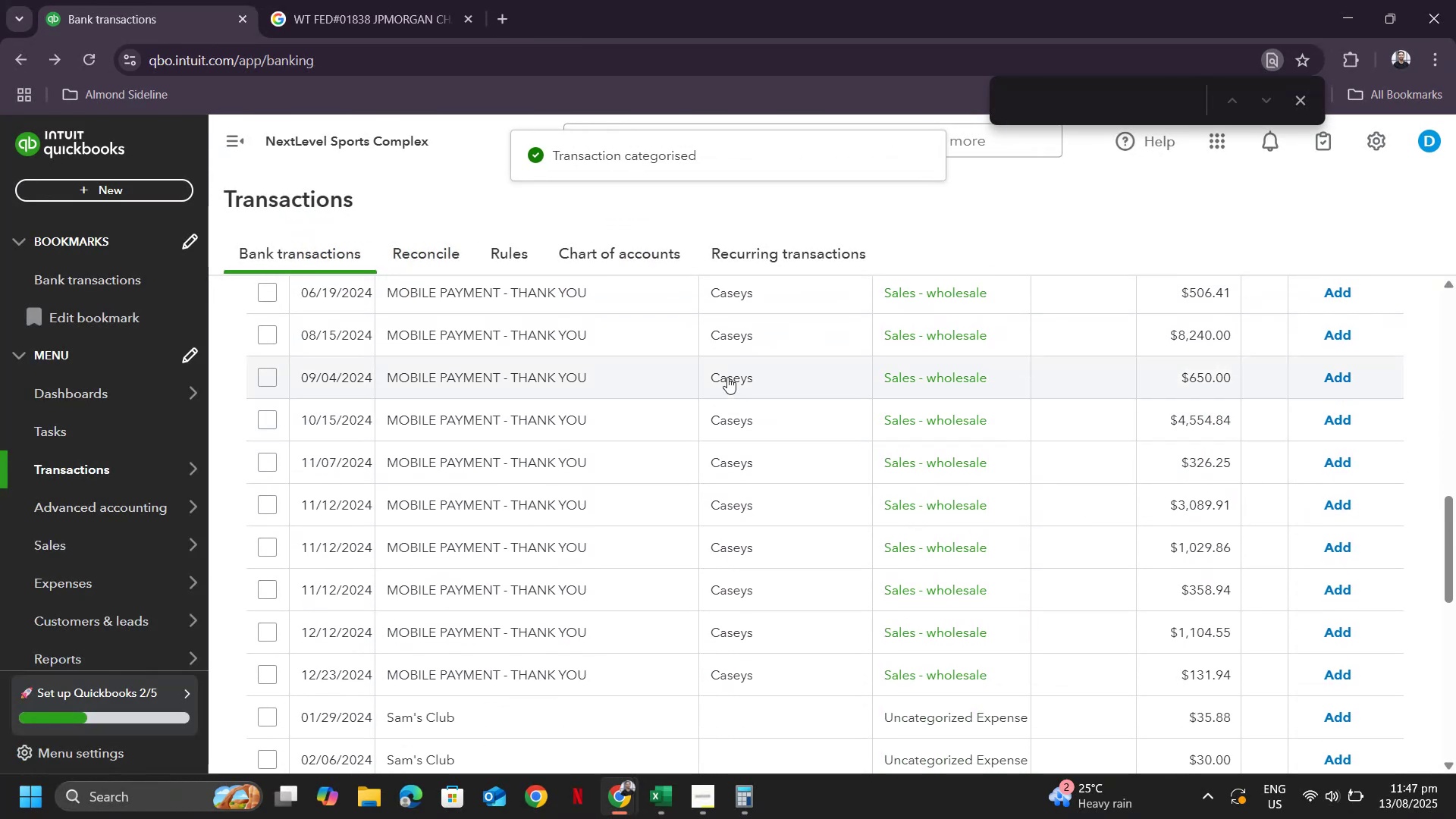 
scroll: coordinate [723, 375], scroll_direction: up, amount: 2.0
 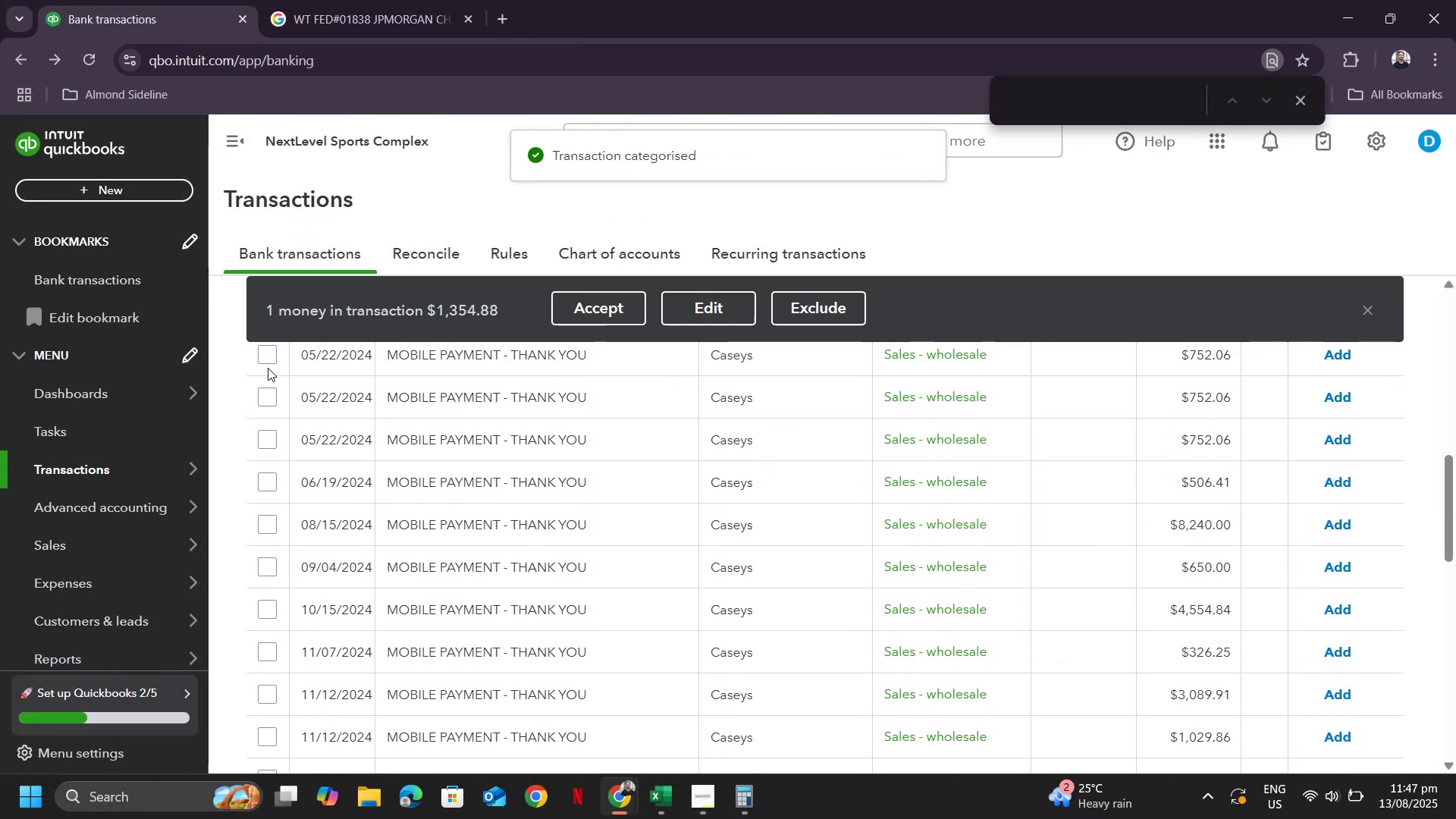 
double_click([270, 359])
 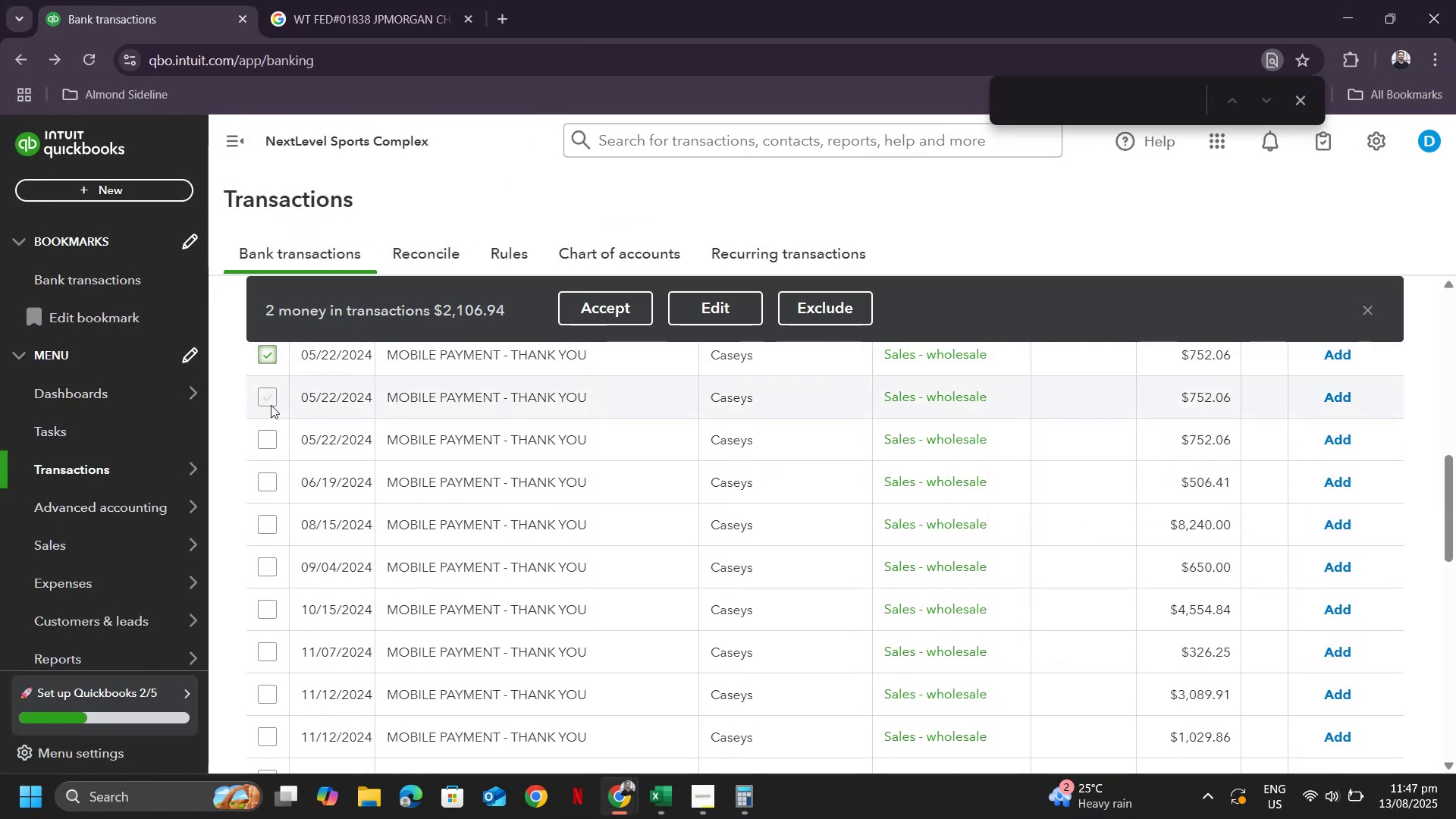 
left_click([271, 405])
 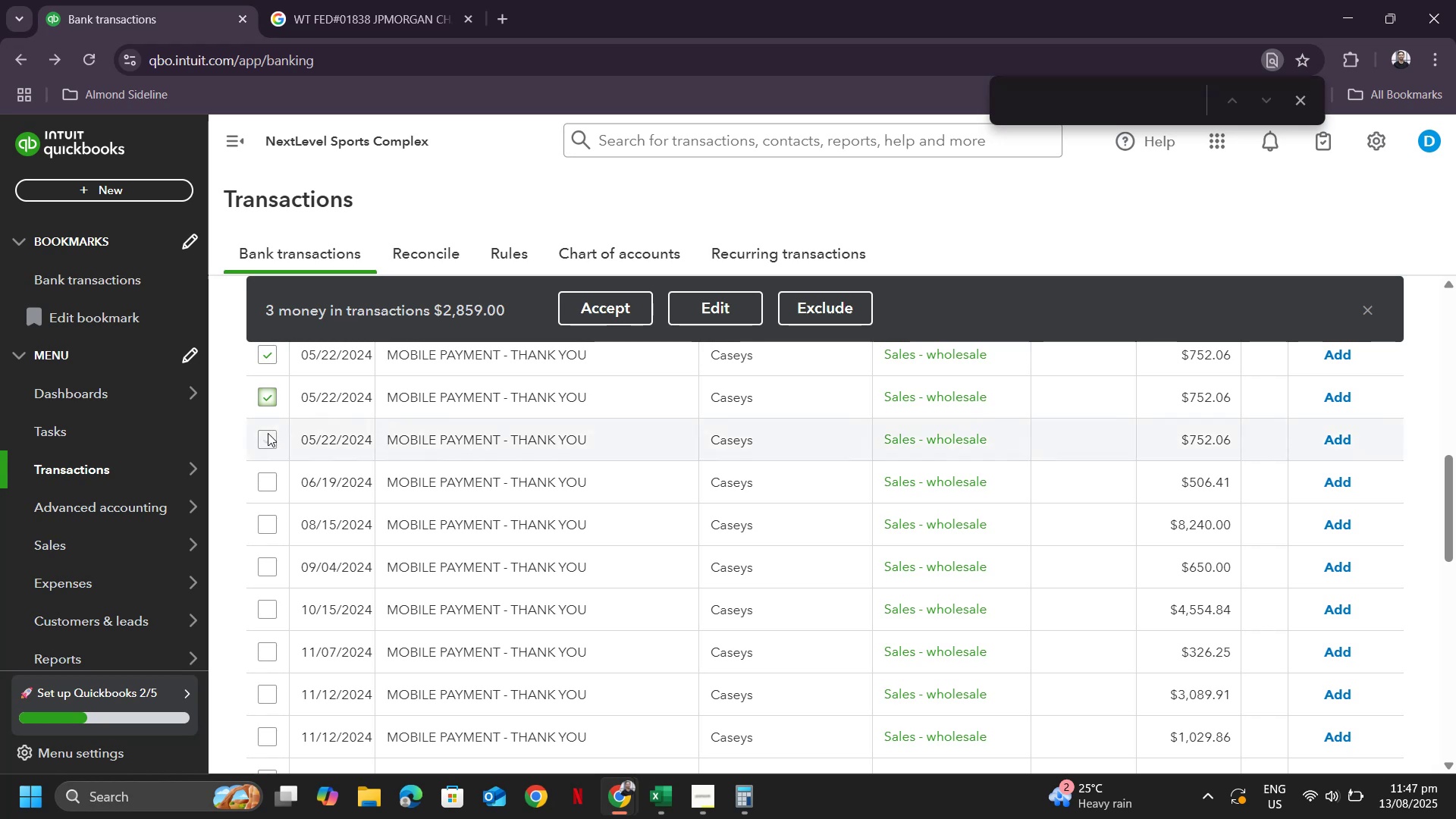 
left_click([268, 433])
 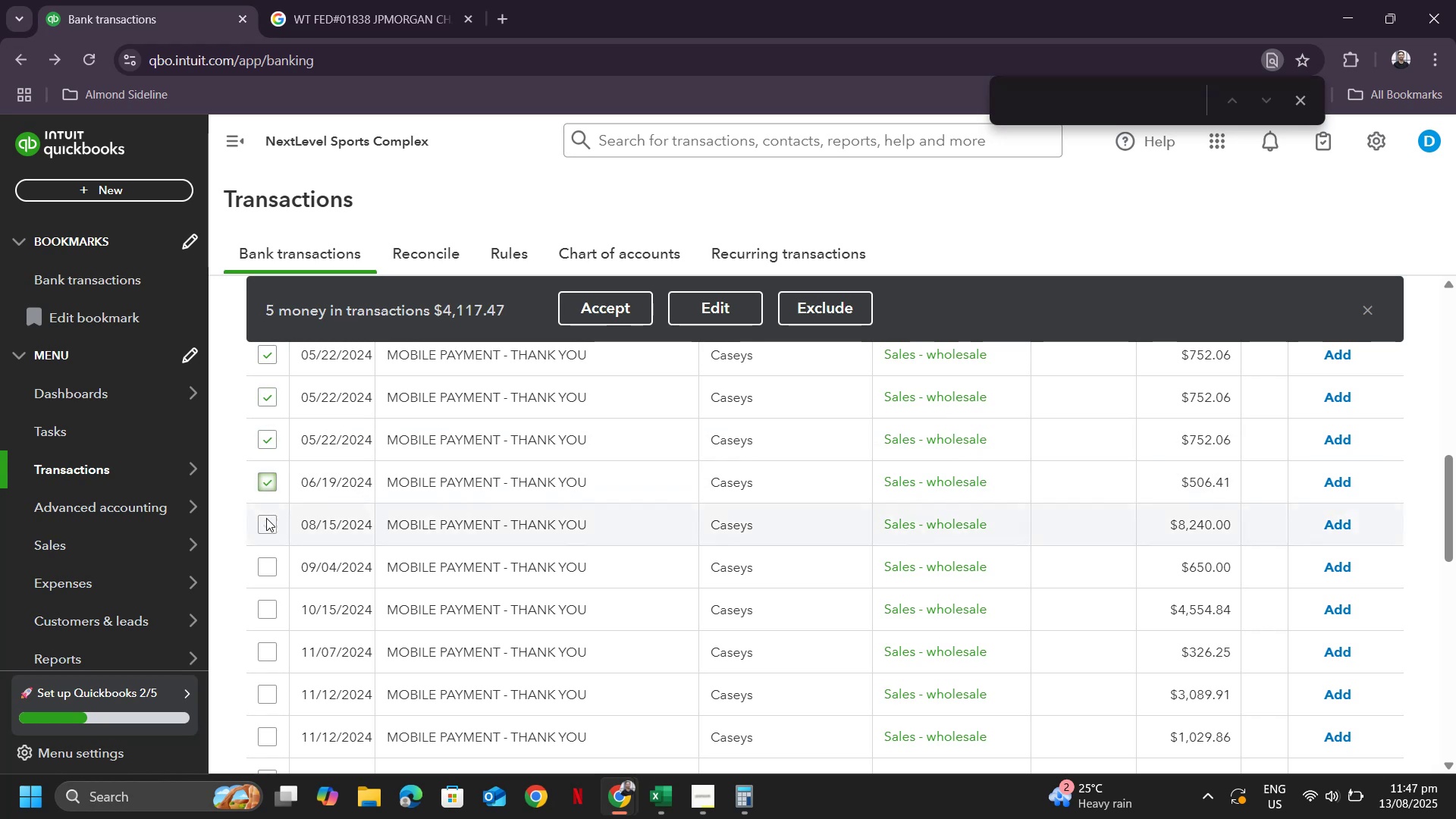 
left_click([265, 528])
 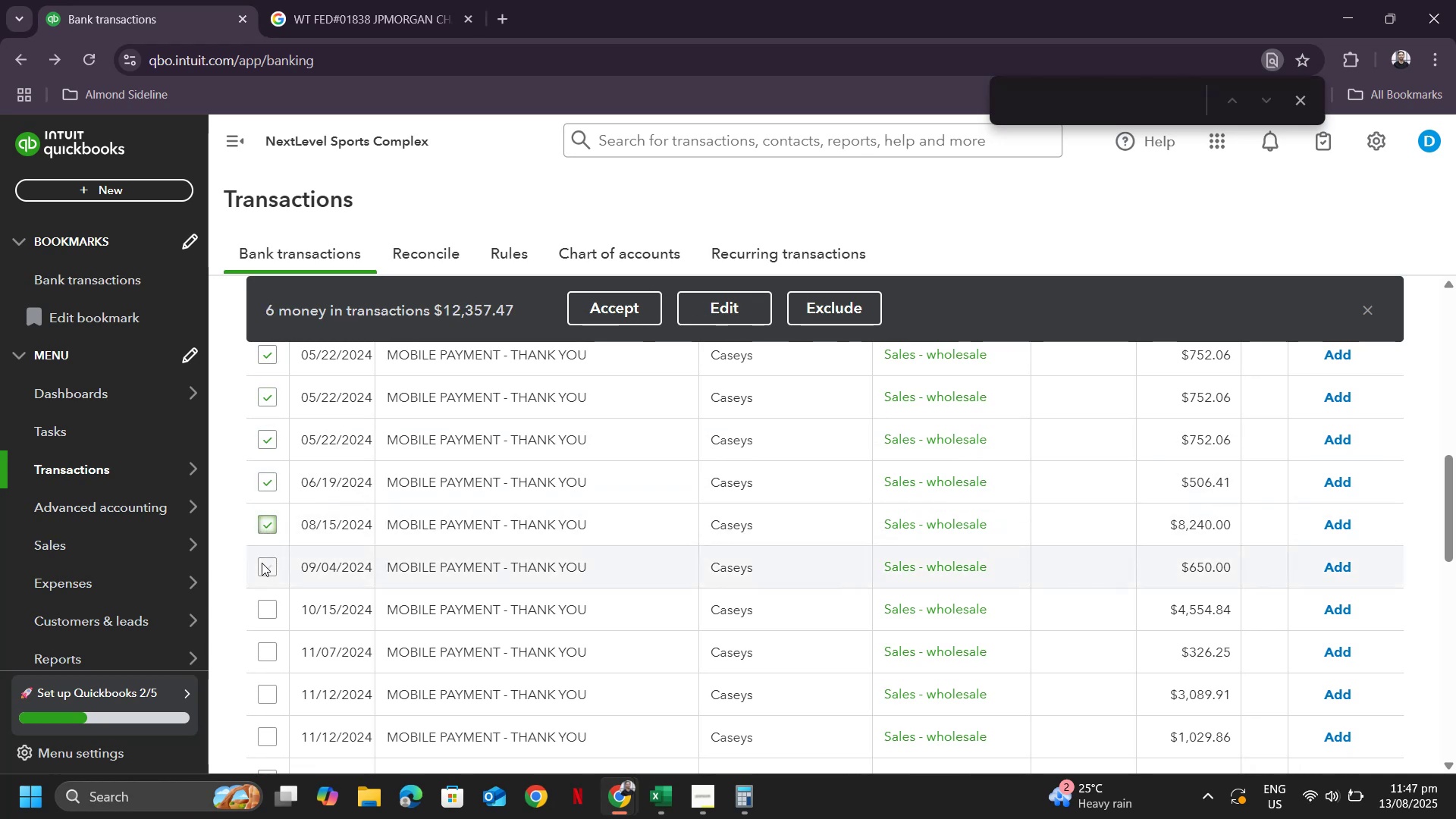 
left_click([262, 563])
 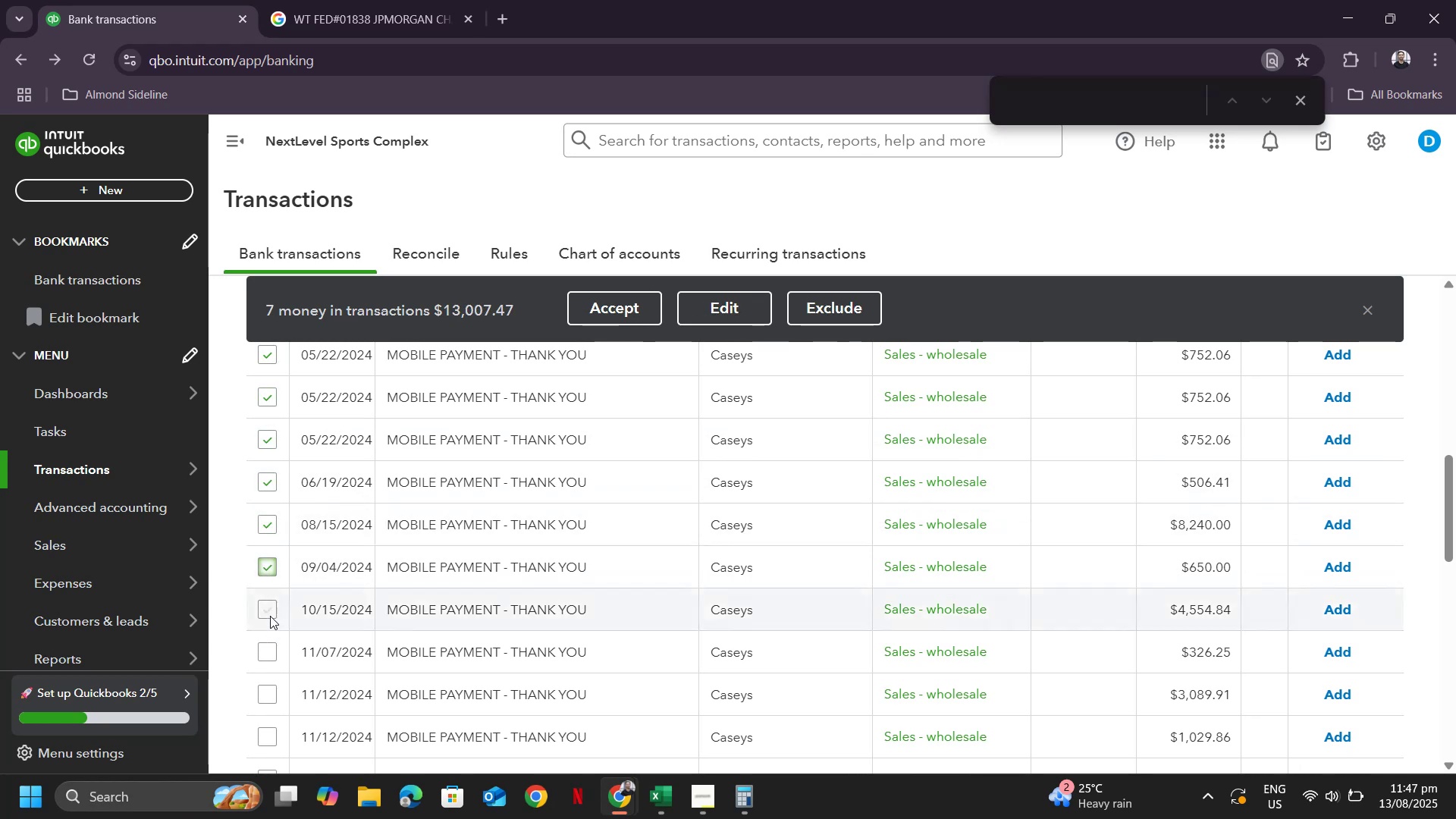 
left_click([270, 614])
 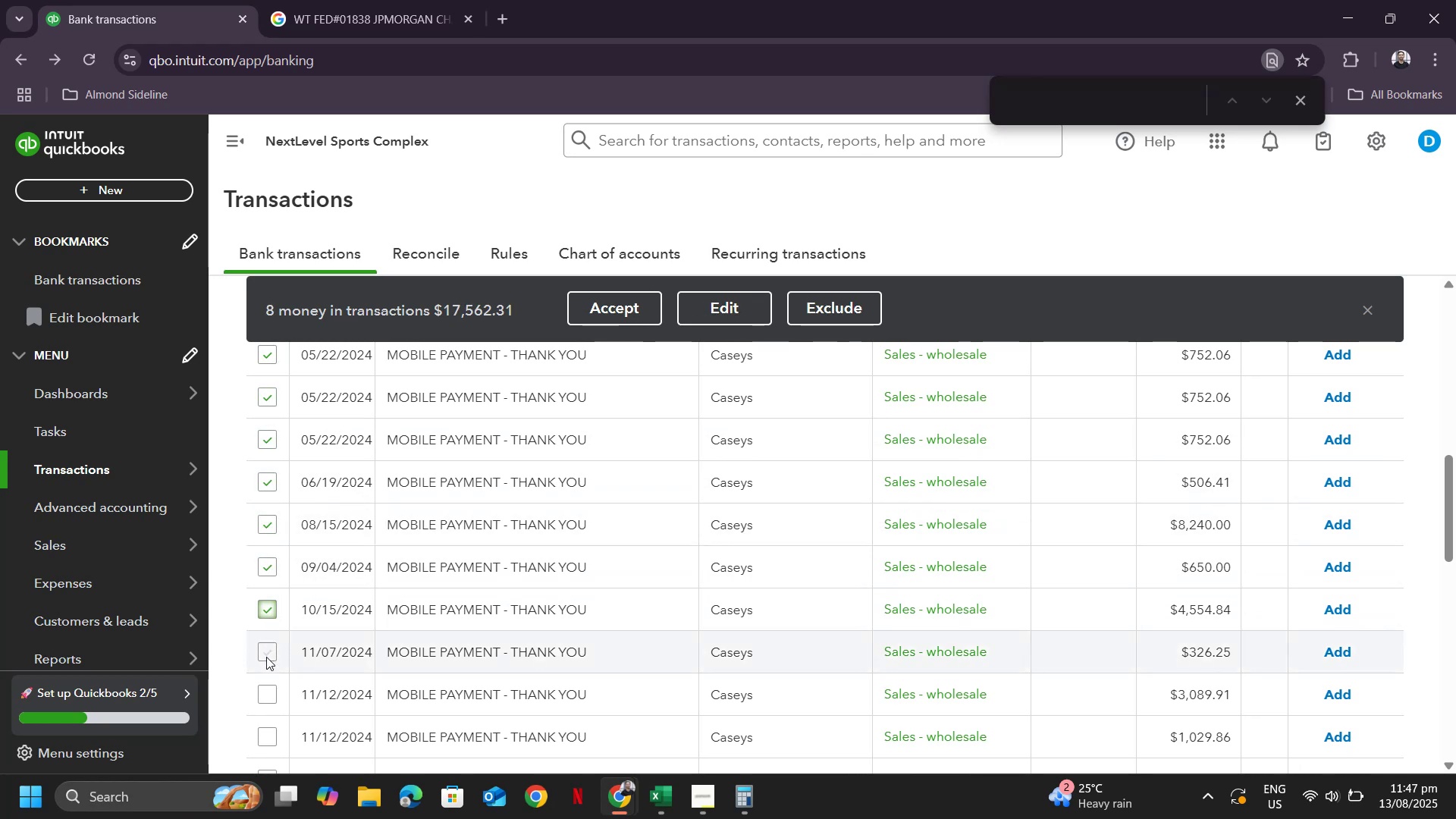 
left_click([266, 657])
 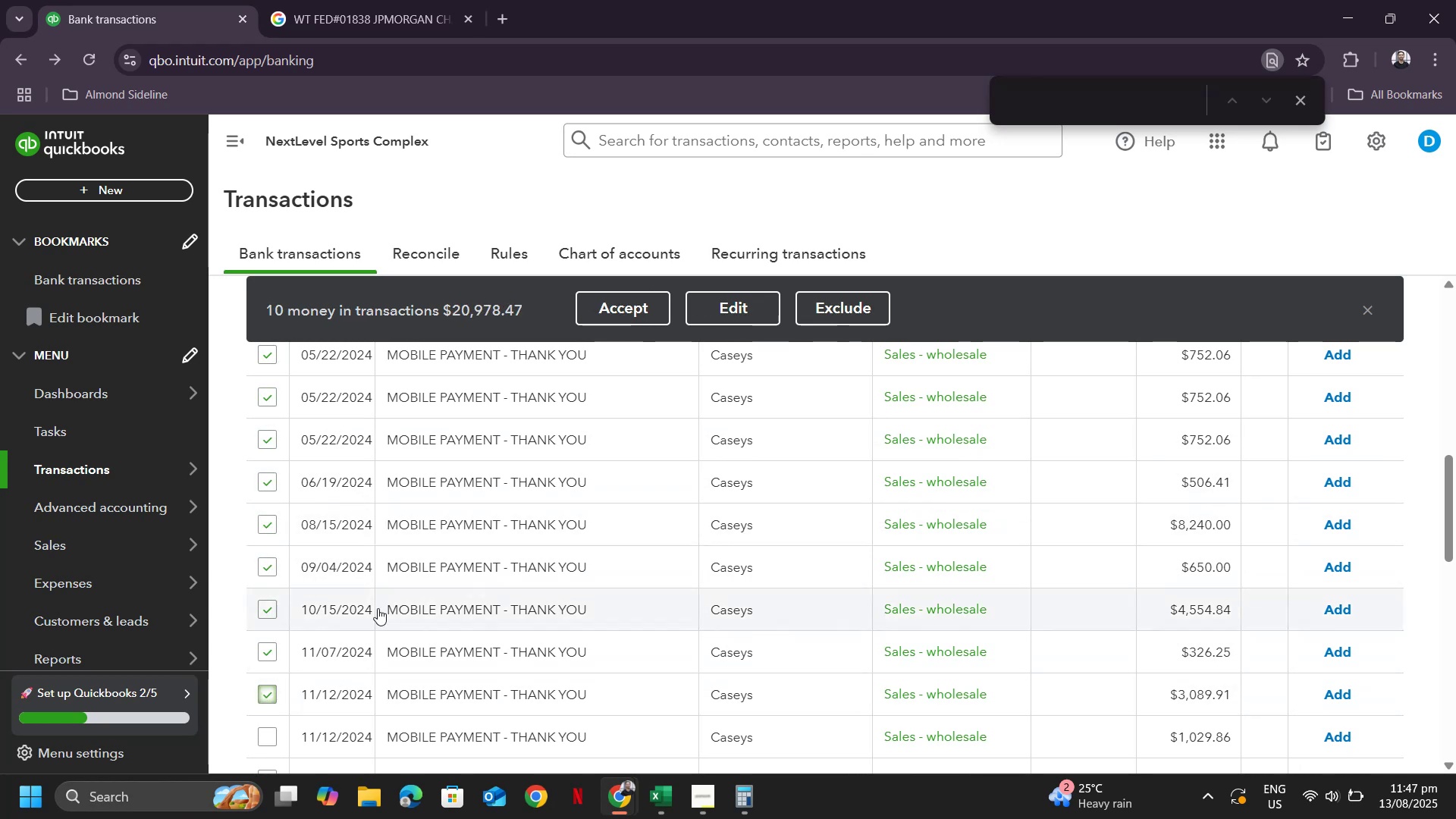 
scroll: coordinate [379, 599], scroll_direction: down, amount: 1.0
 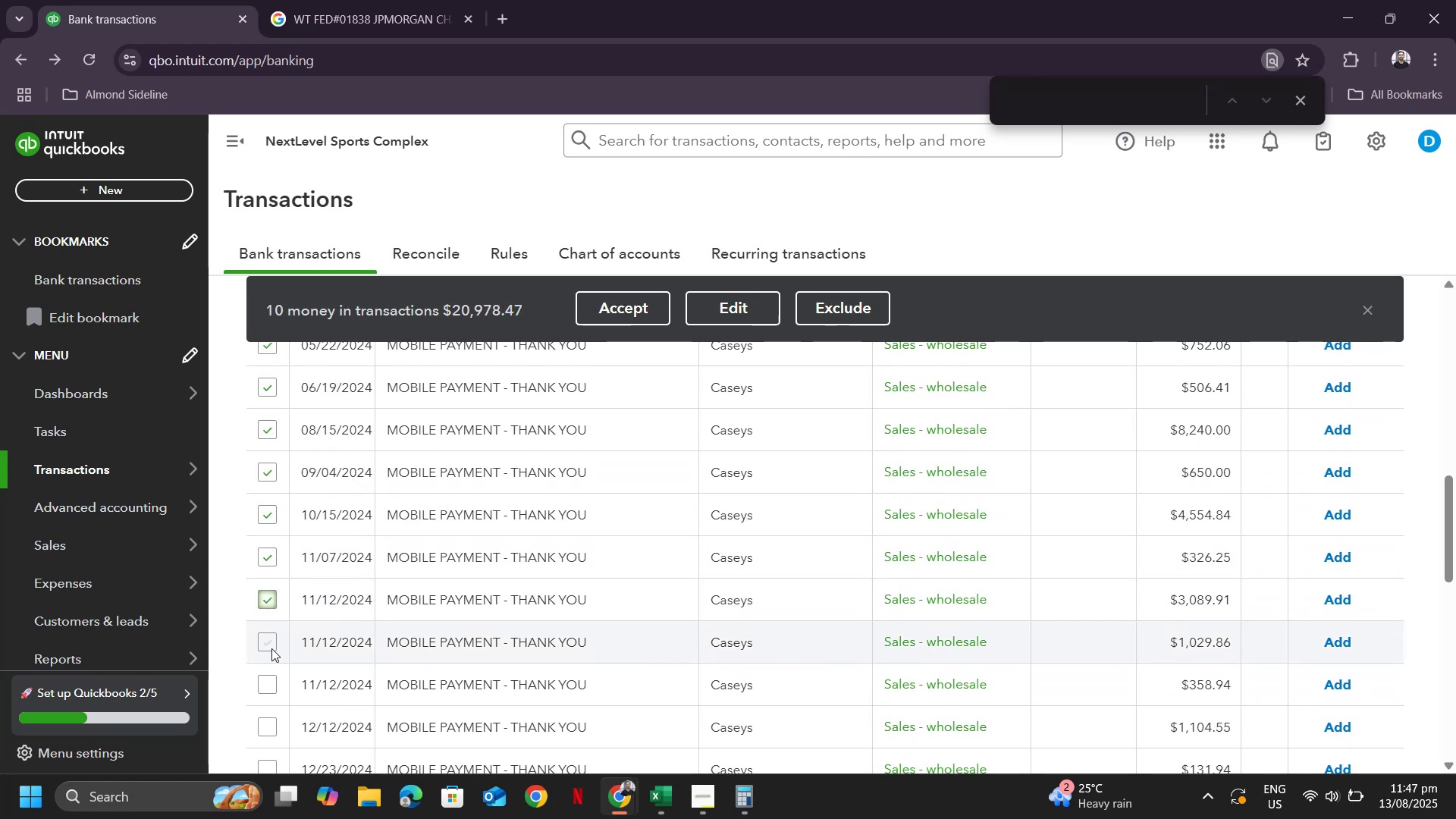 
left_click([271, 649])
 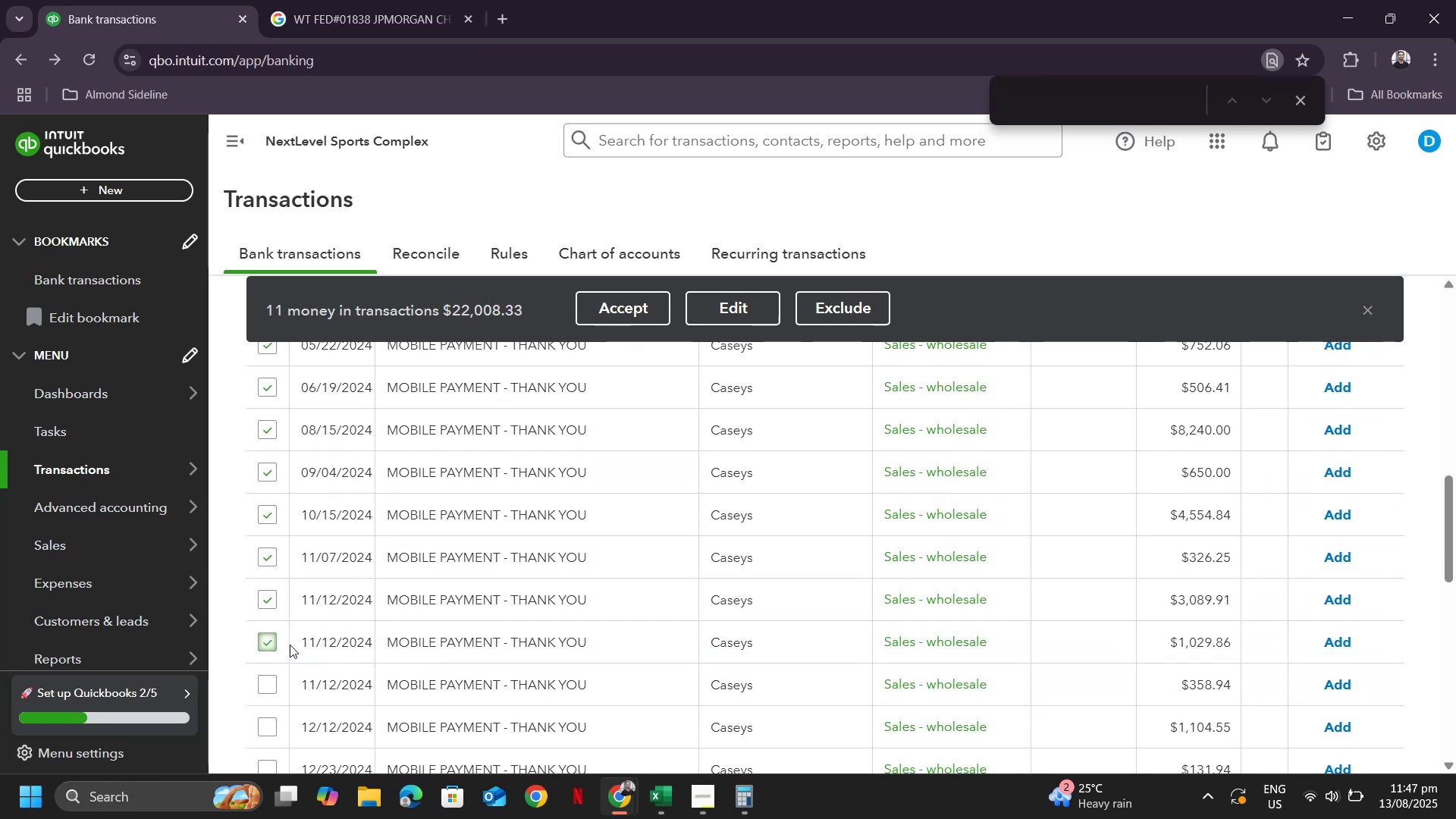 
scroll: coordinate [304, 641], scroll_direction: down, amount: 1.0
 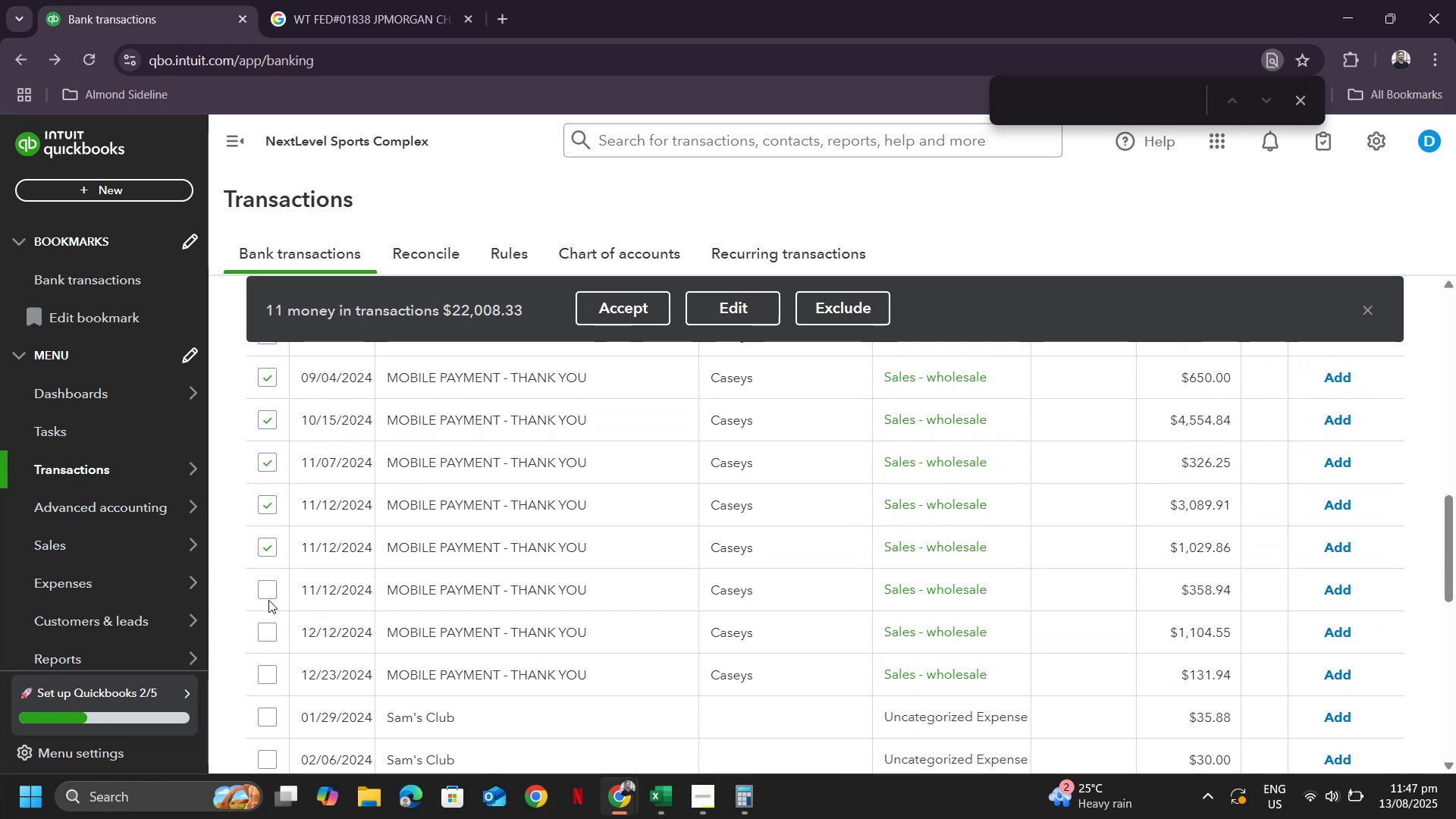 
left_click([269, 594])
 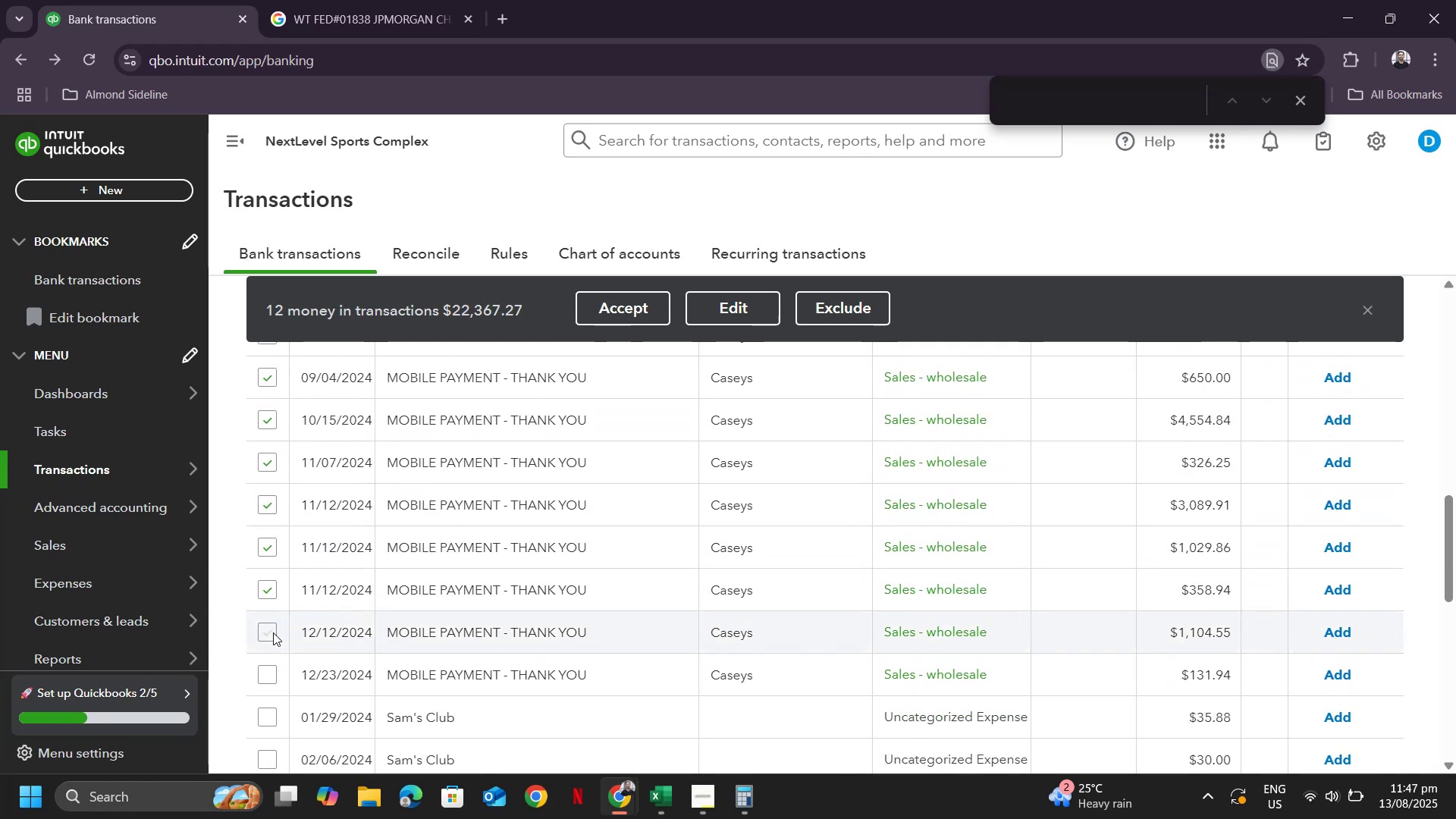 
left_click([273, 632])
 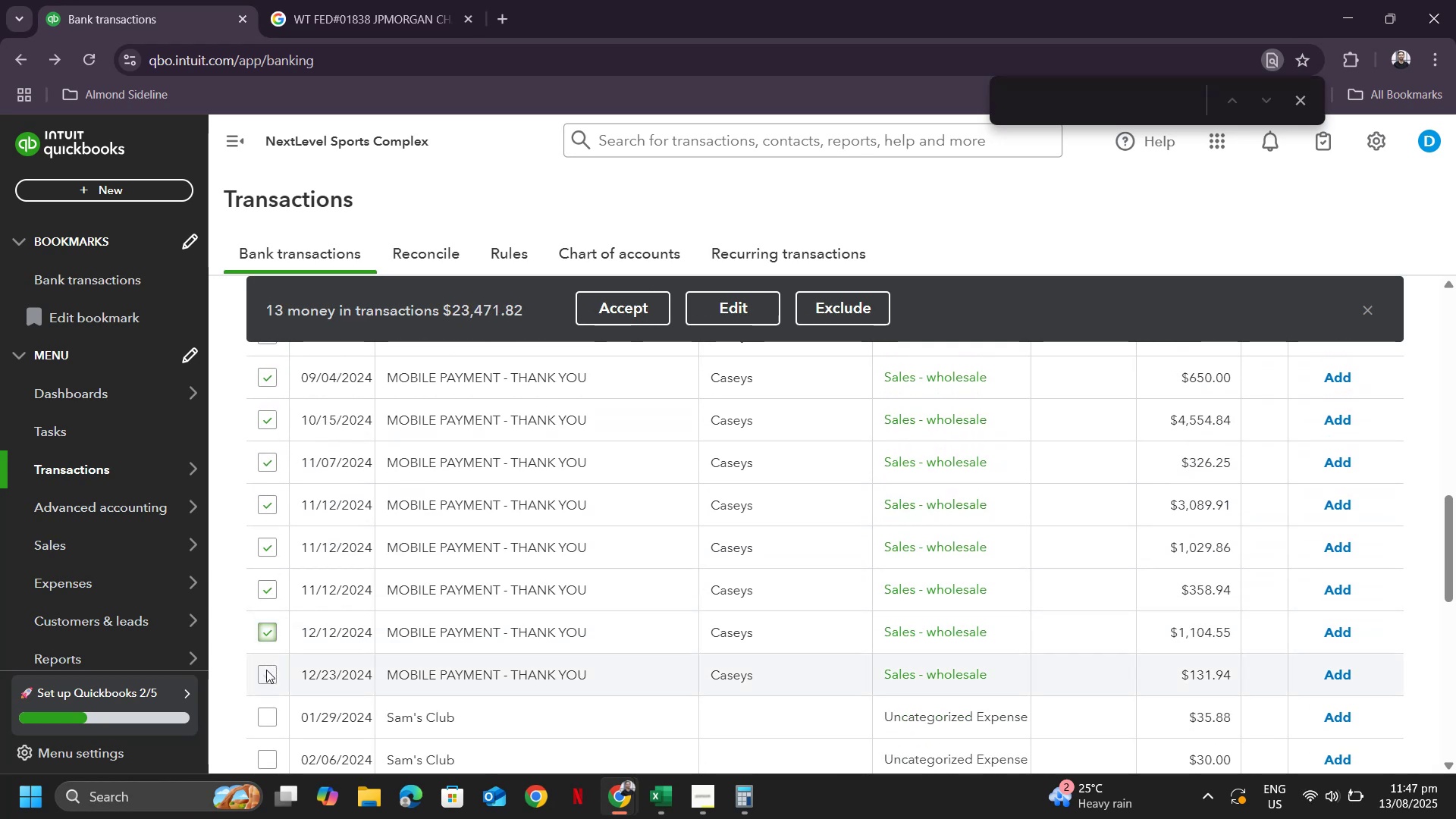 
left_click([266, 670])
 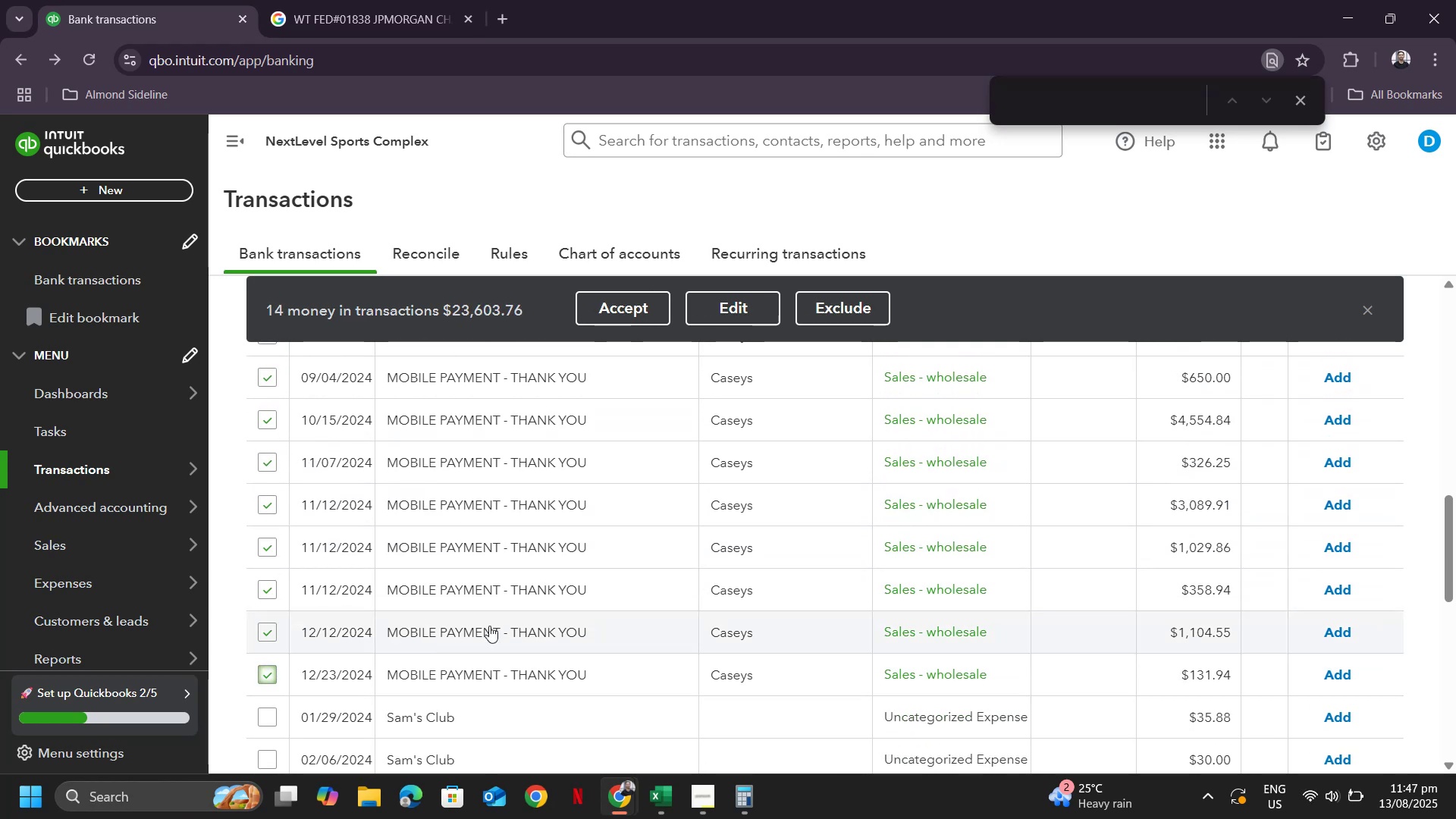 
scroll: coordinate [567, 605], scroll_direction: down, amount: 2.0
 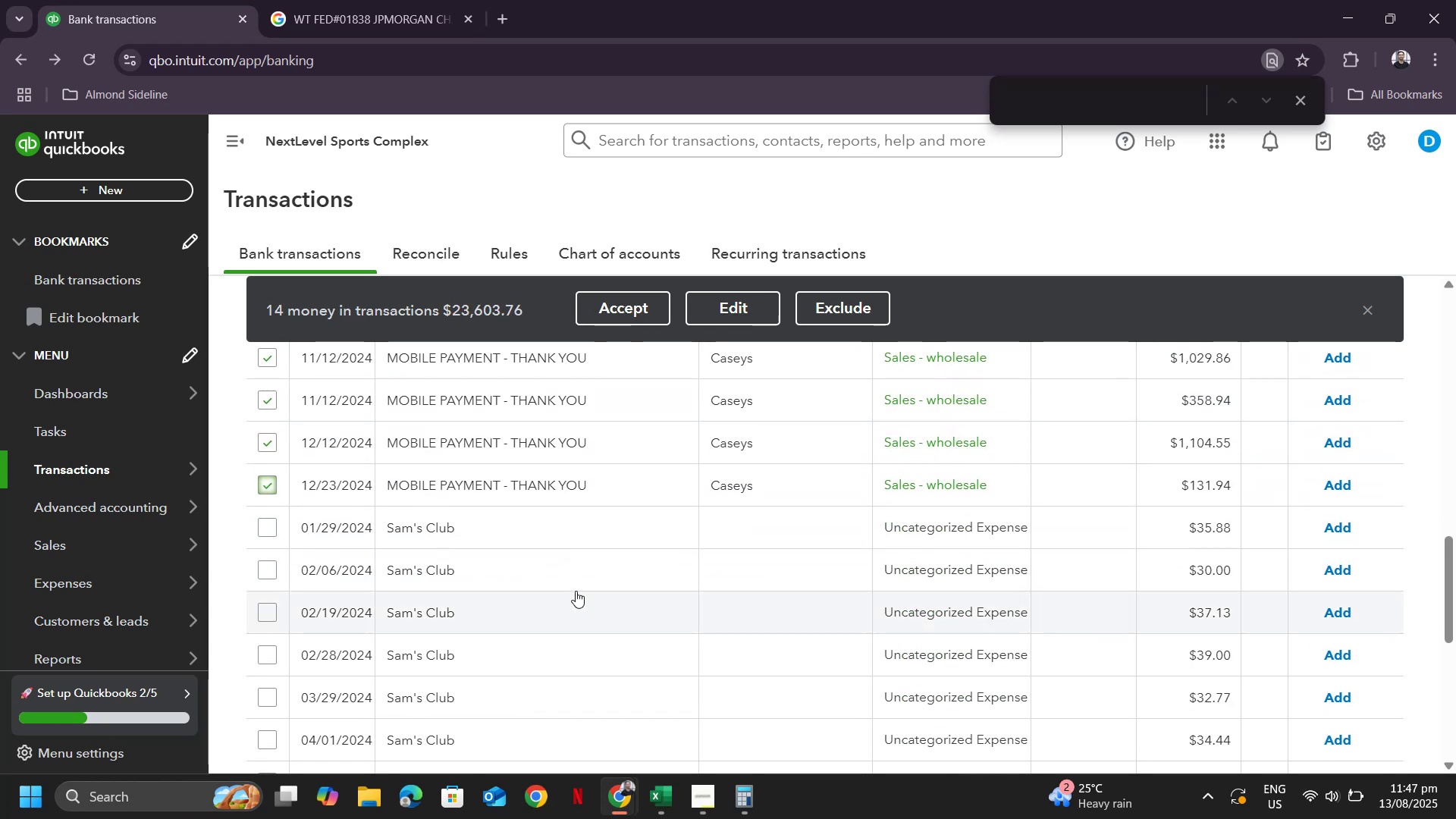 
scroll: coordinate [677, 532], scroll_direction: up, amount: 9.0
 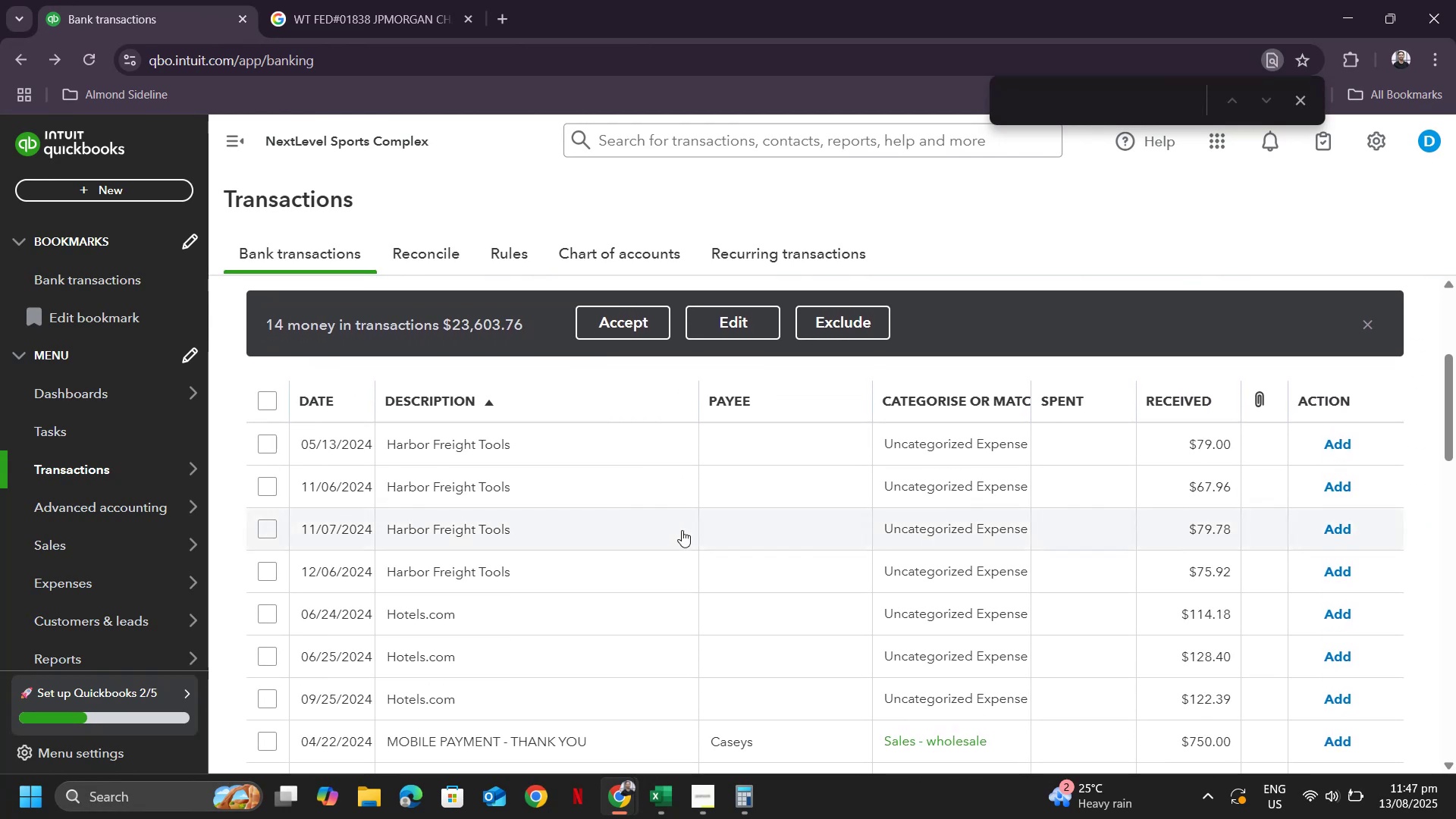 
scroll: coordinate [682, 529], scroll_direction: down, amount: 2.0
 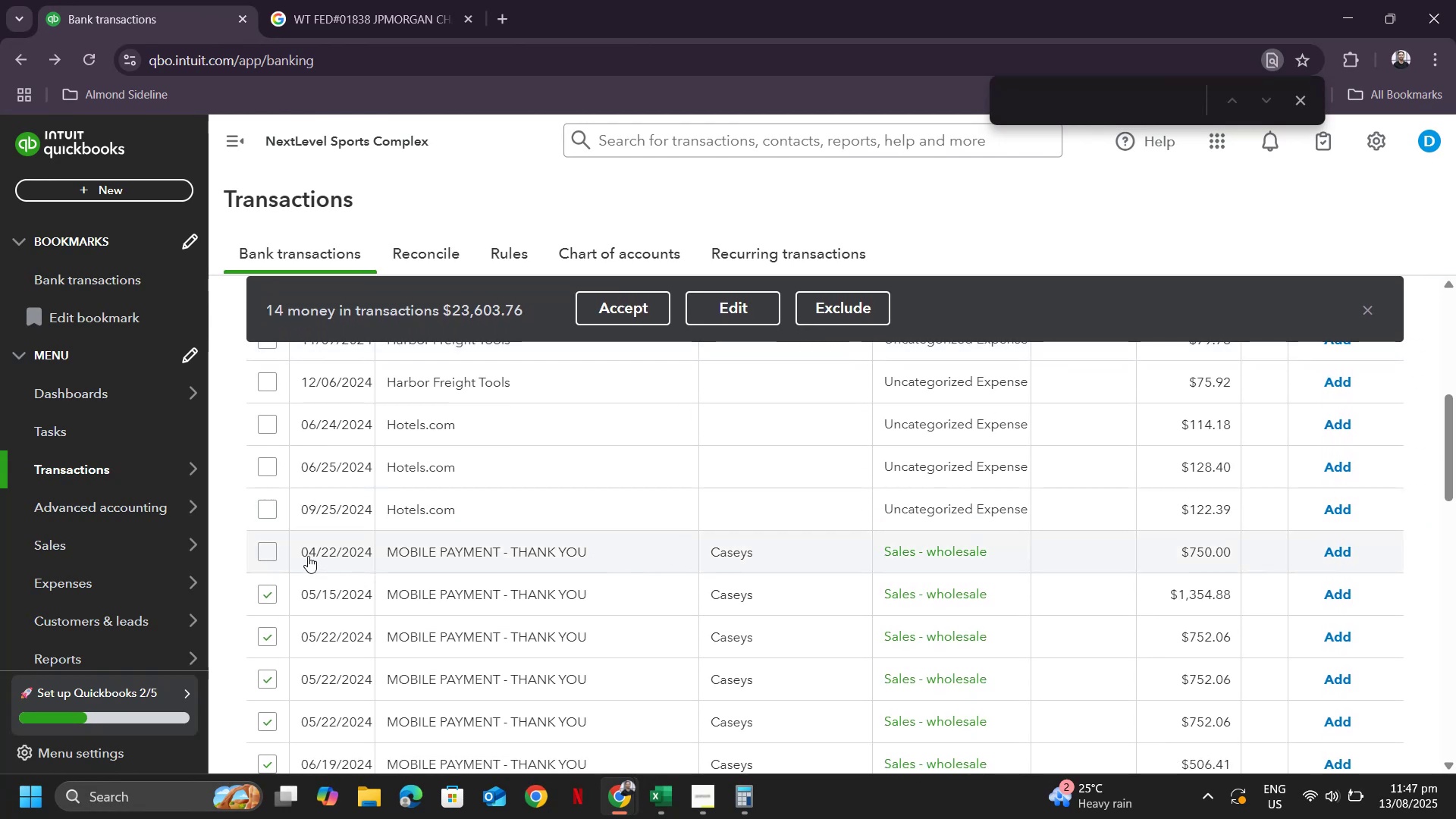 
left_click([267, 552])
 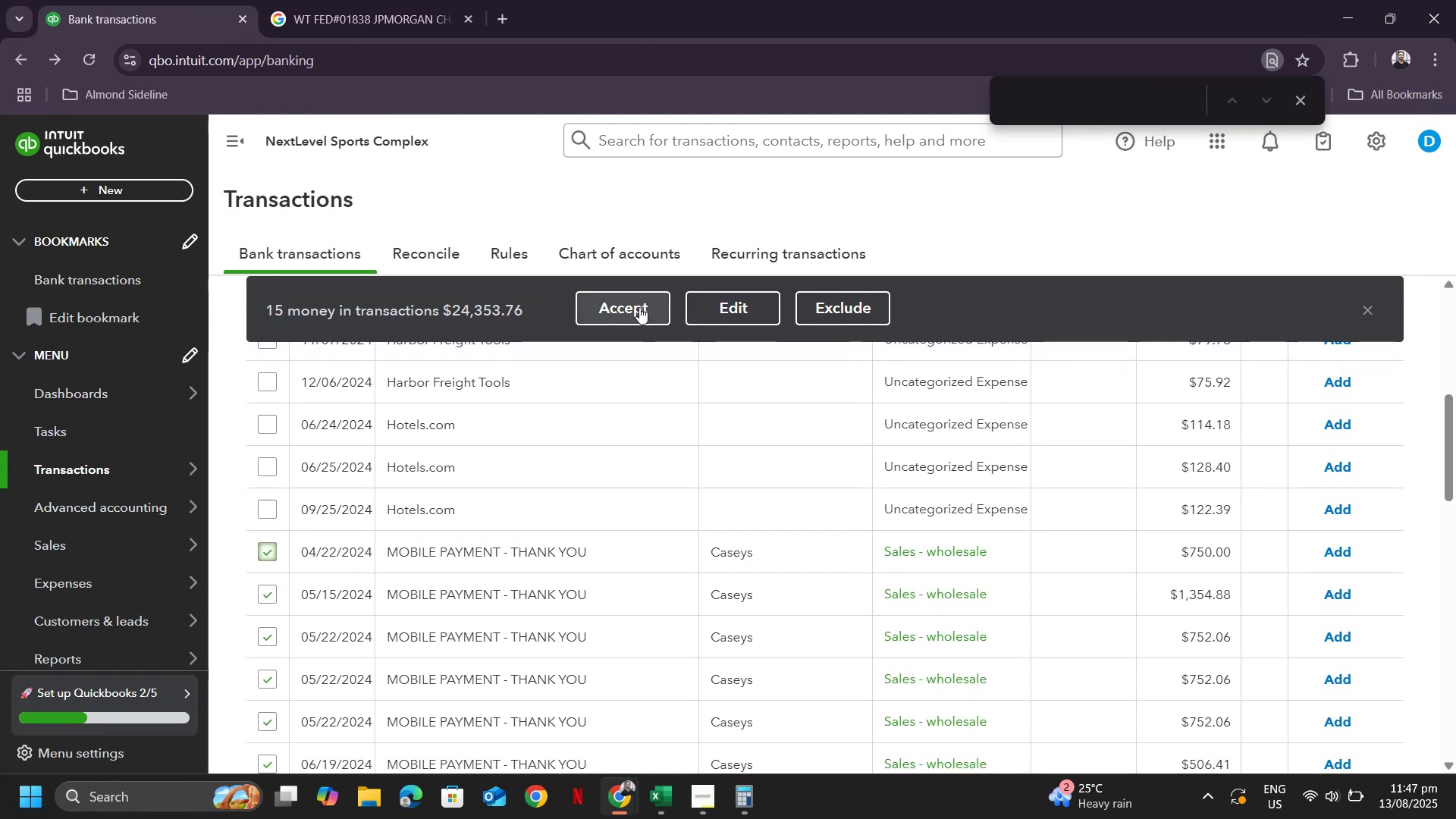 
left_click([639, 307])
 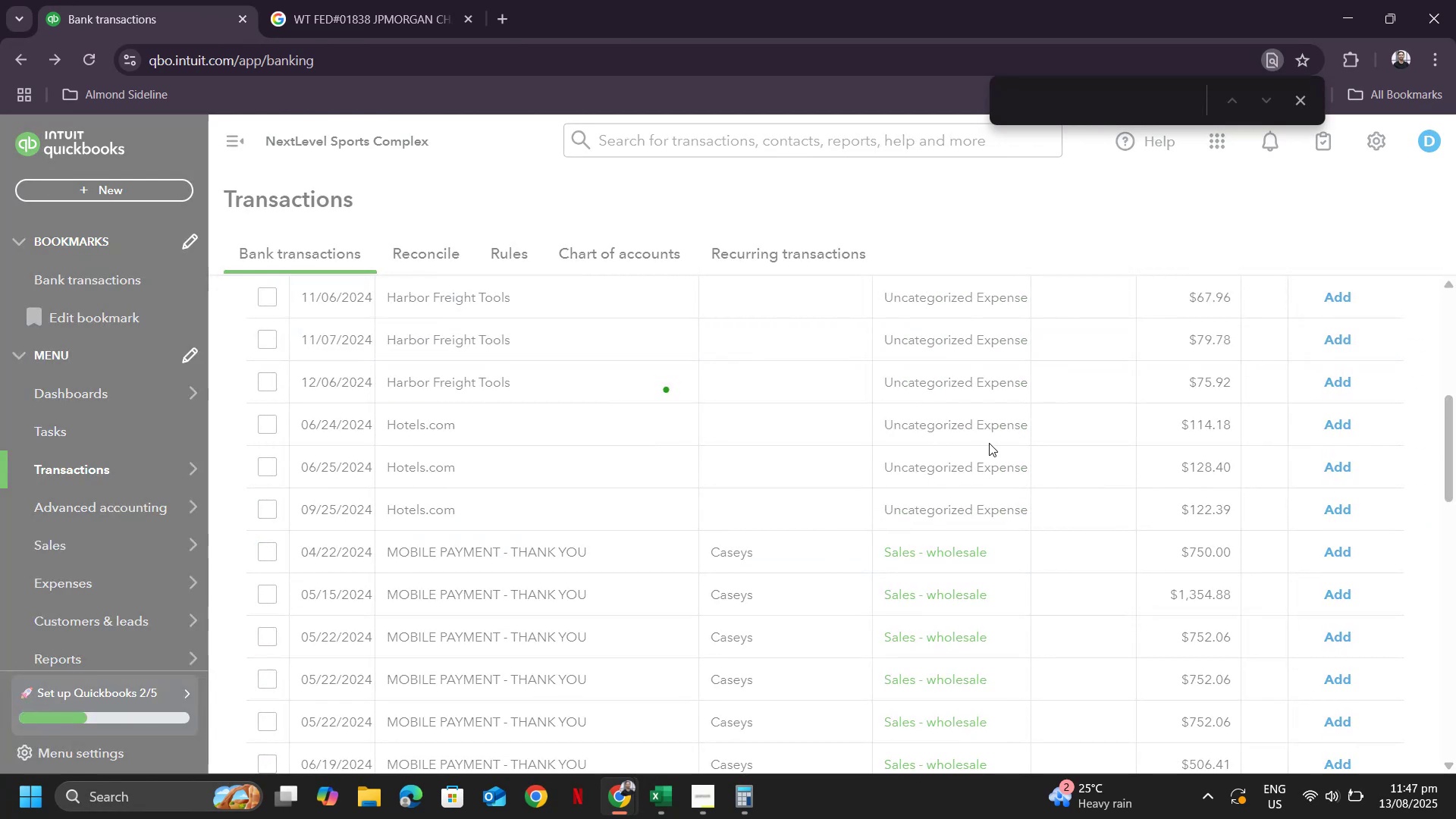 
scroll: coordinate [859, 416], scroll_direction: up, amount: 3.0
 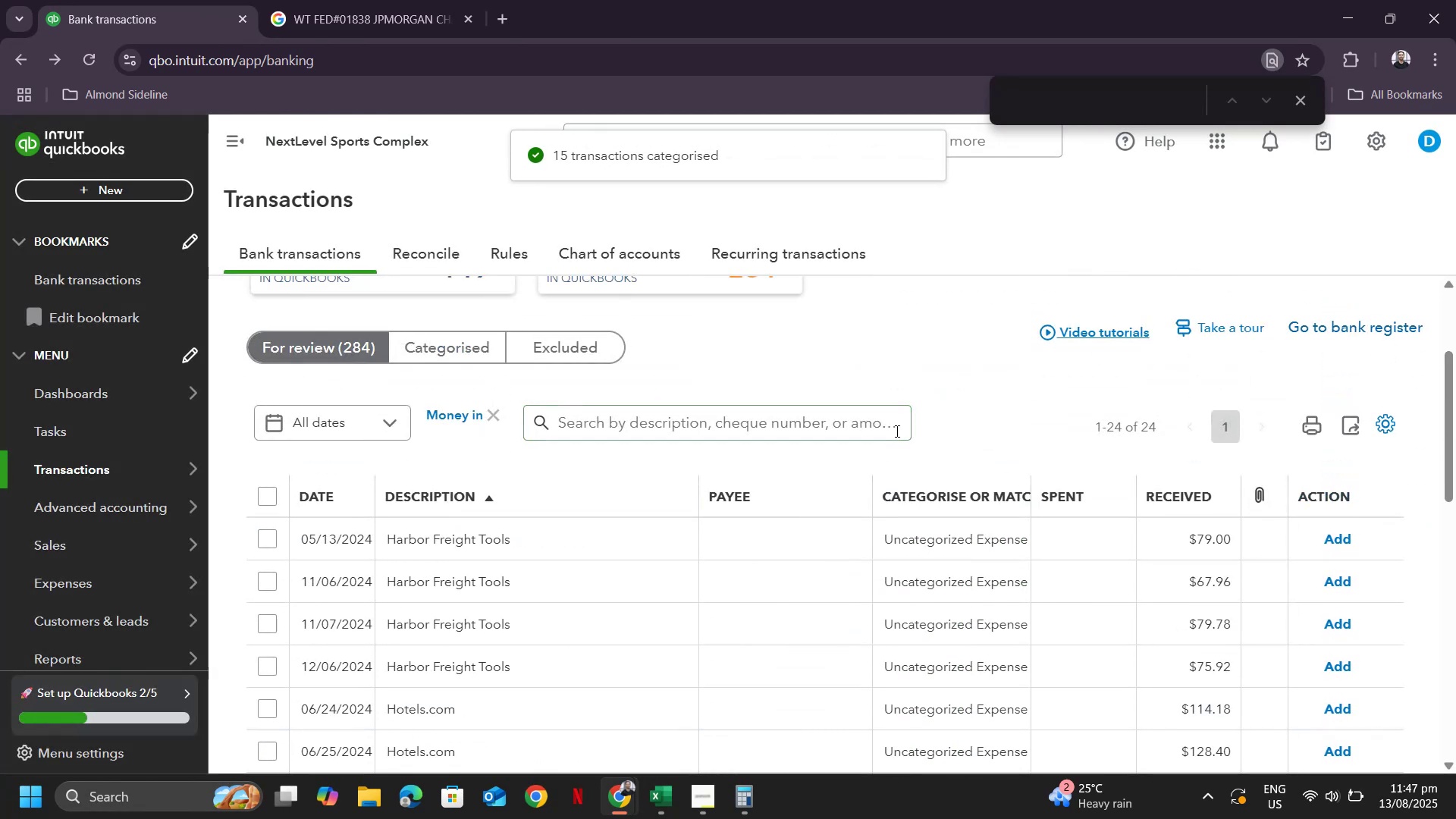 
scroll: coordinate [799, 463], scroll_direction: down, amount: 2.0
 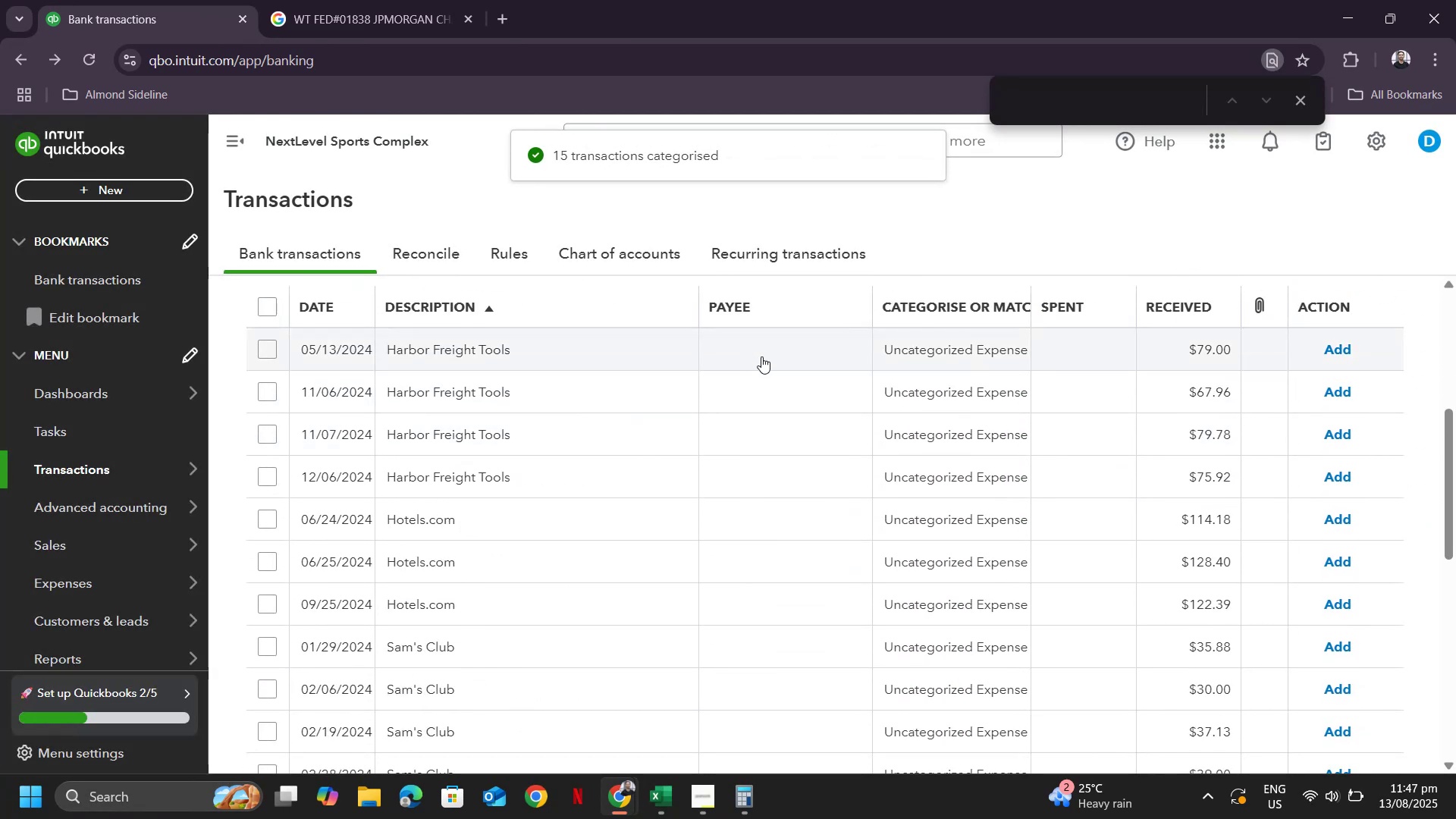 
left_click([765, 352])
 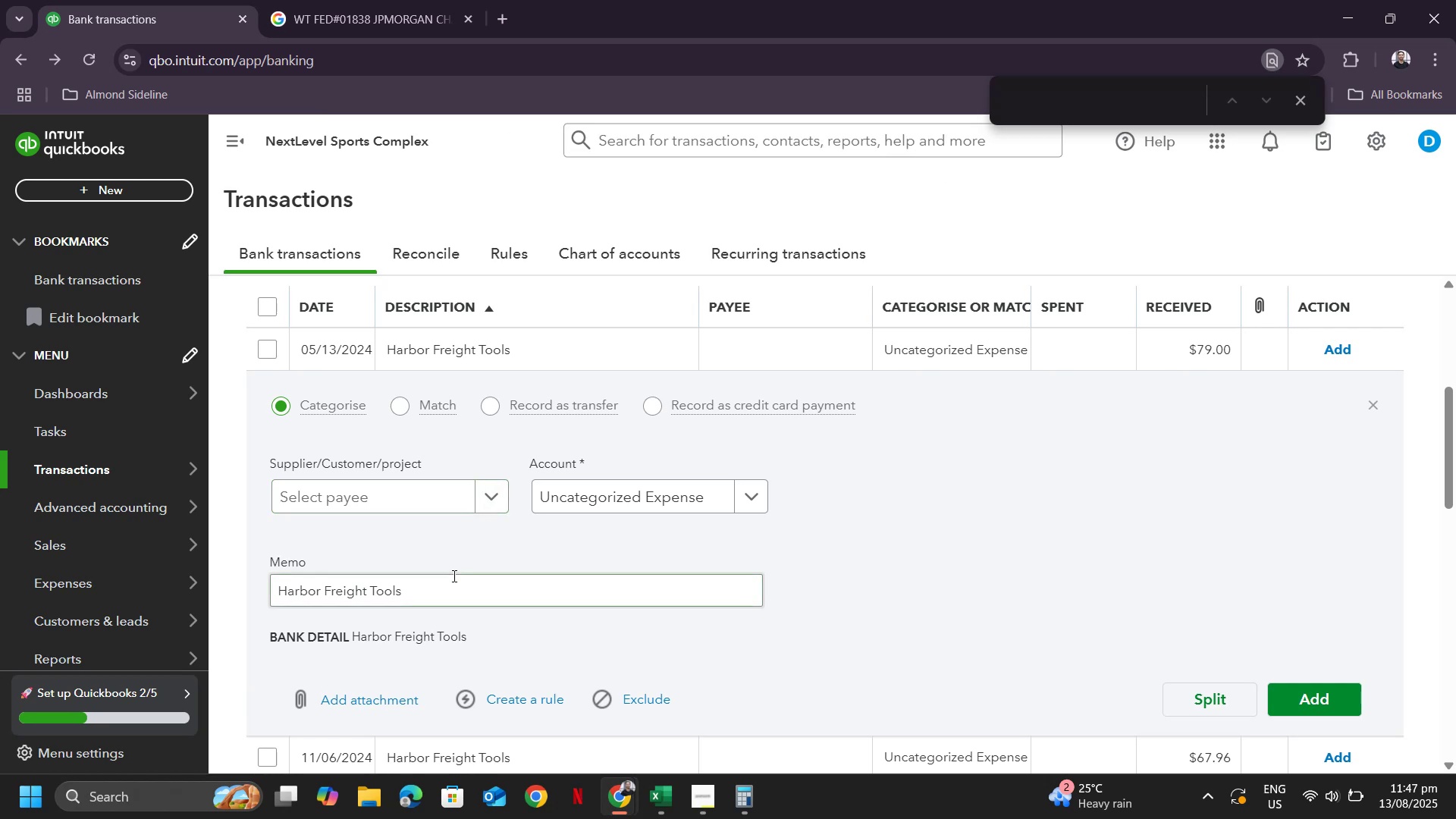 
left_click_drag(start_coordinate=[426, 586], to_coordinate=[174, 556])
 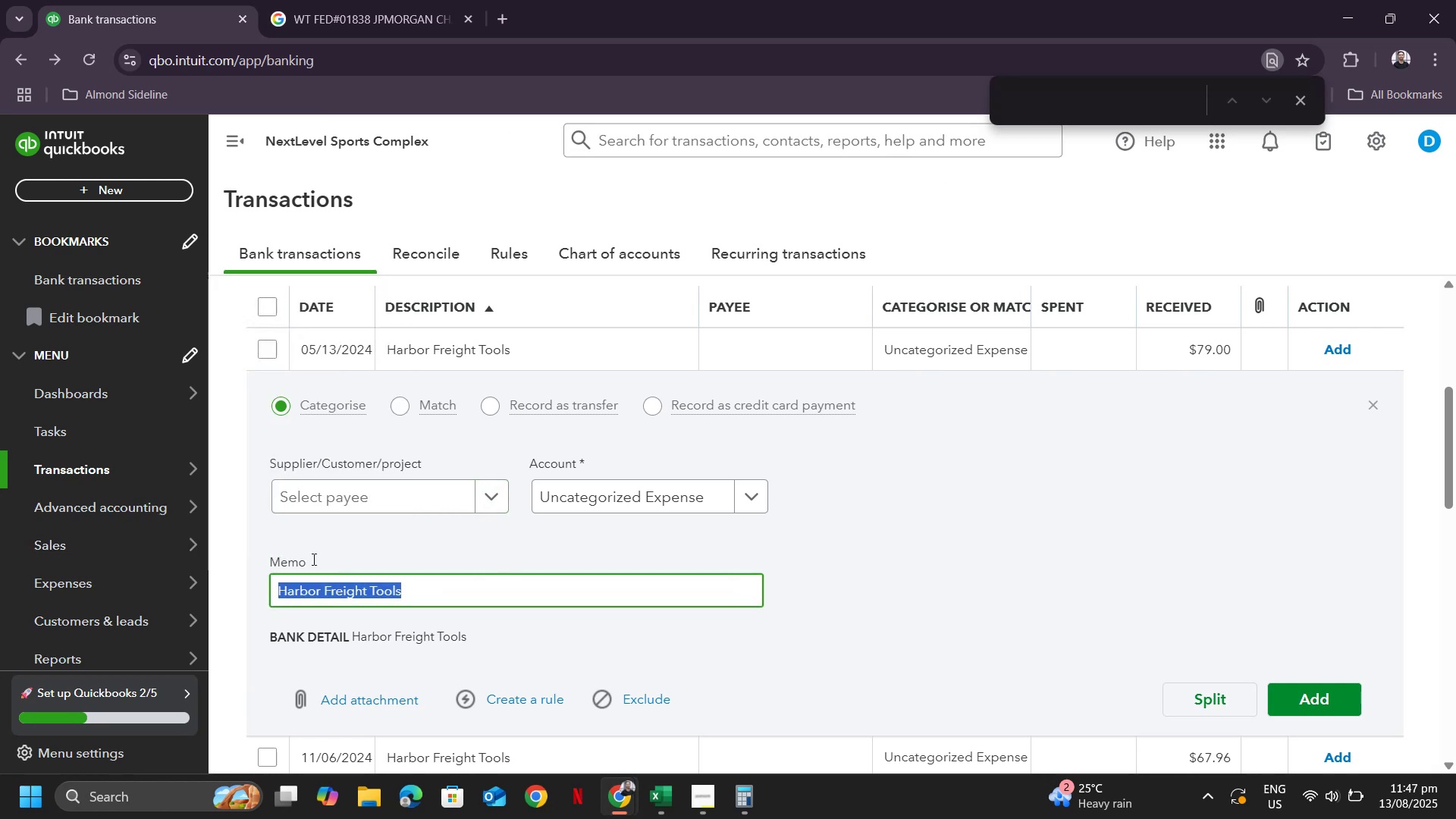 
key(Control+ControlLeft)
 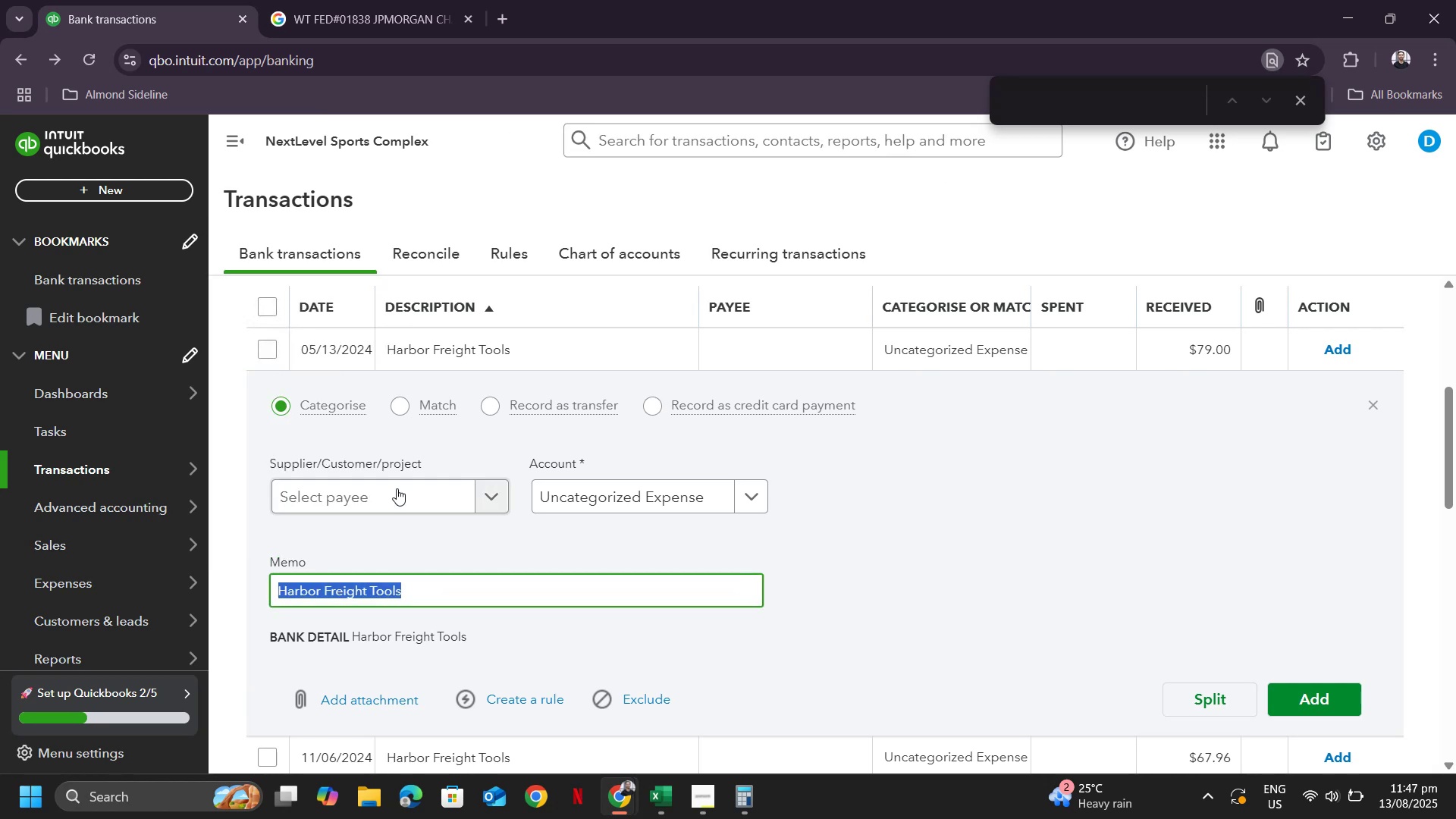 
key(Control+C)
 